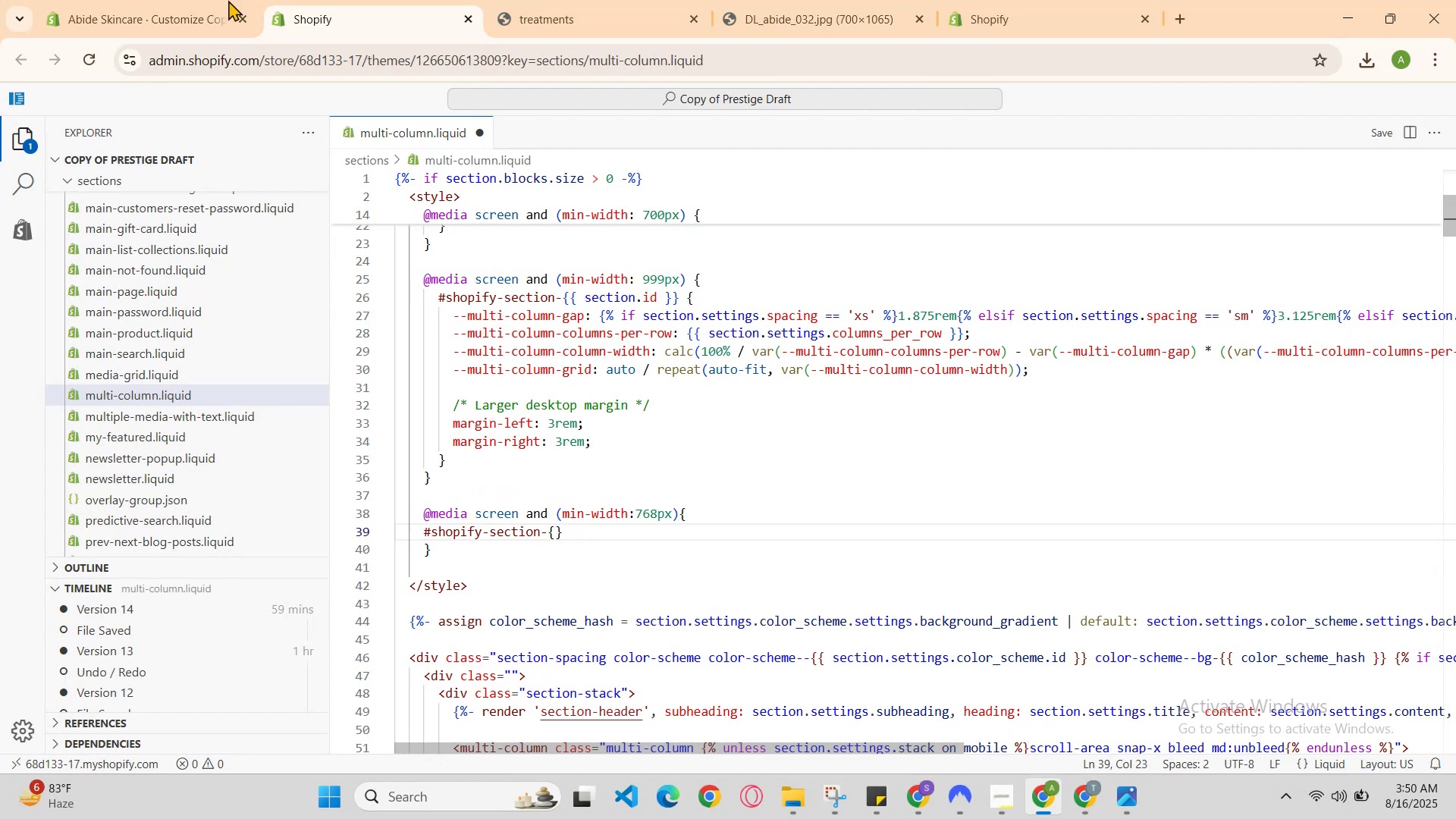 
left_click([157, 0])
 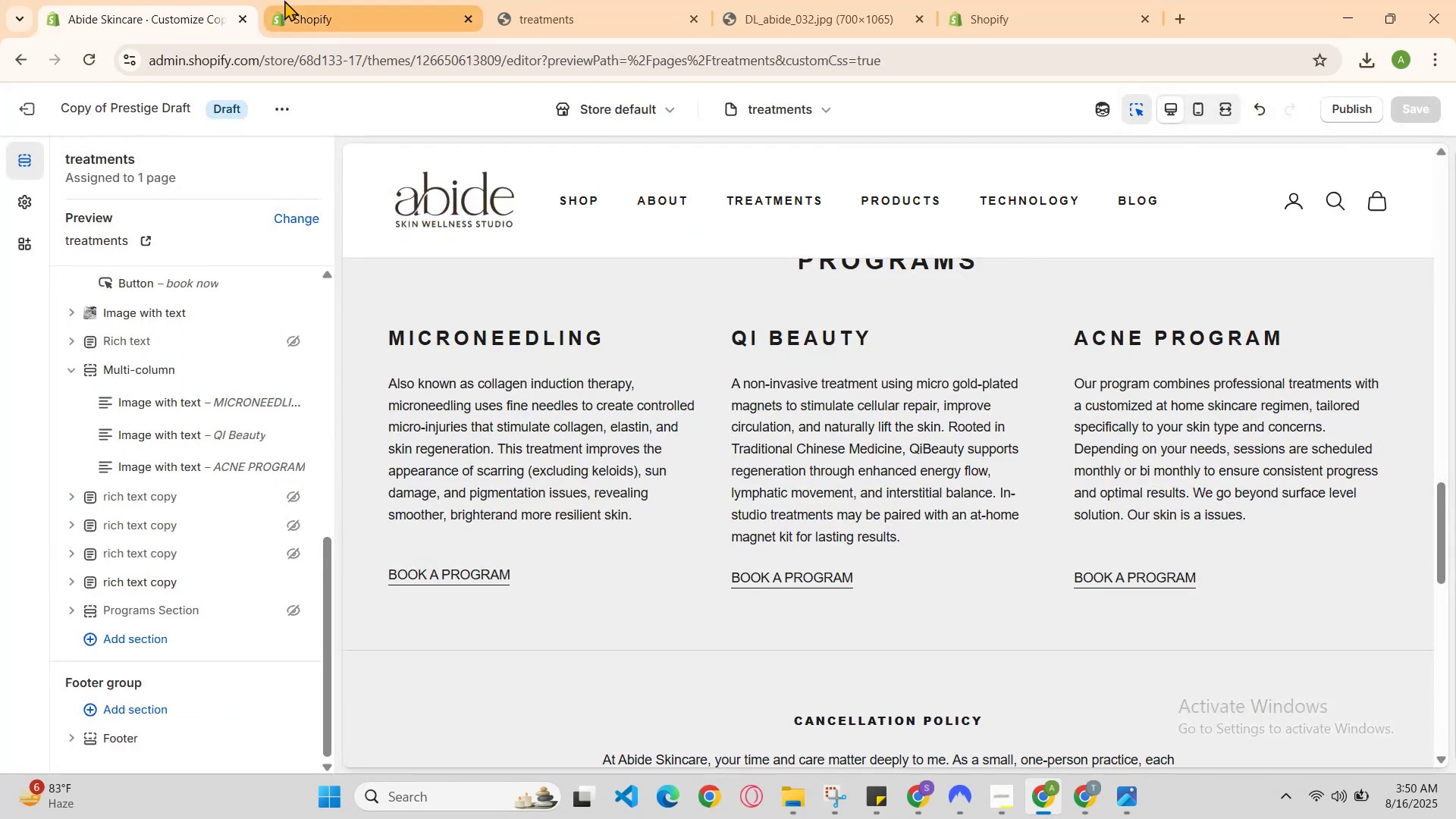 
left_click([306, 0])
 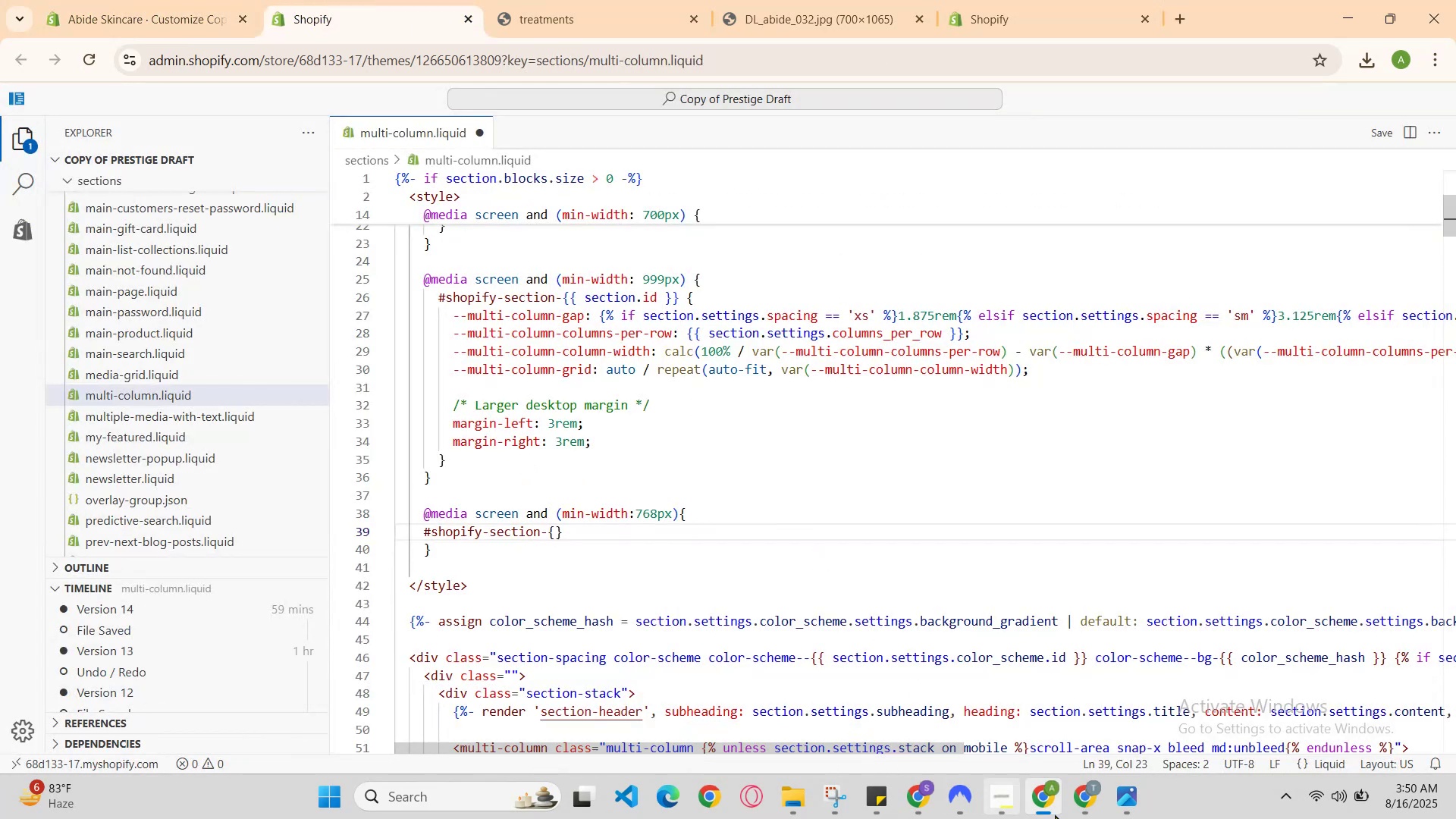 
left_click([1078, 796])
 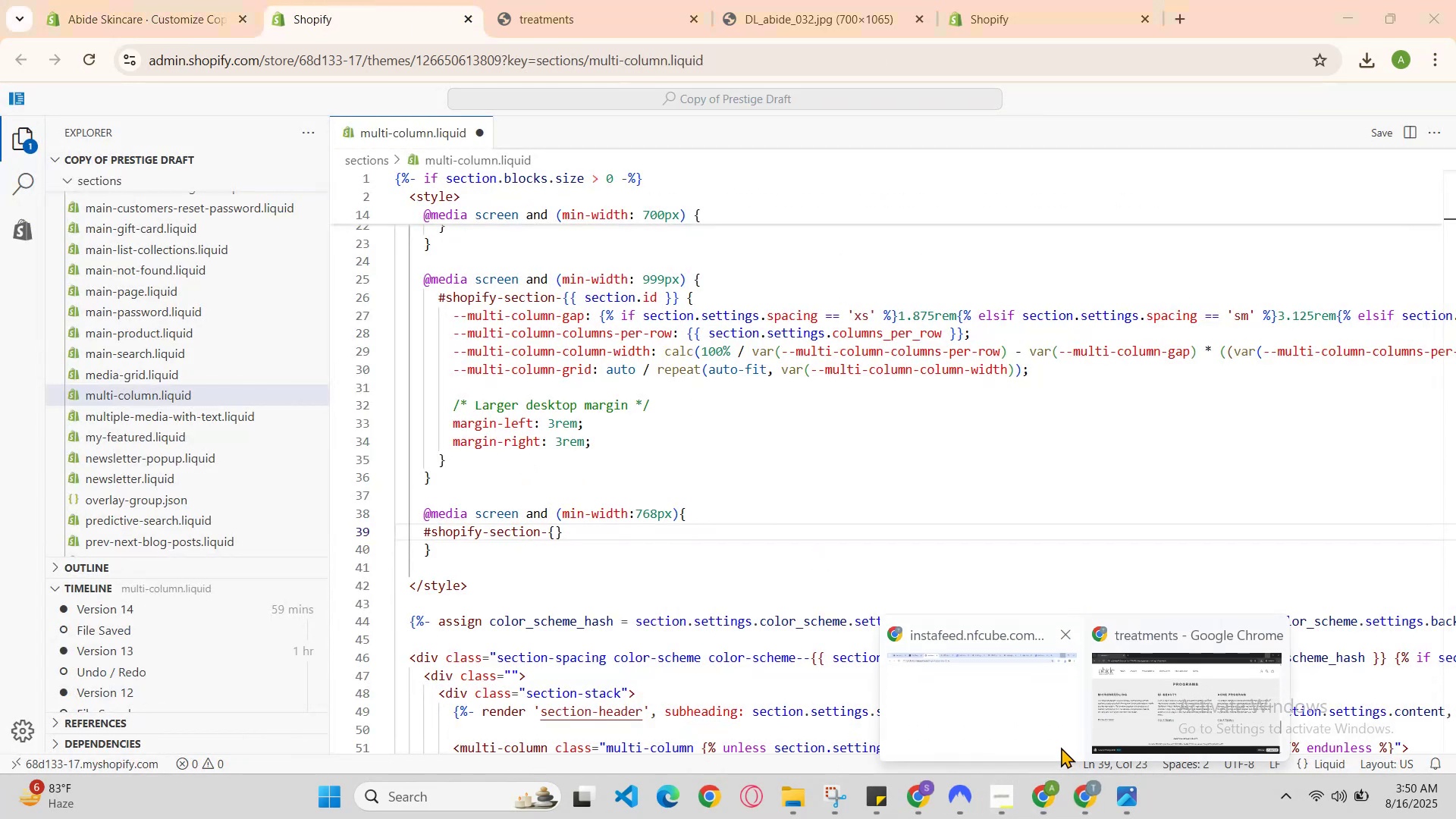 
left_click([1060, 741])
 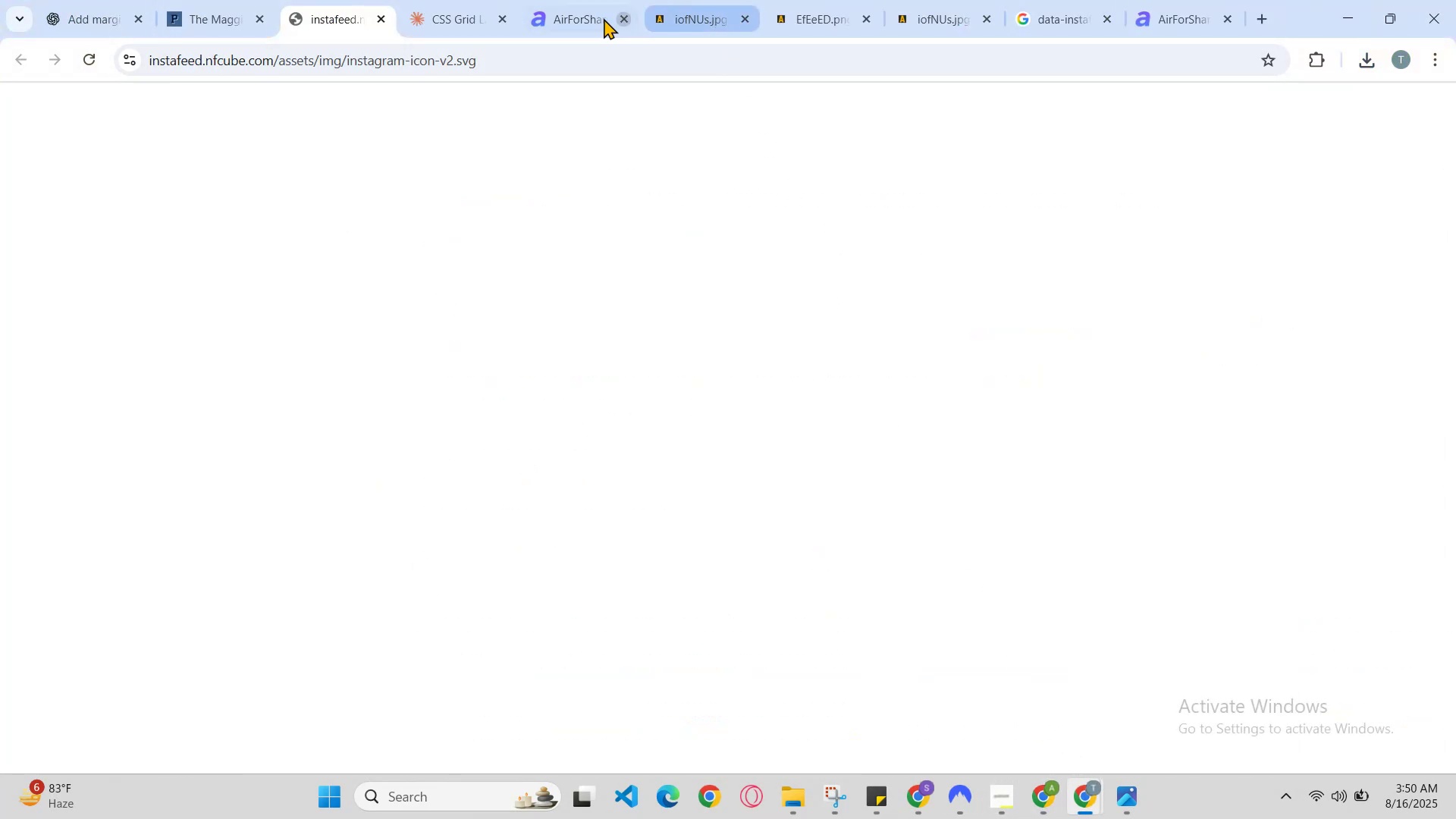 
left_click([571, 14])
 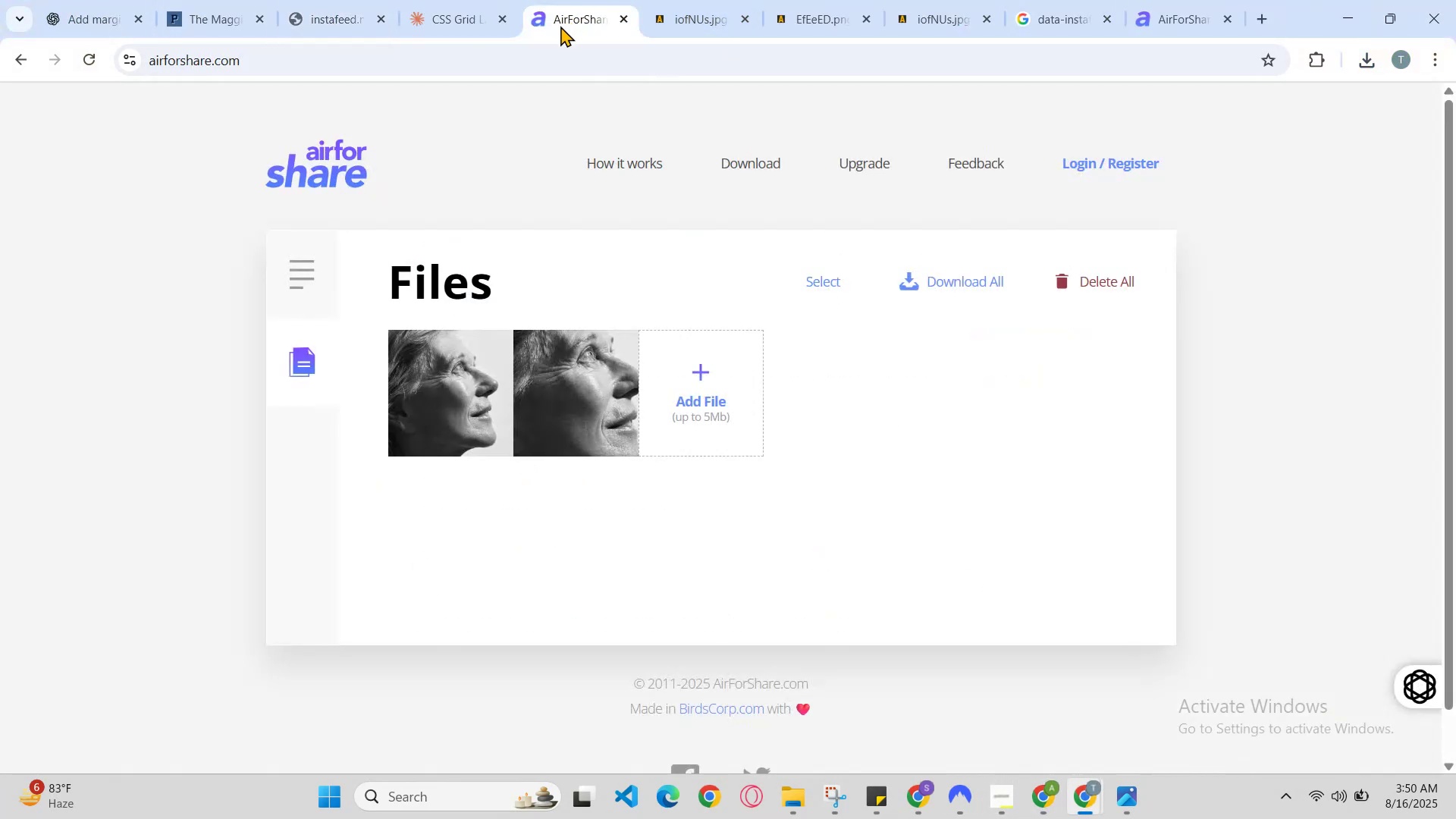 
key(Control+R)
 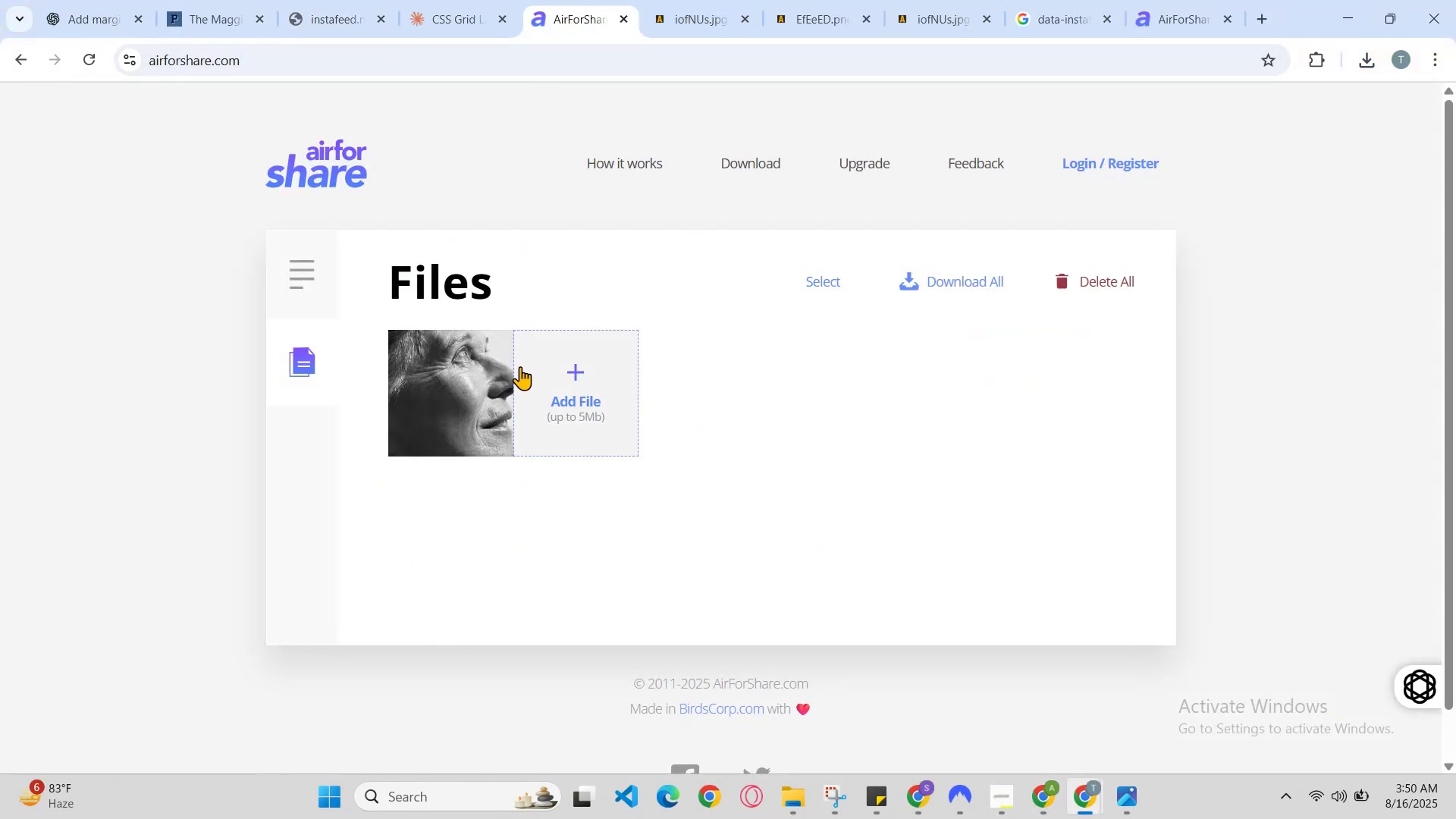 
left_click([476, 395])
 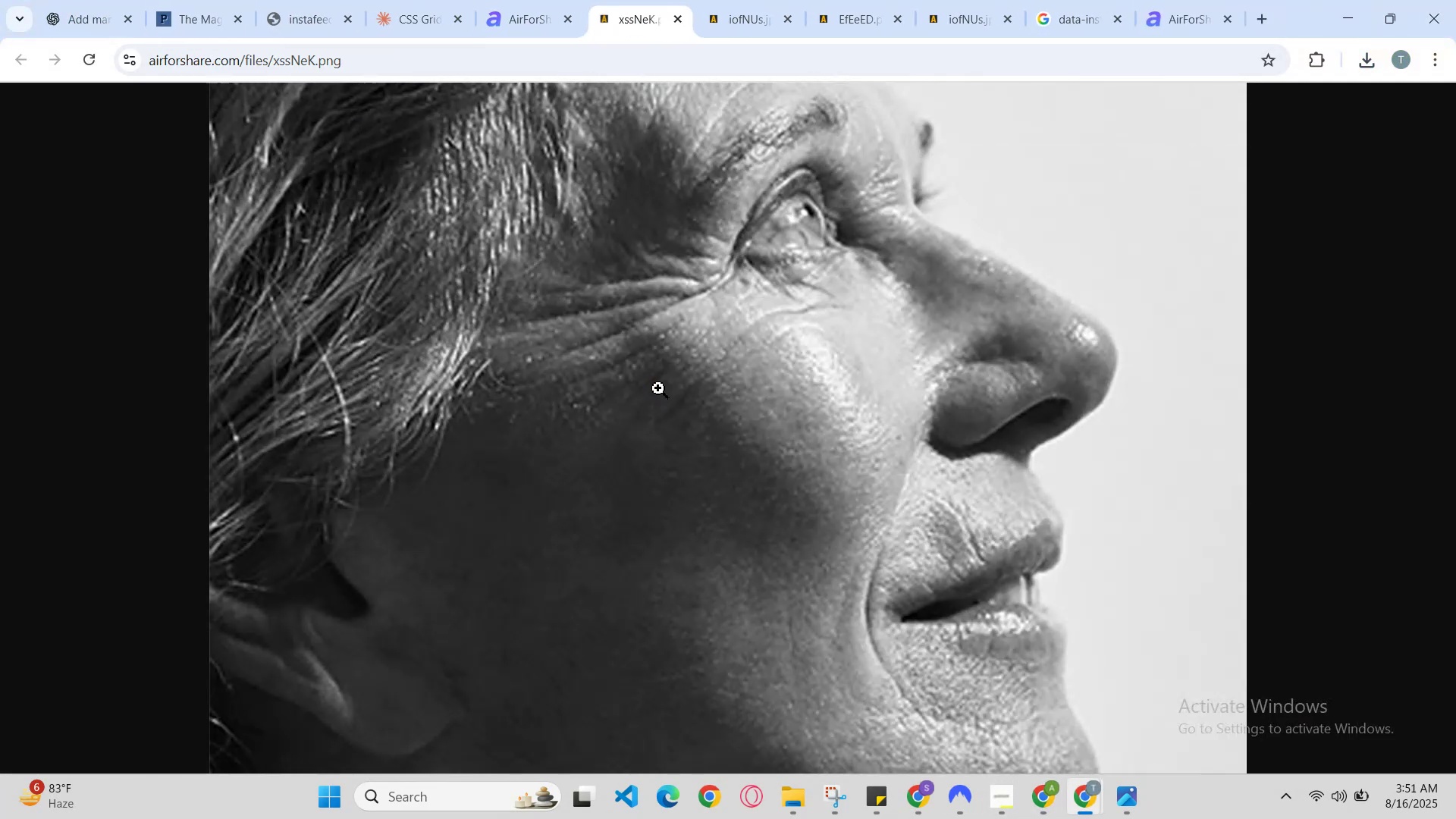 
right_click([795, 457])
 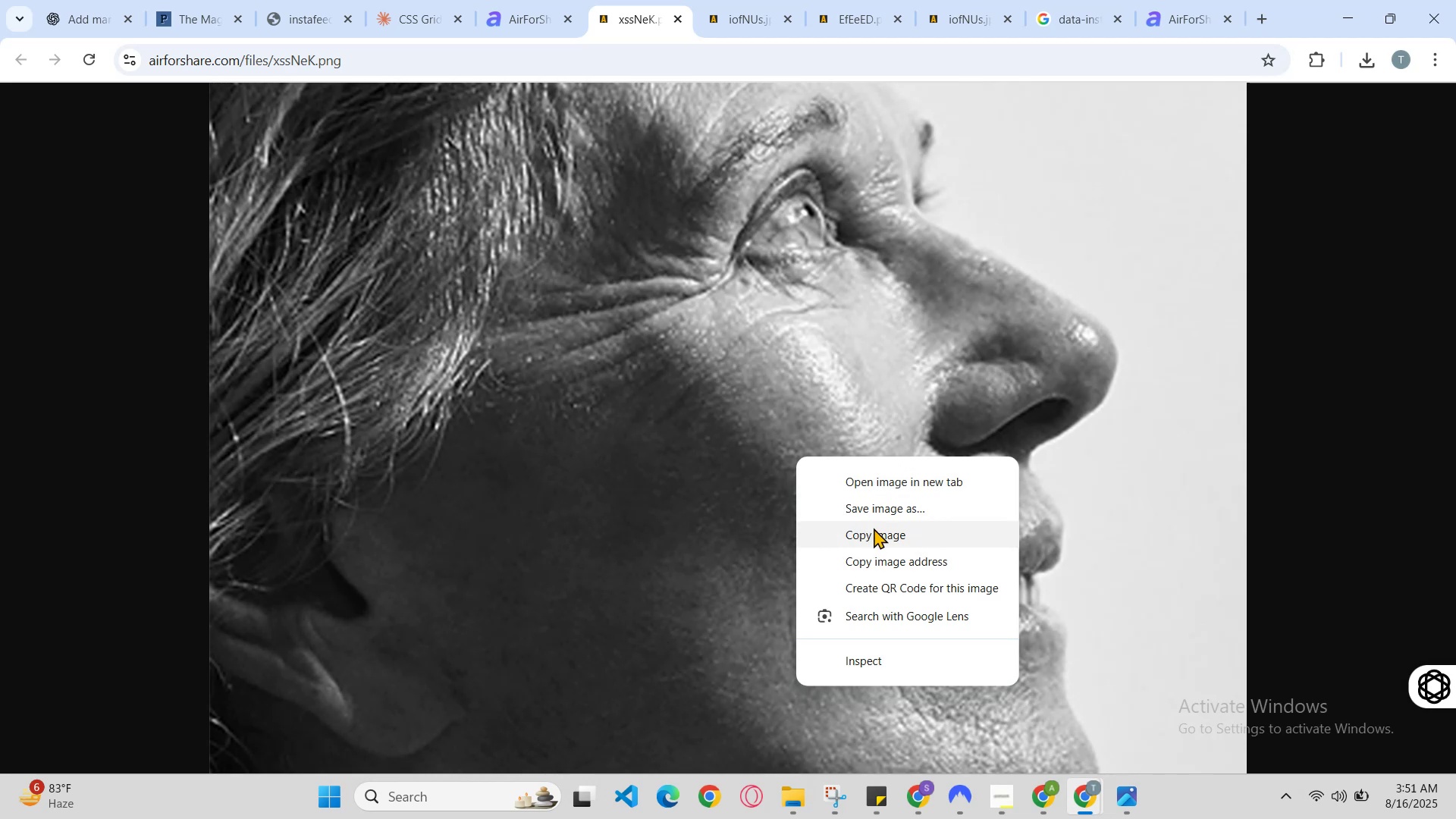 
left_click([886, 507])
 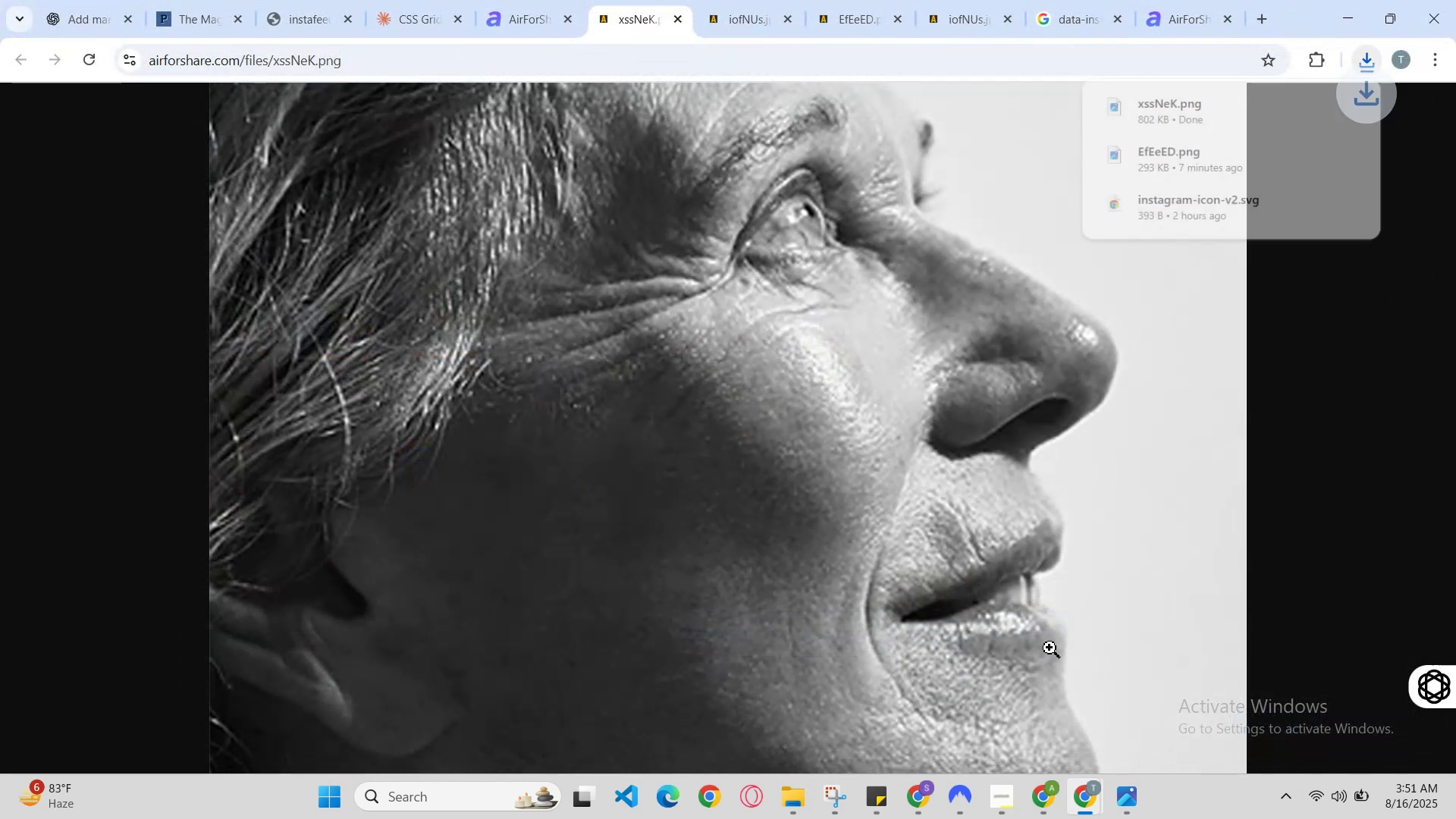 
double_click([1192, 111])
 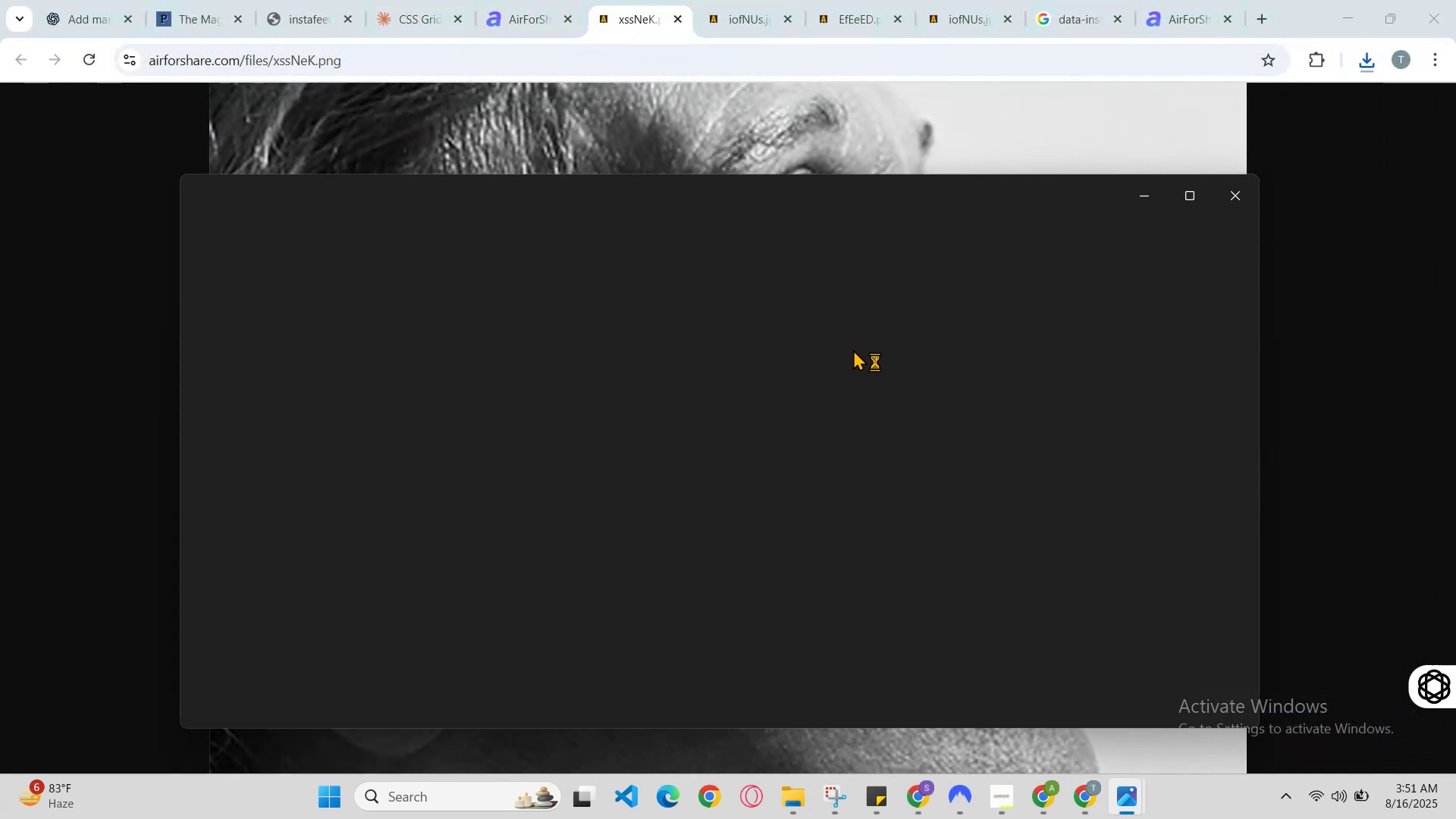 
scroll: coordinate [913, 380], scroll_direction: down, amount: 3.0
 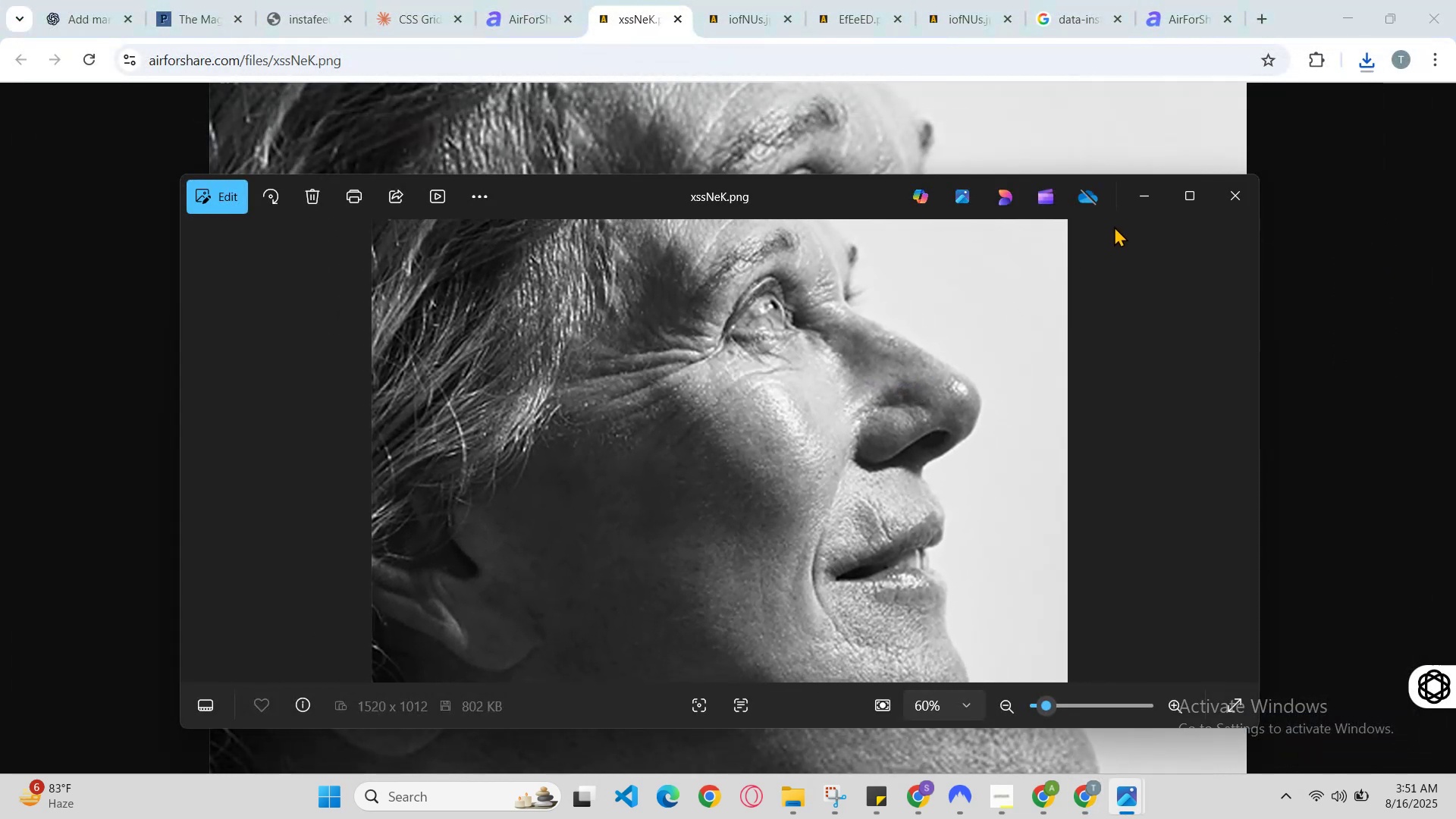 
left_click([1150, 204])
 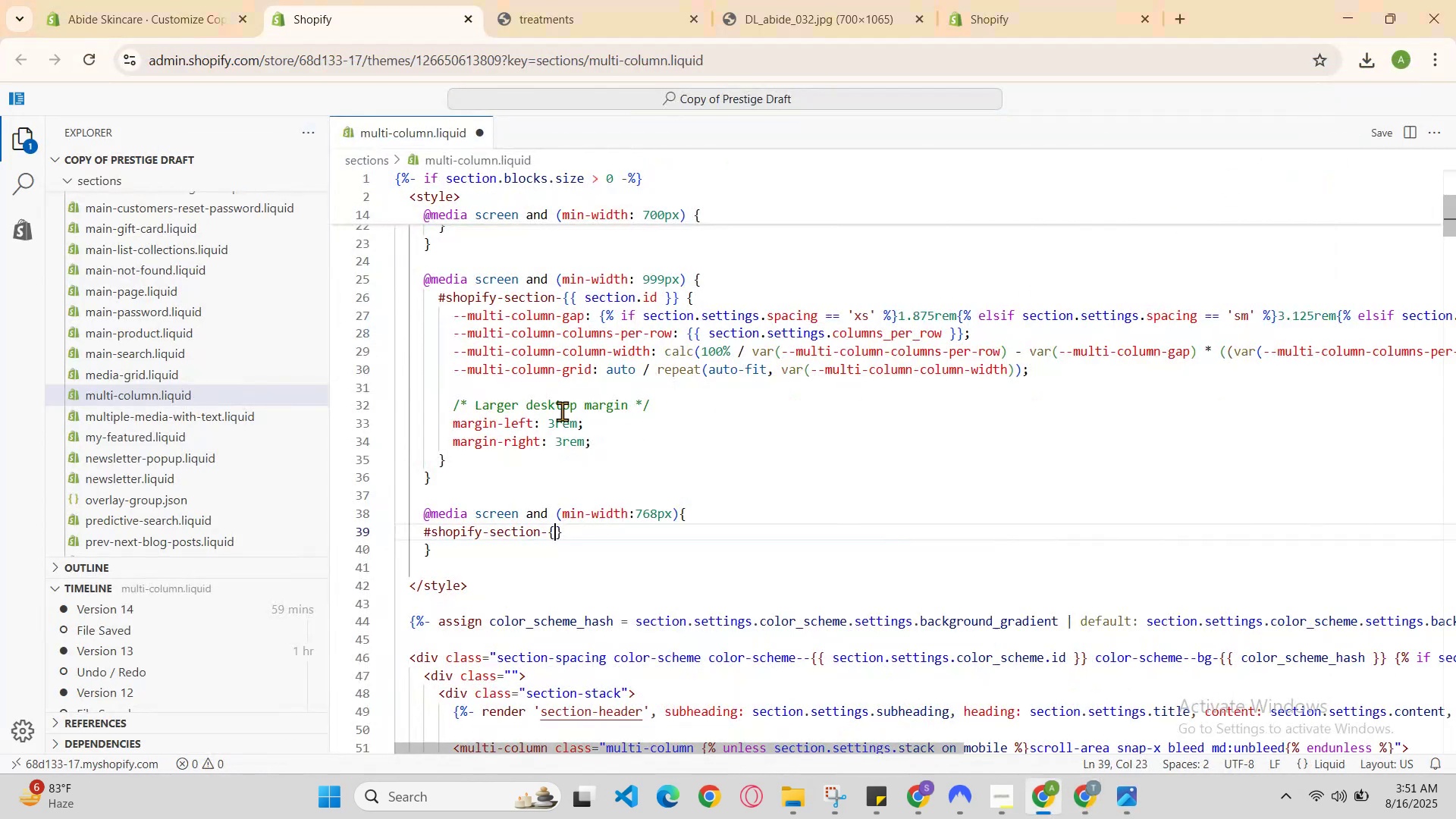 
left_click([101, 0])
 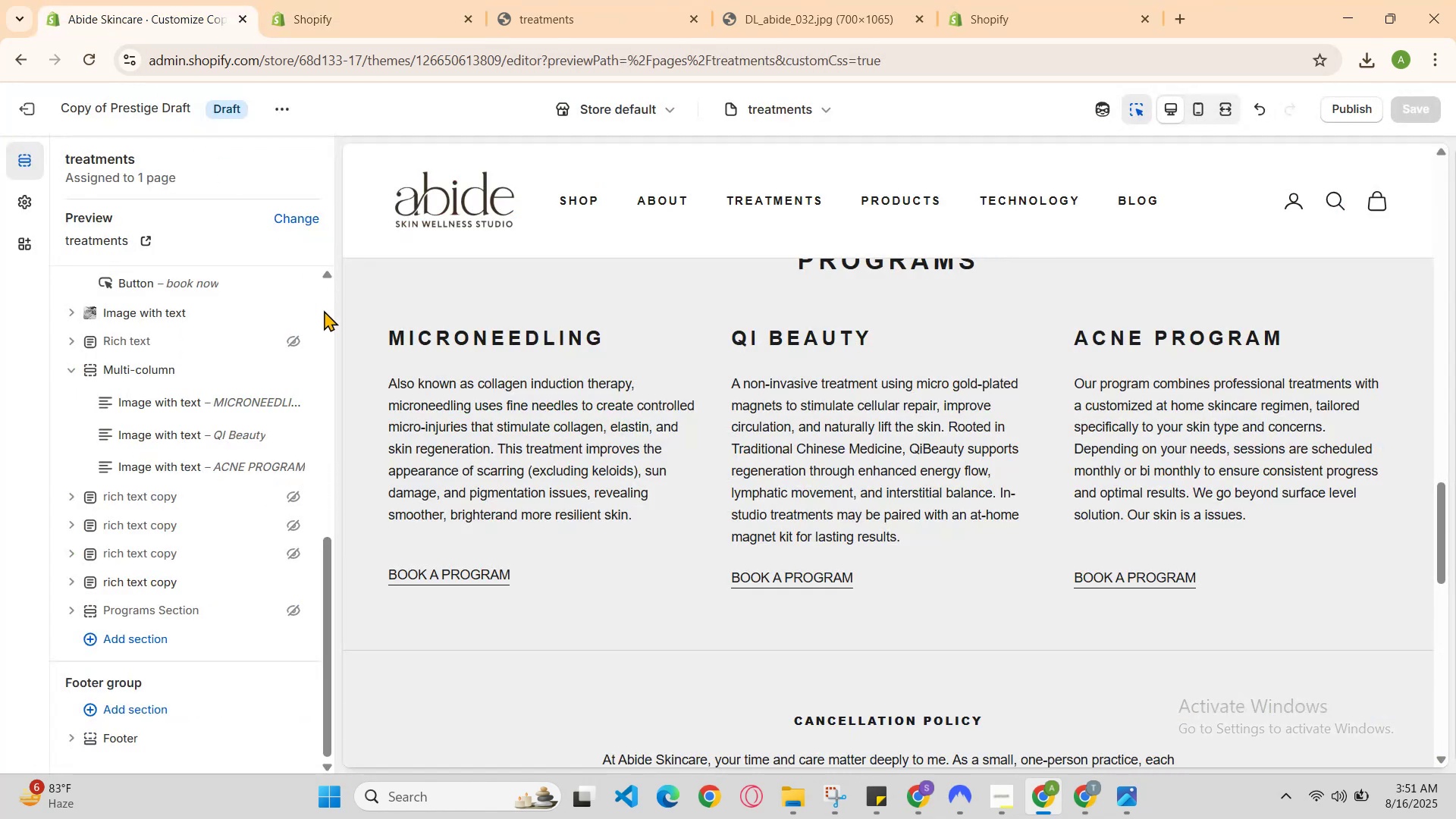 
scroll: coordinate [295, 416], scroll_direction: up, amount: 1.0
 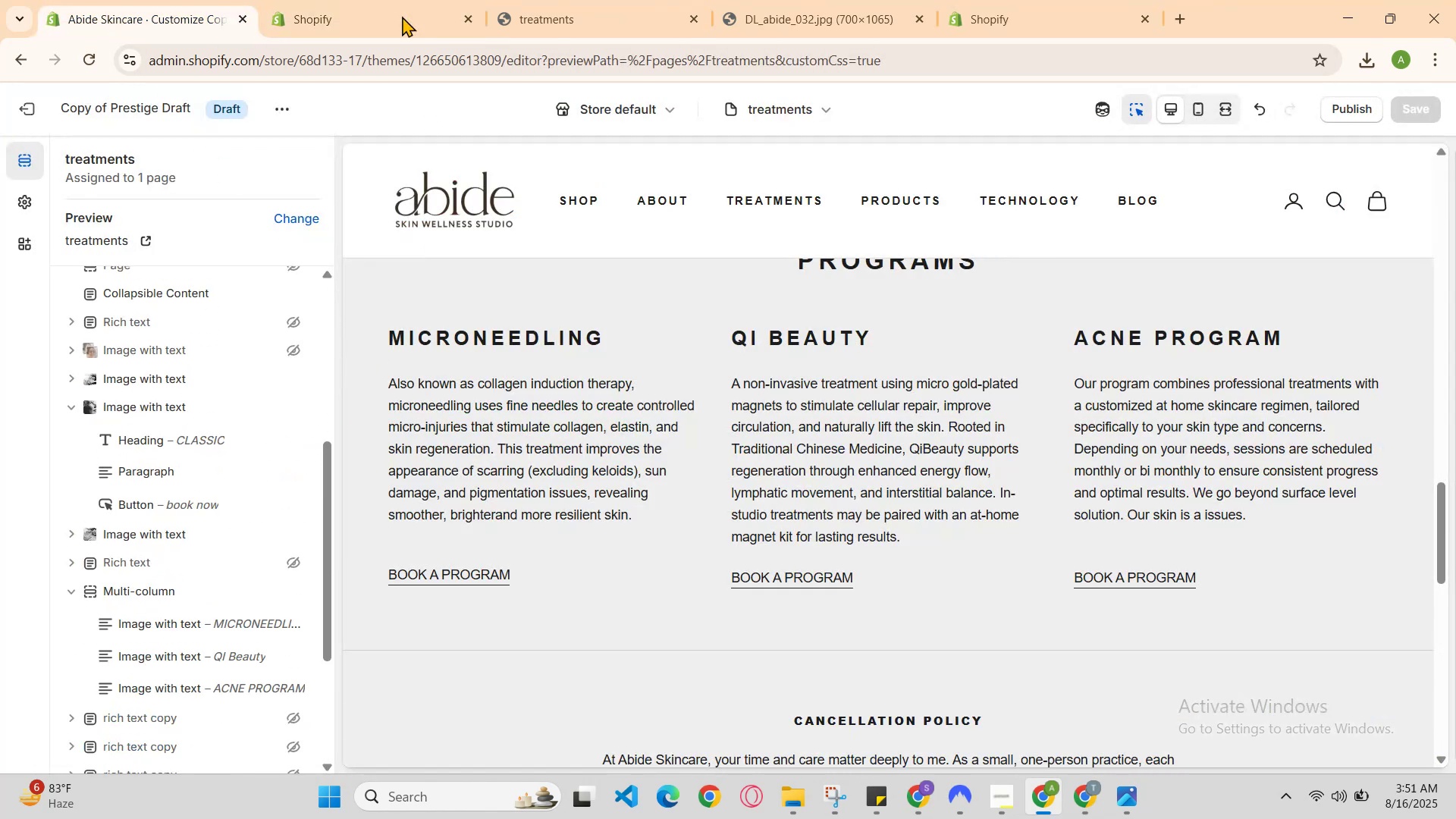 
left_click([336, 0])
 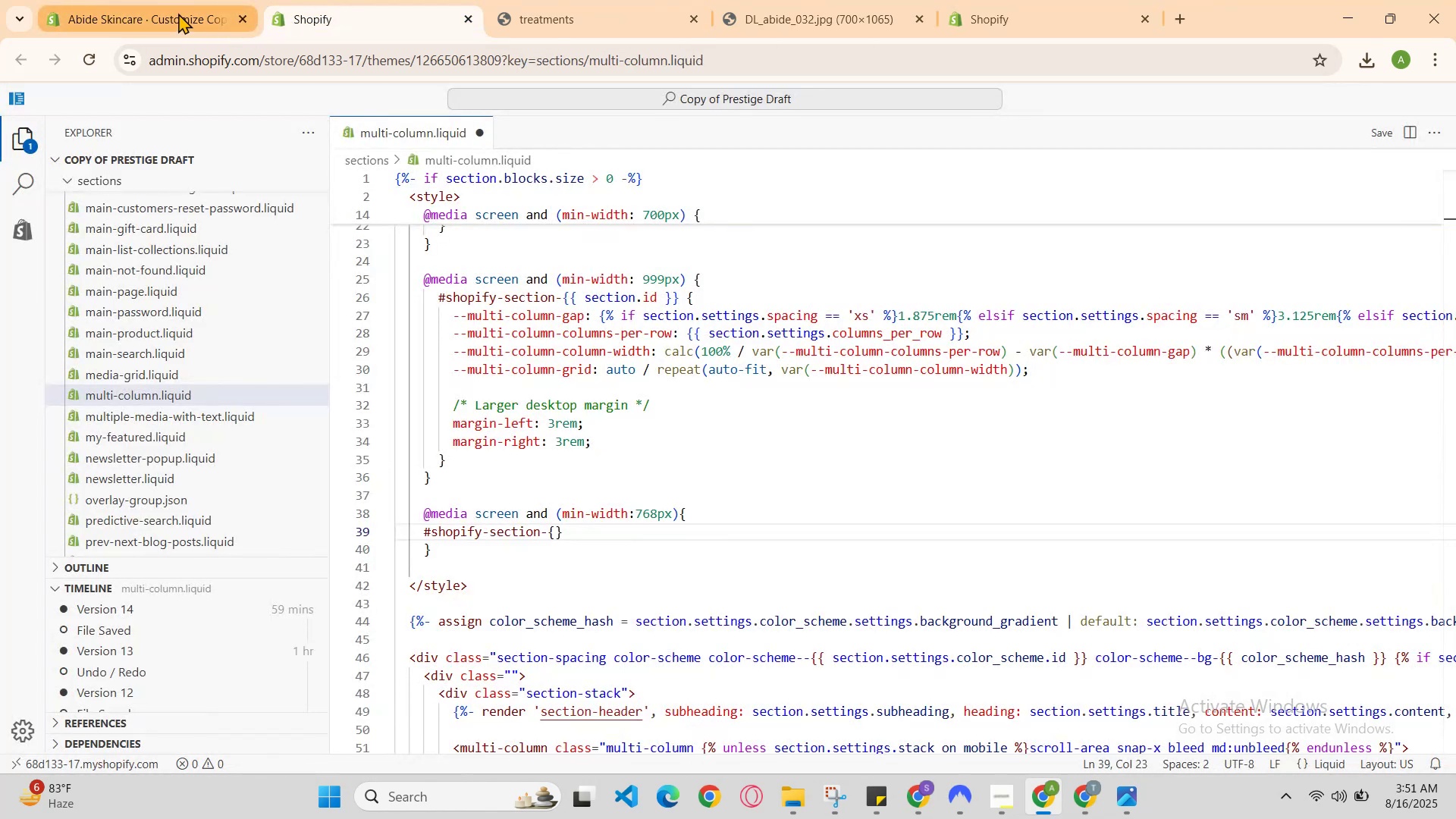 
left_click([178, 13])
 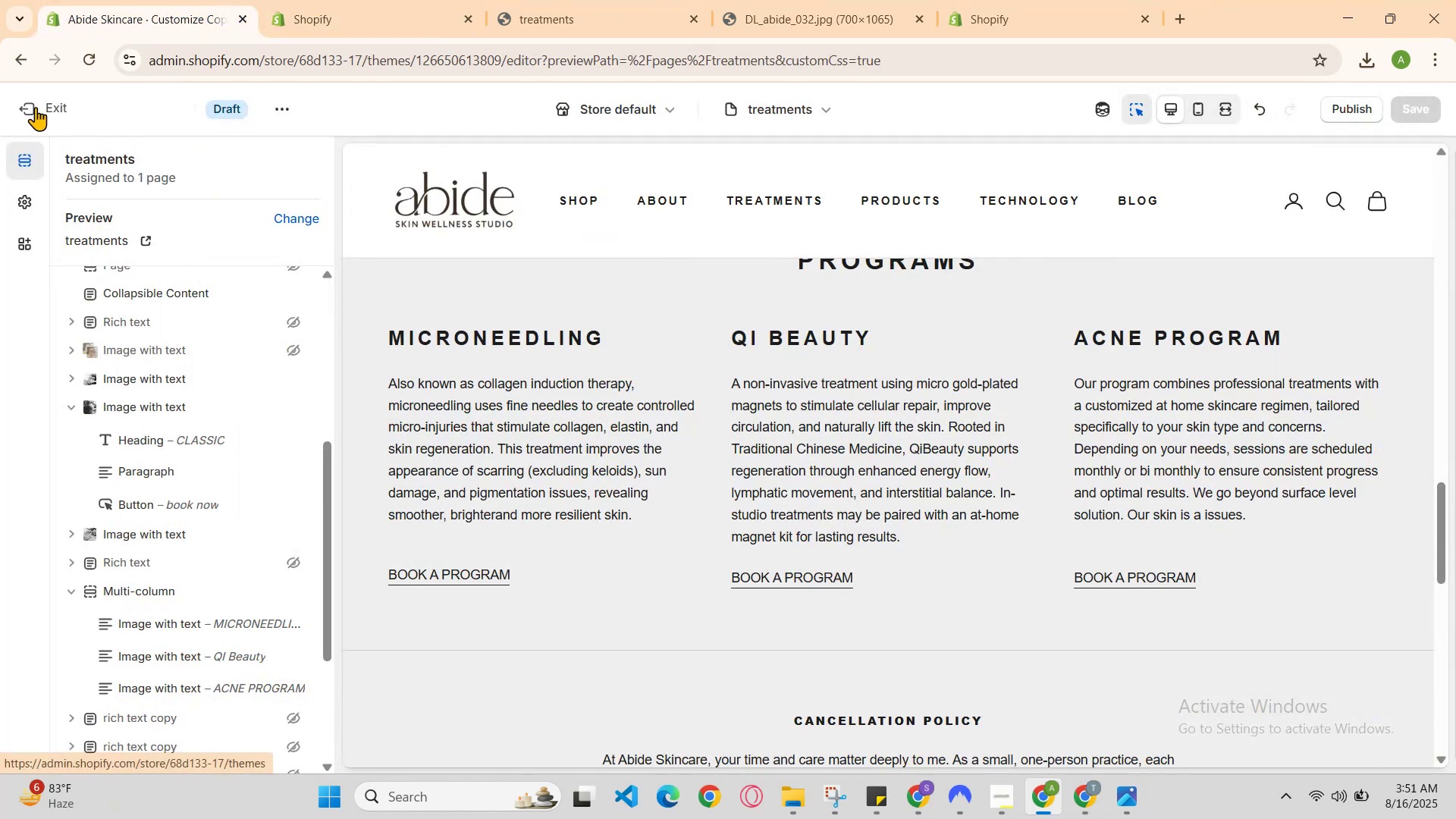 
left_click([45, 111])
 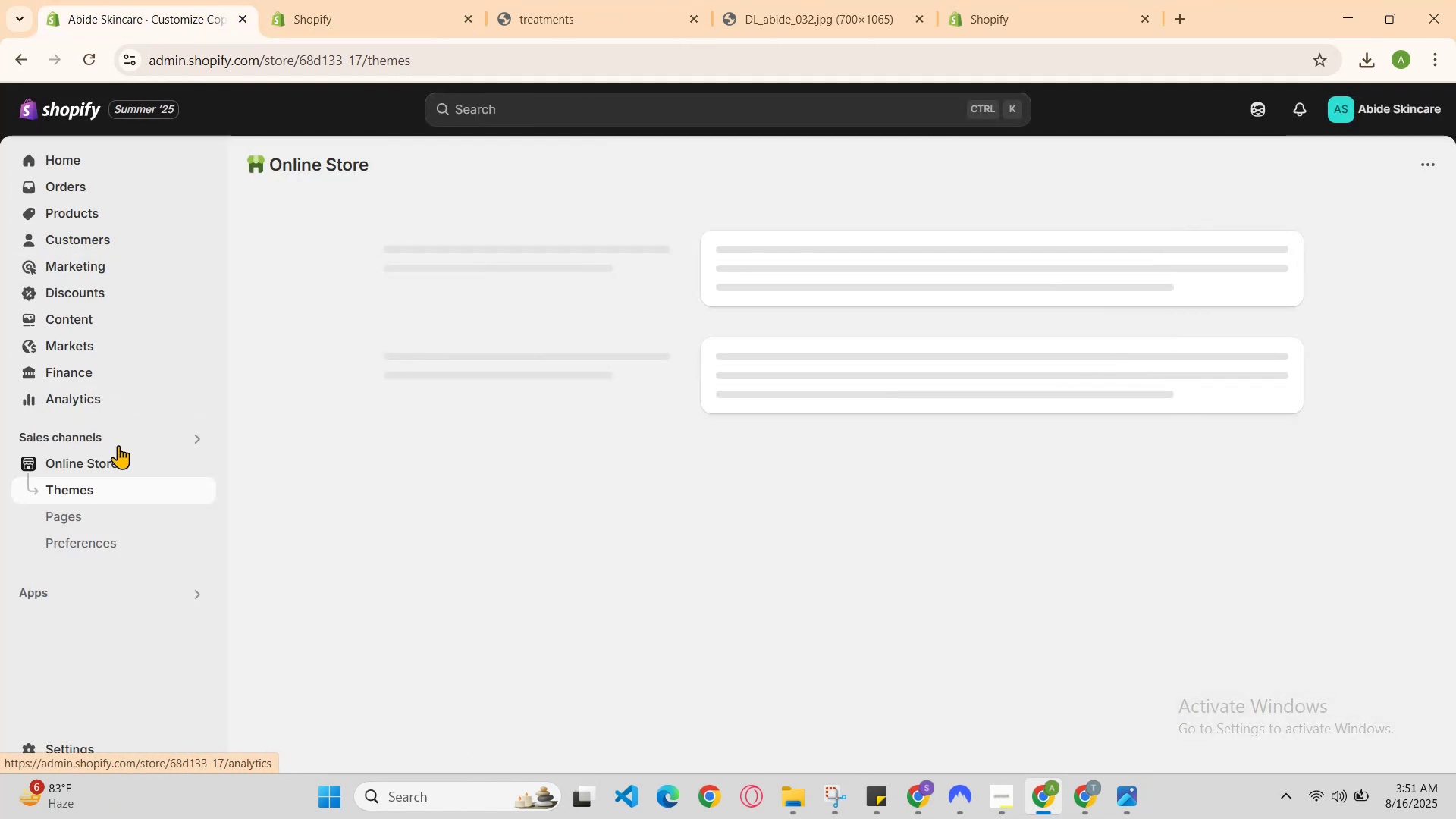 
scroll: coordinate [562, 497], scroll_direction: down, amount: 3.0
 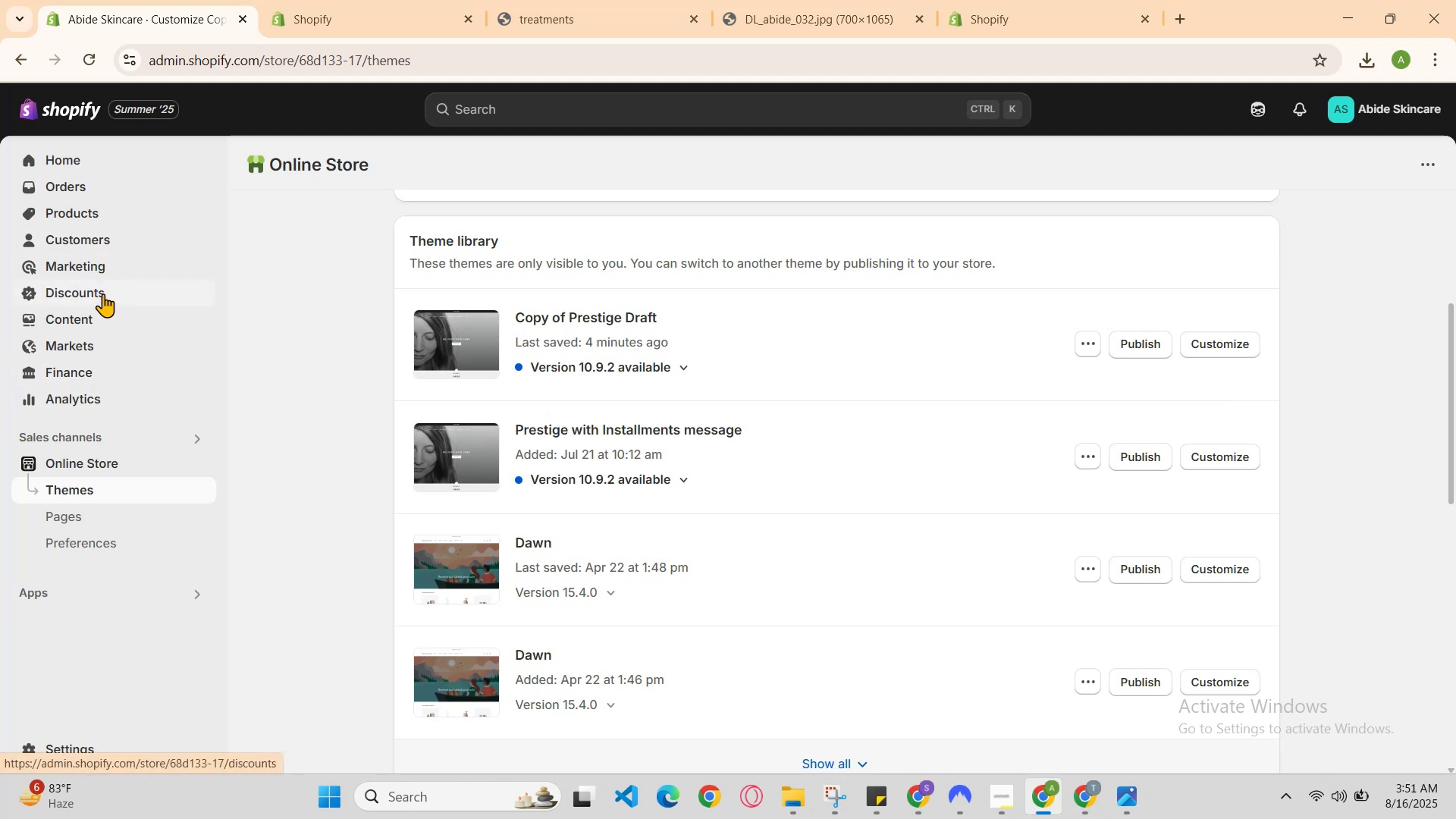 
left_click([103, 313])
 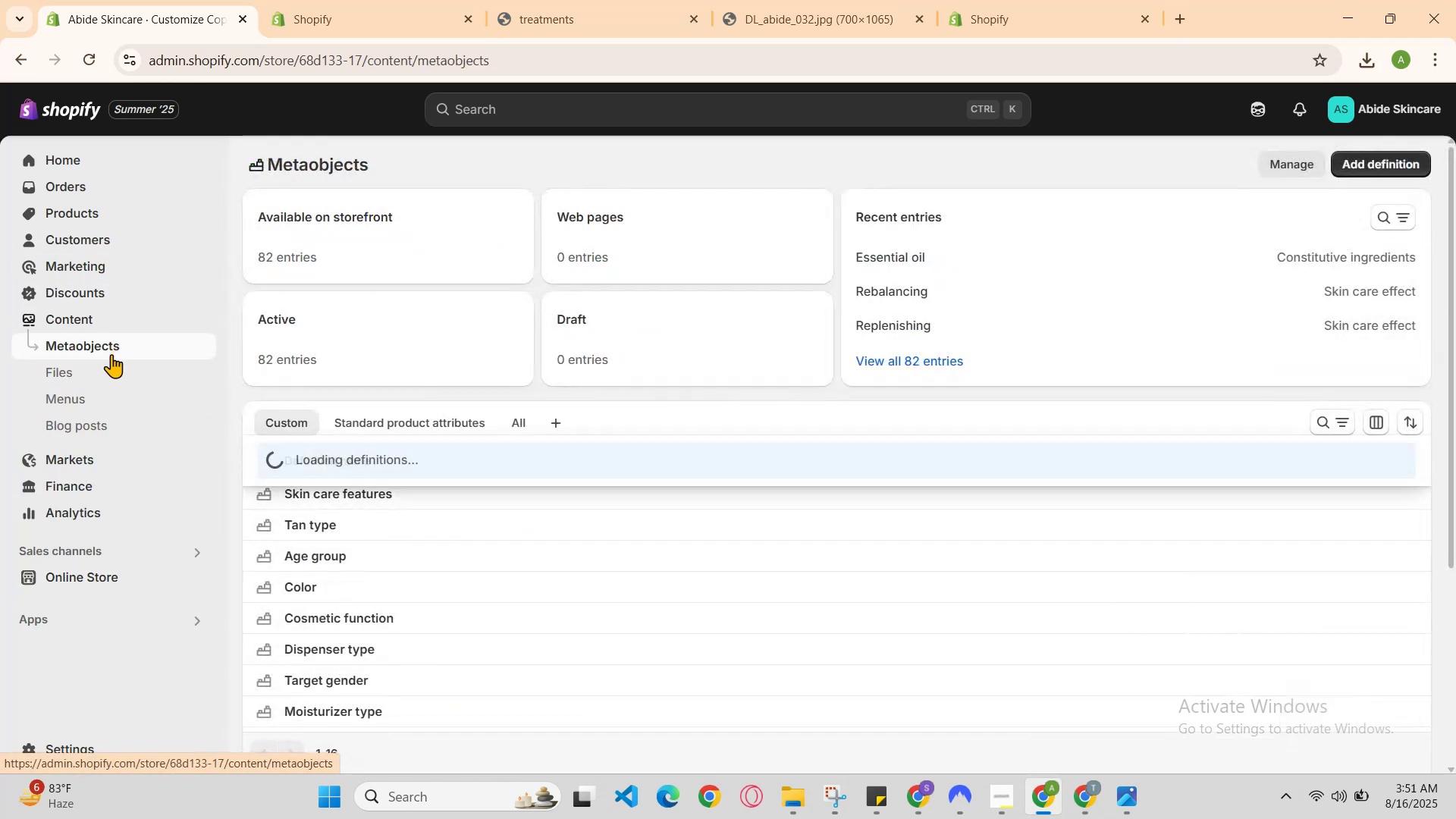 
left_click([106, 366])
 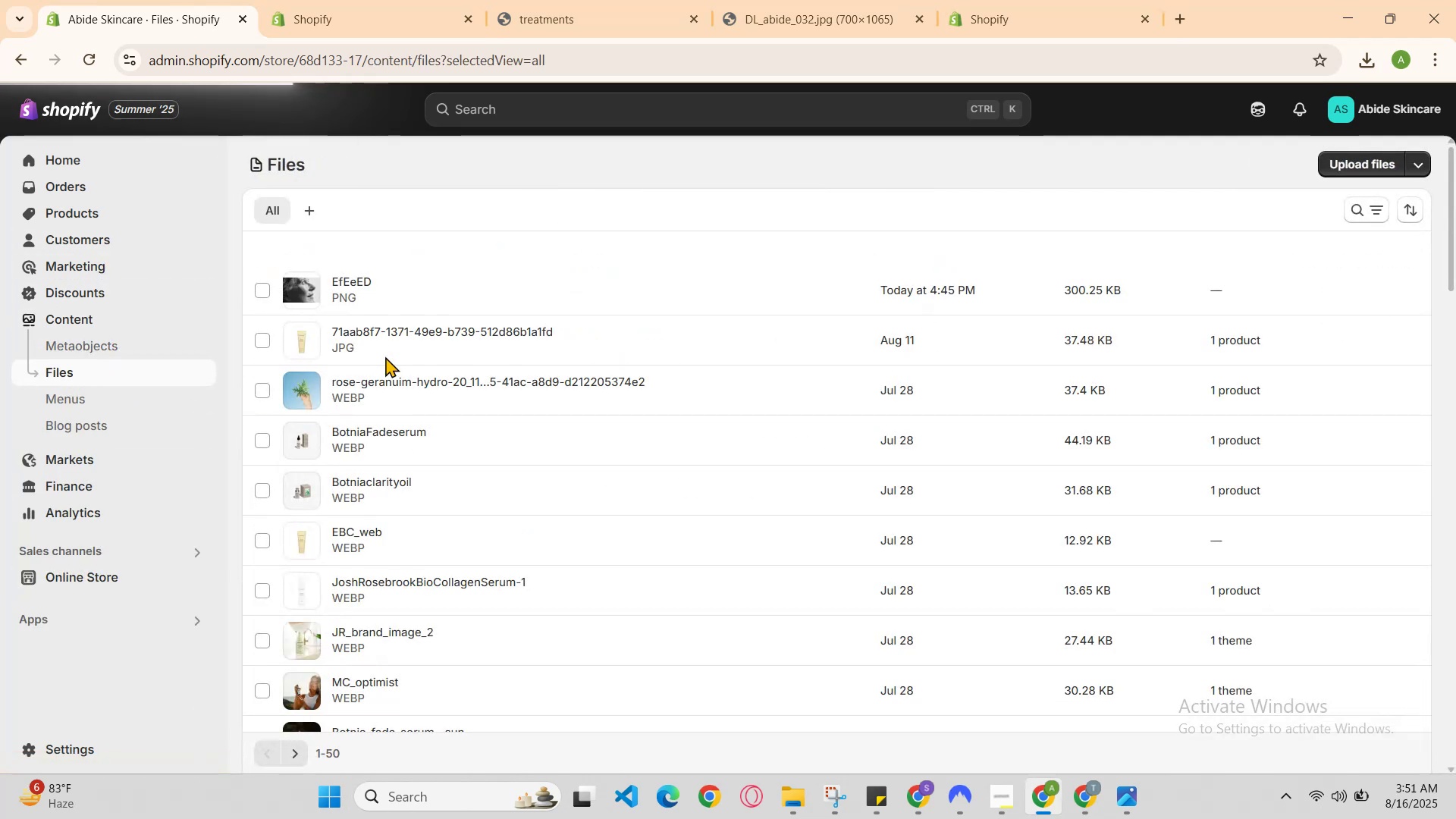 
left_click([1344, 160])
 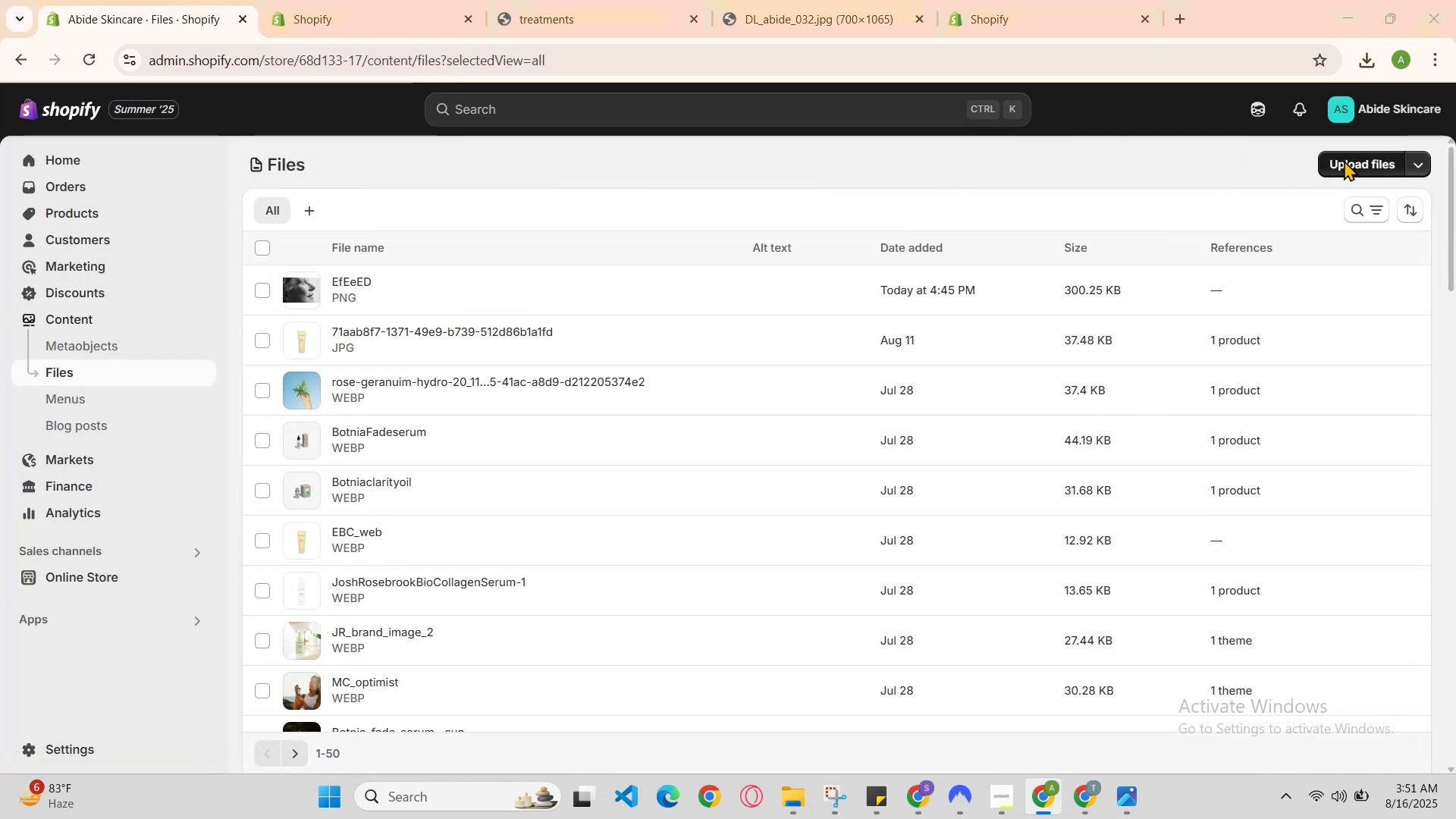 
left_click([1344, 160])
 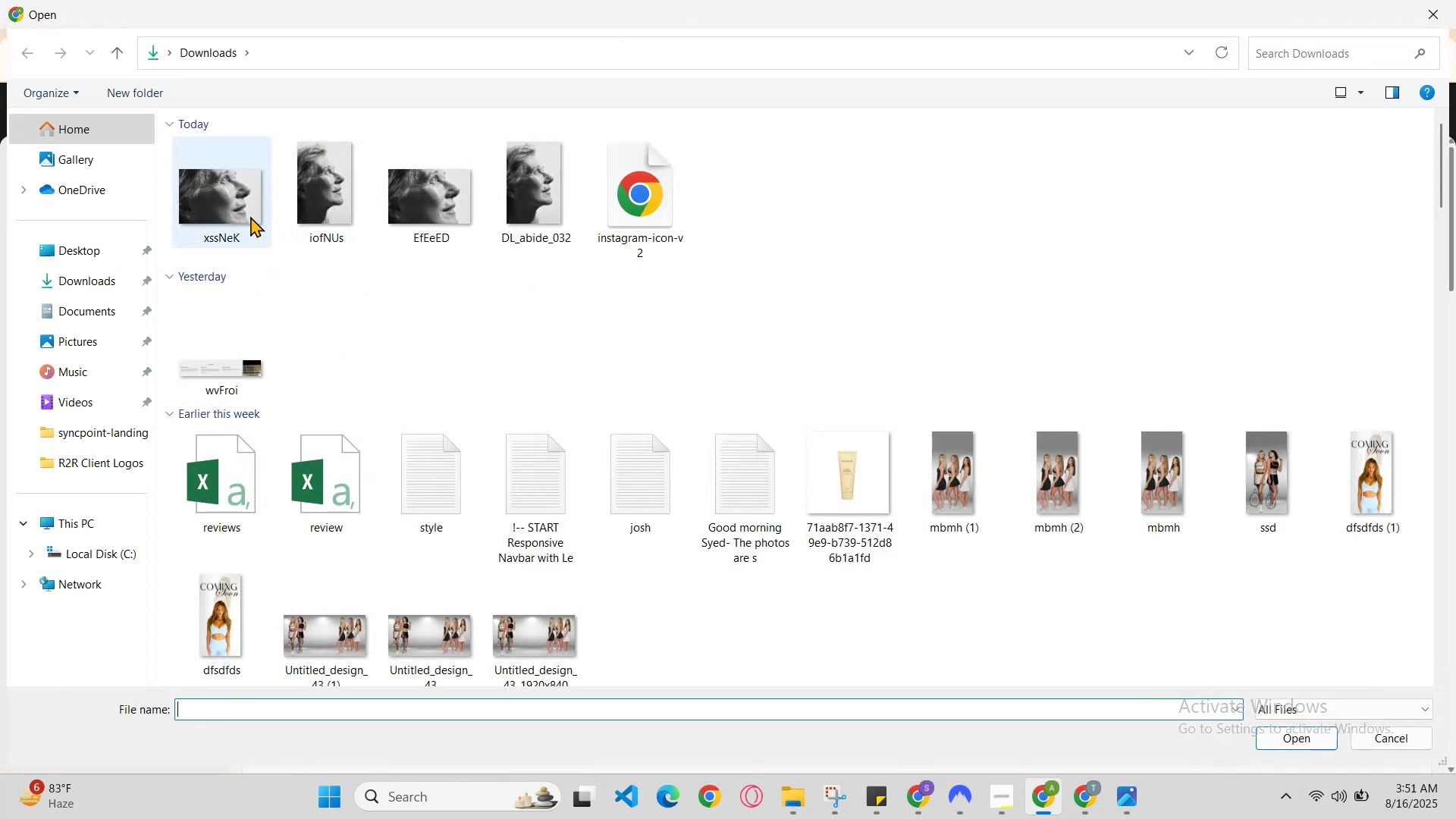 
left_click([246, 215])
 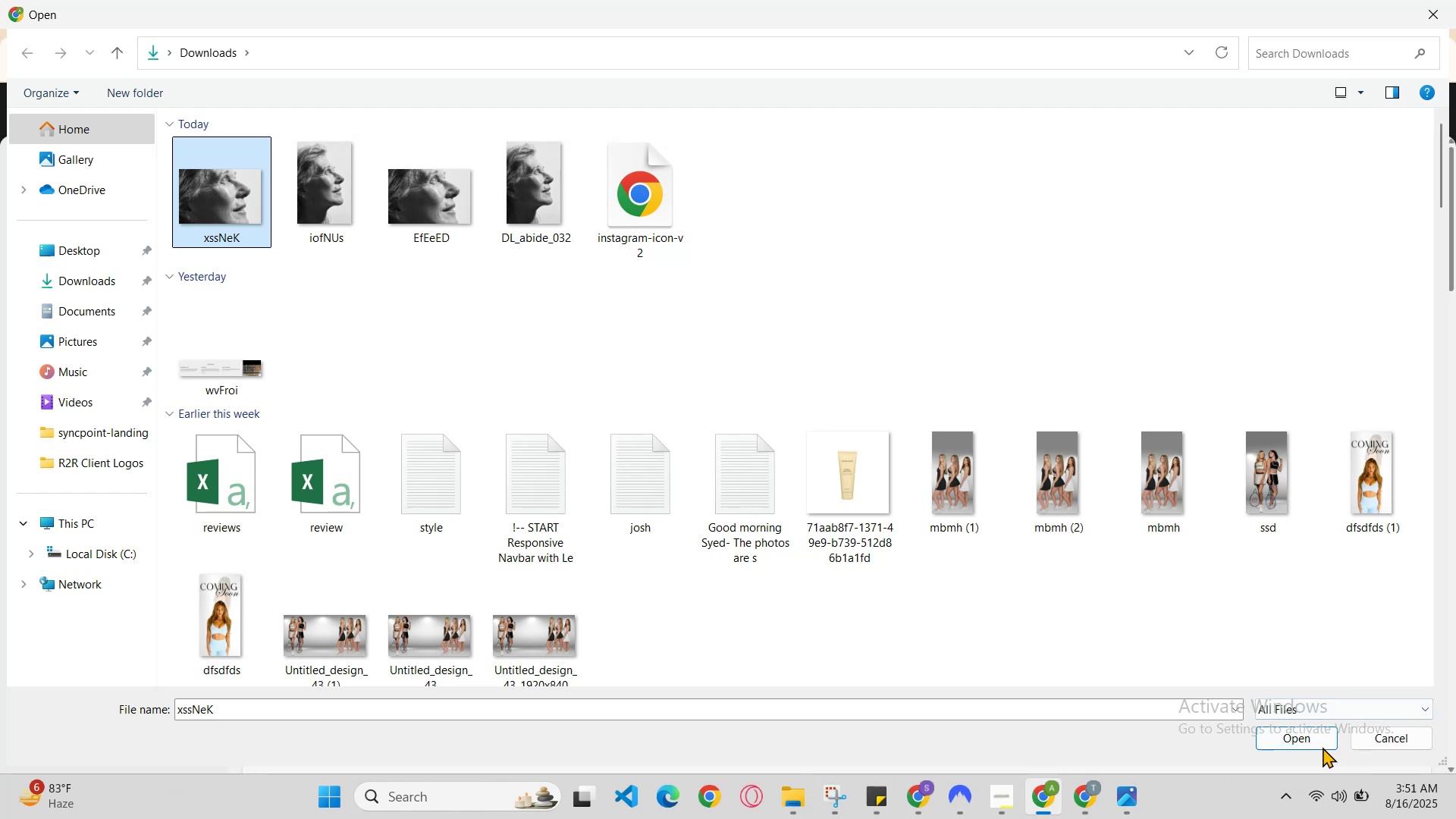 
left_click([1317, 742])
 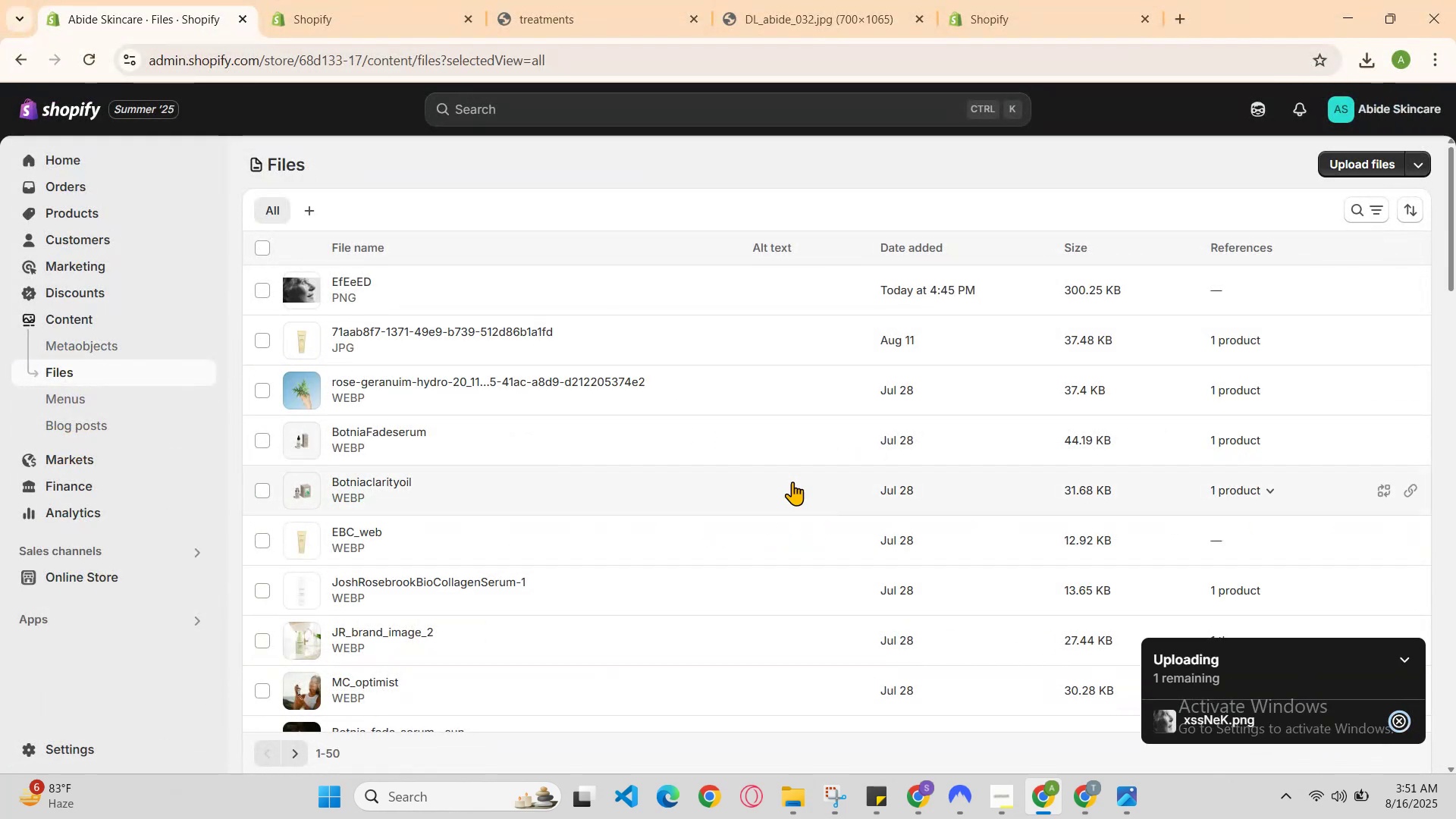 
left_click([379, 0])
 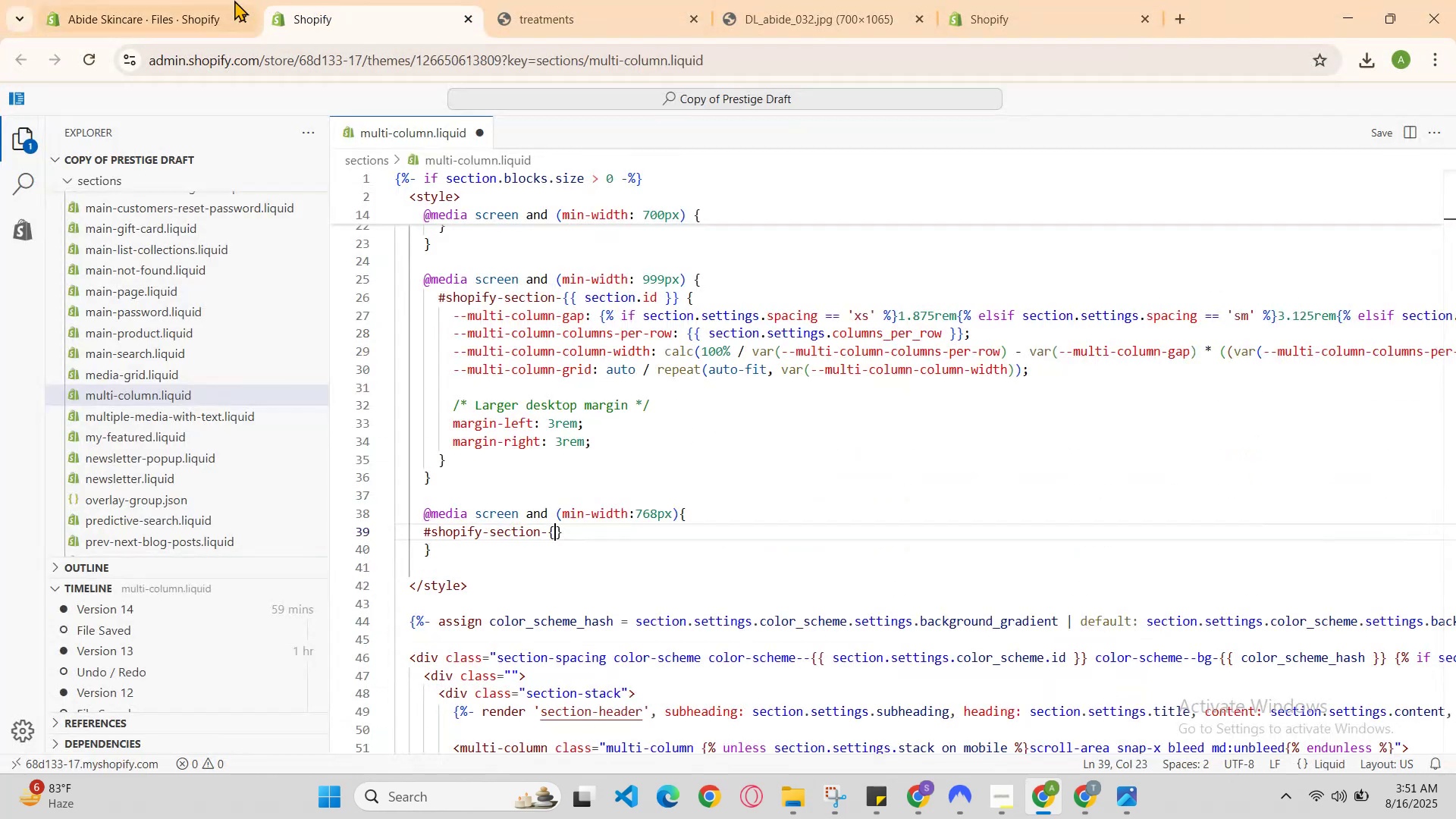 
left_click([199, 0])
 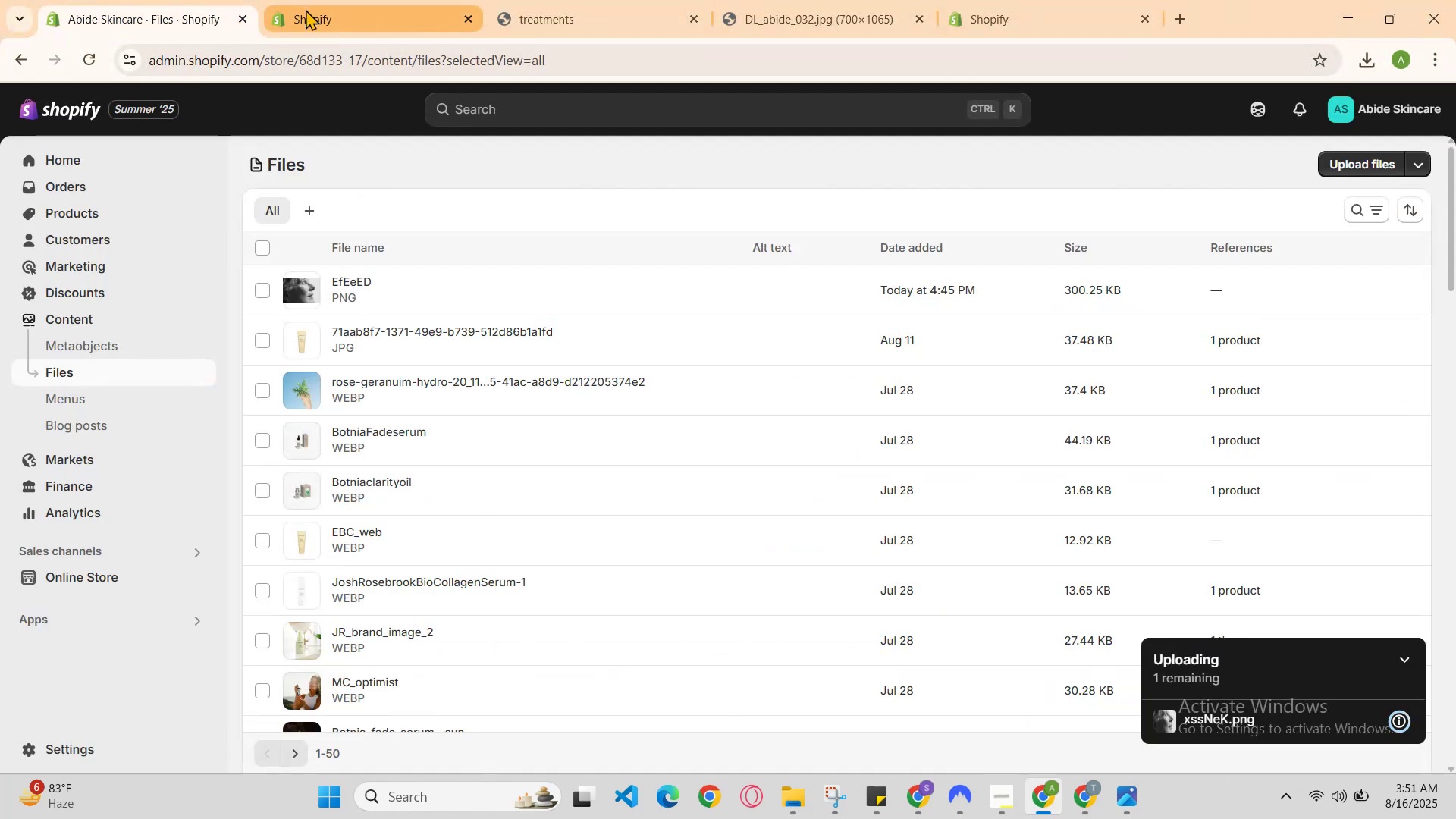 
left_click([316, 0])
 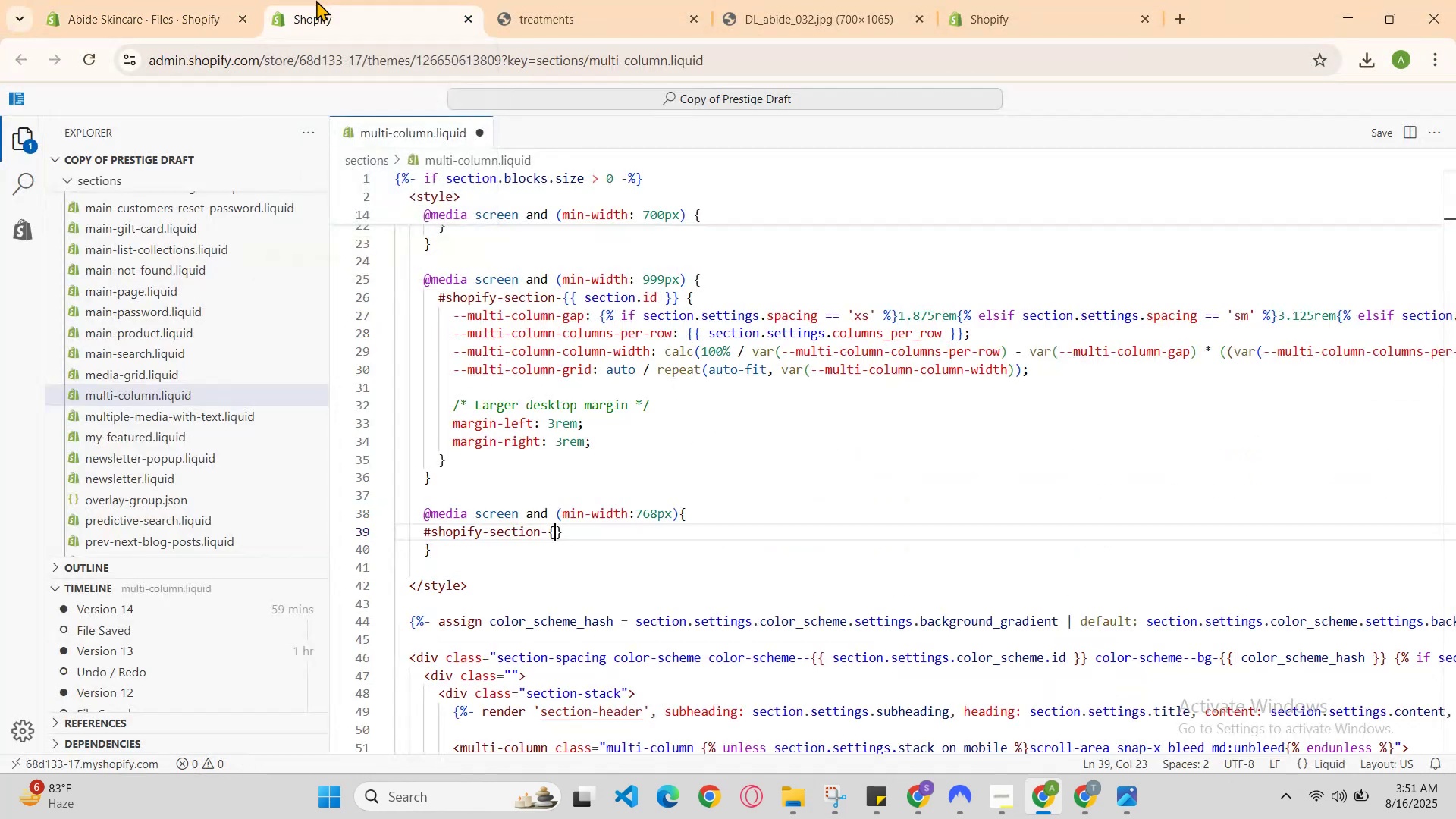 
key(Control+Z)
 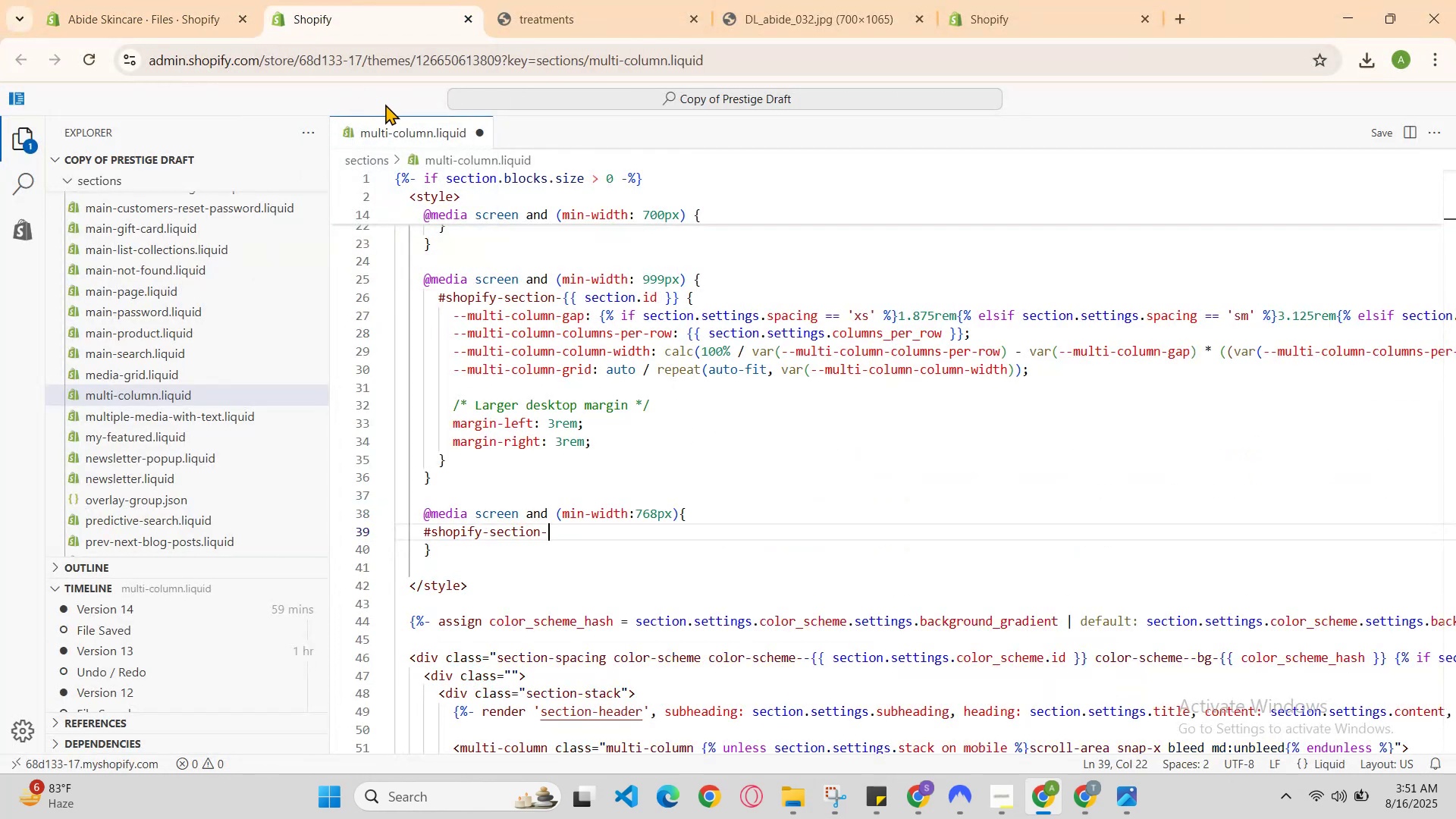 
key(Control+Z)
 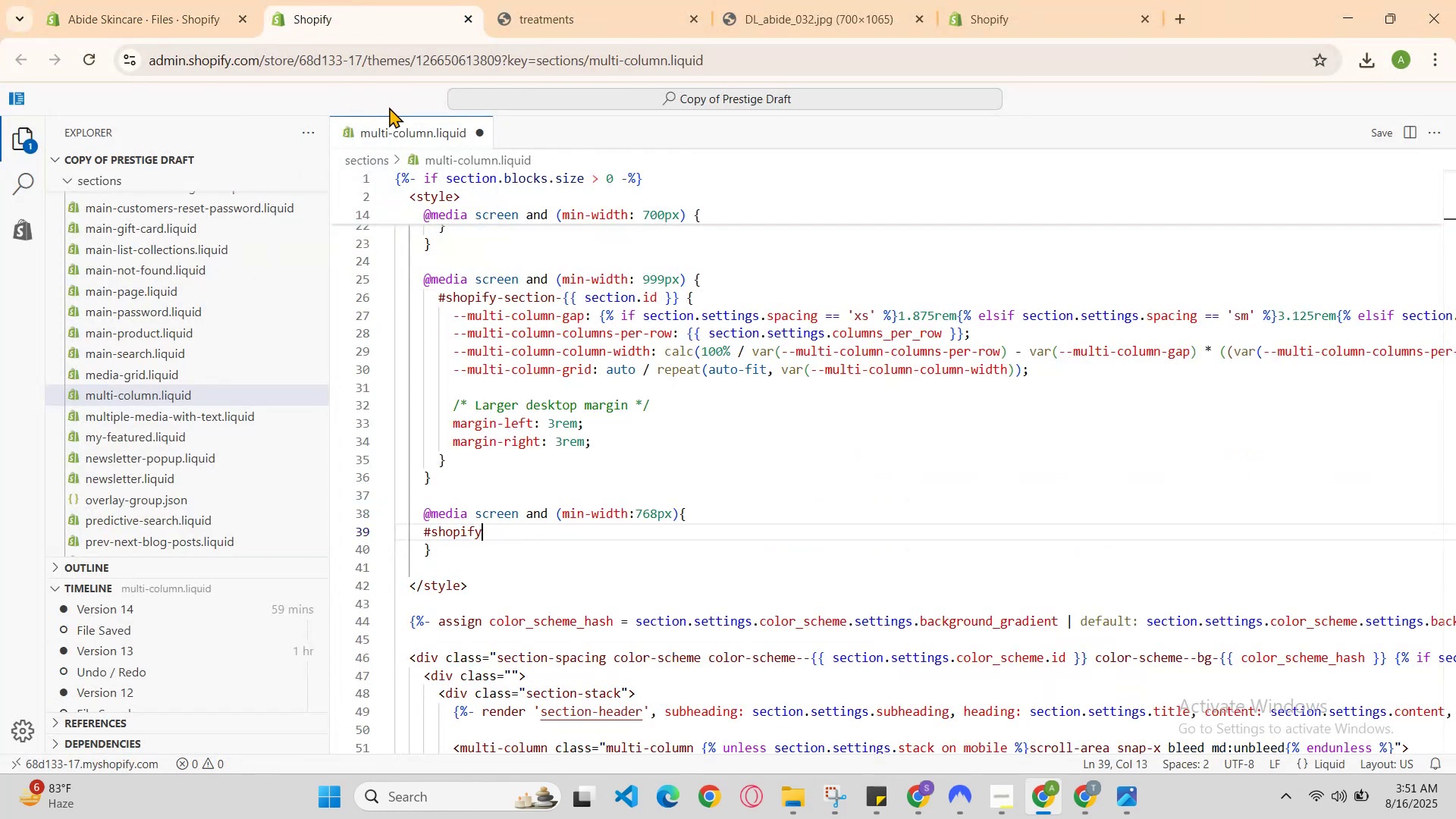 
key(Control+Z)
 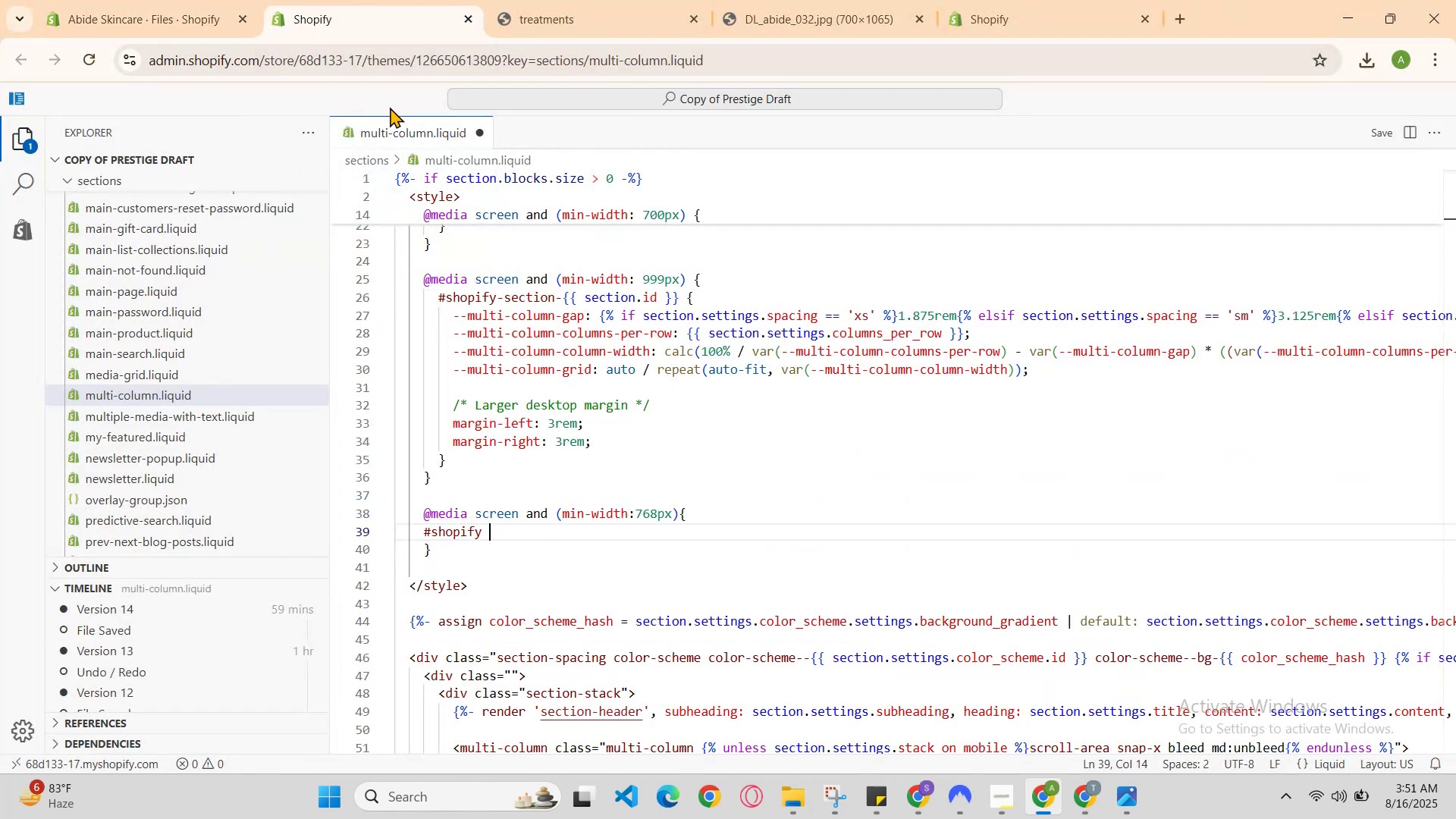 
key(Control+Z)
 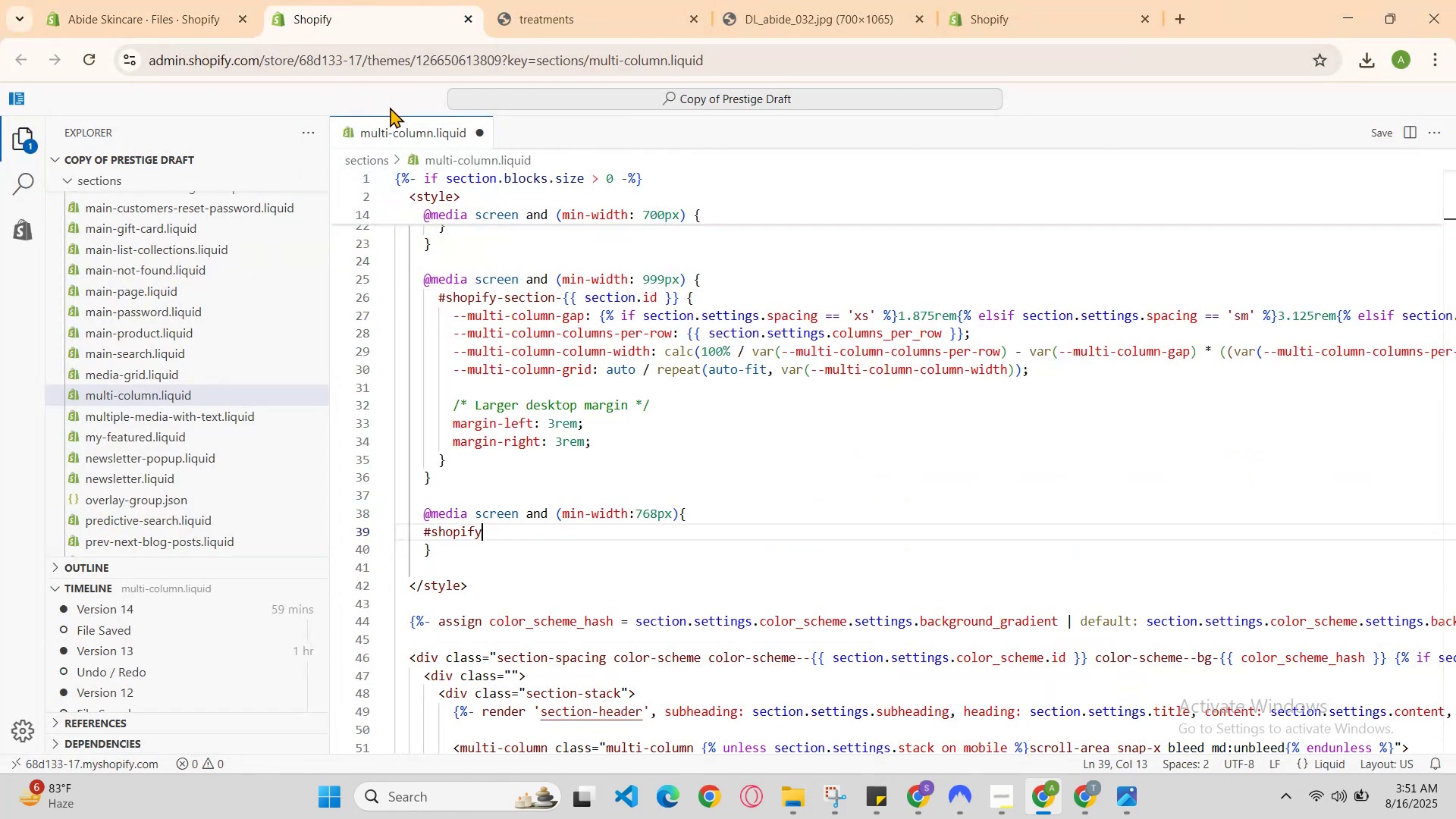 
key(Control+Z)
 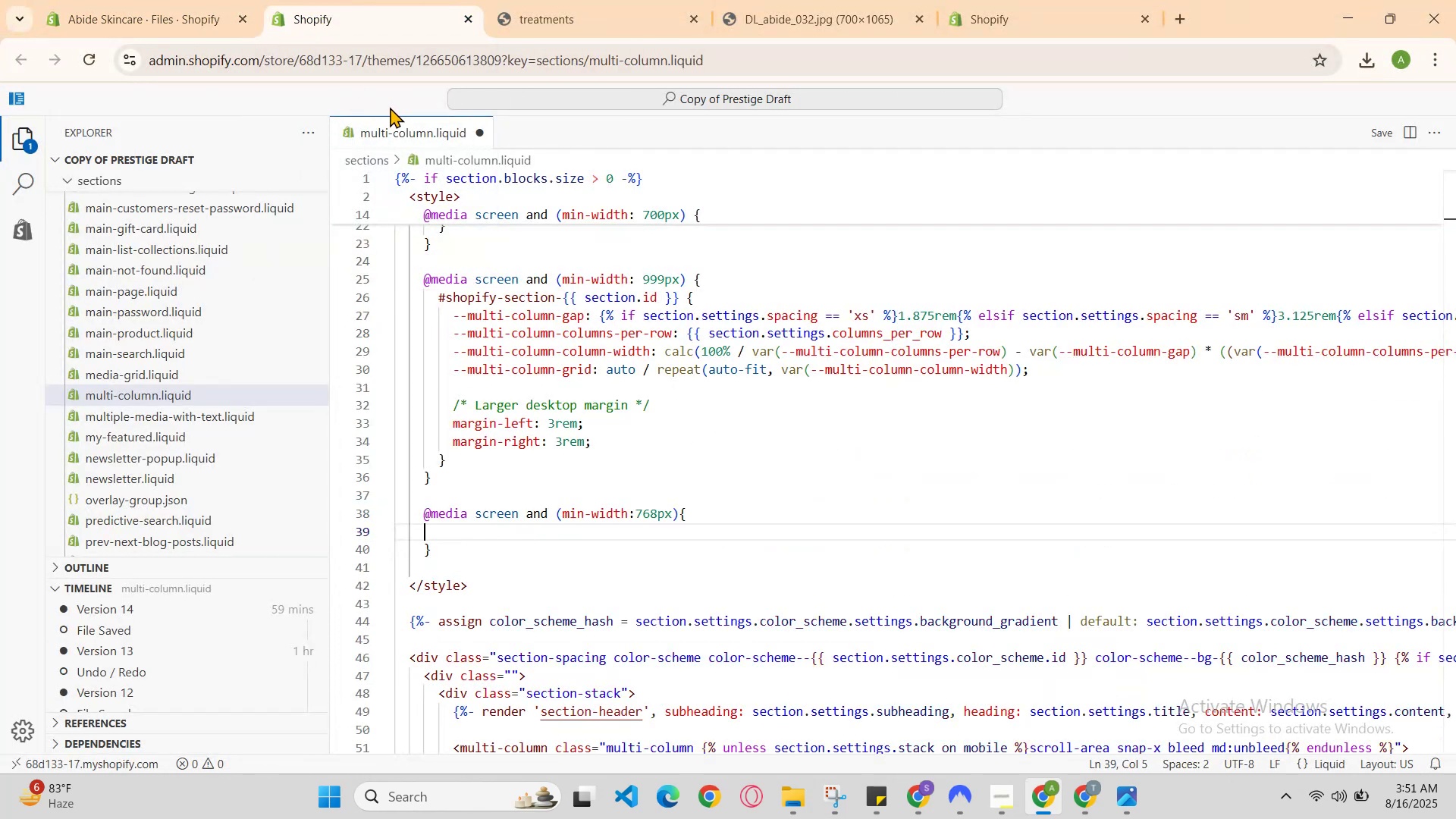 
key(Control+Z)
 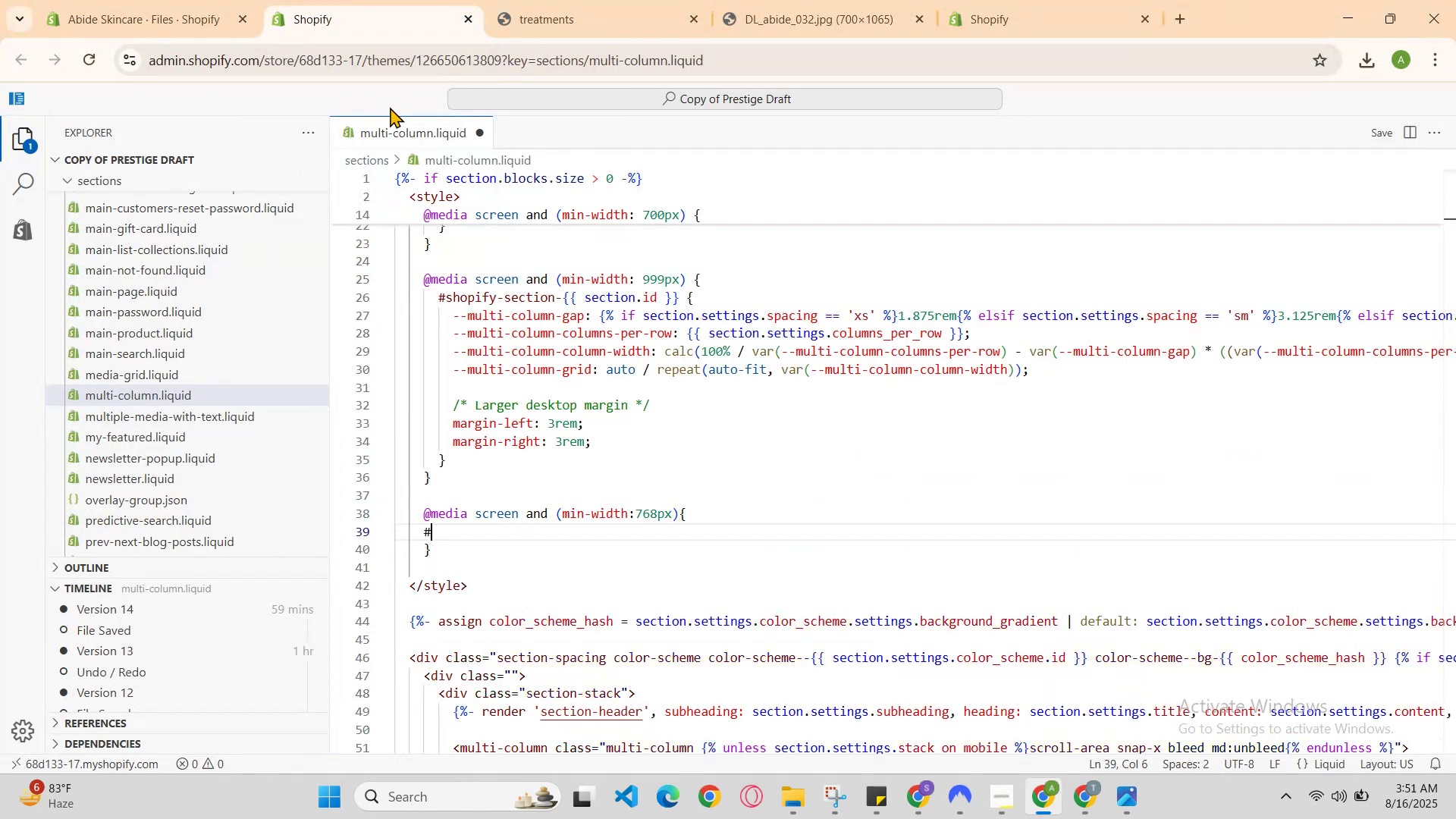 
key(Control+Z)
 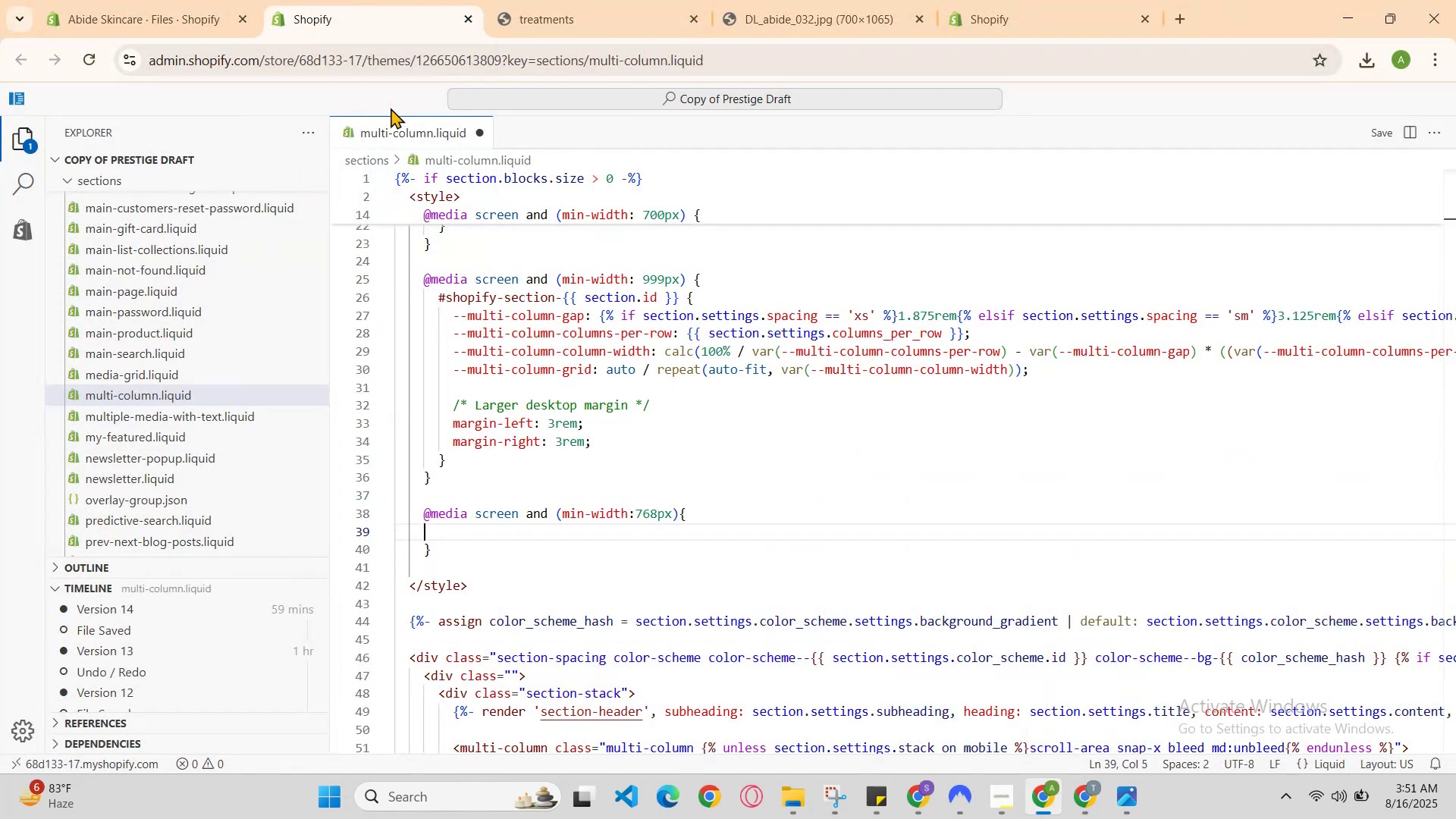 
key(Control+Z)
 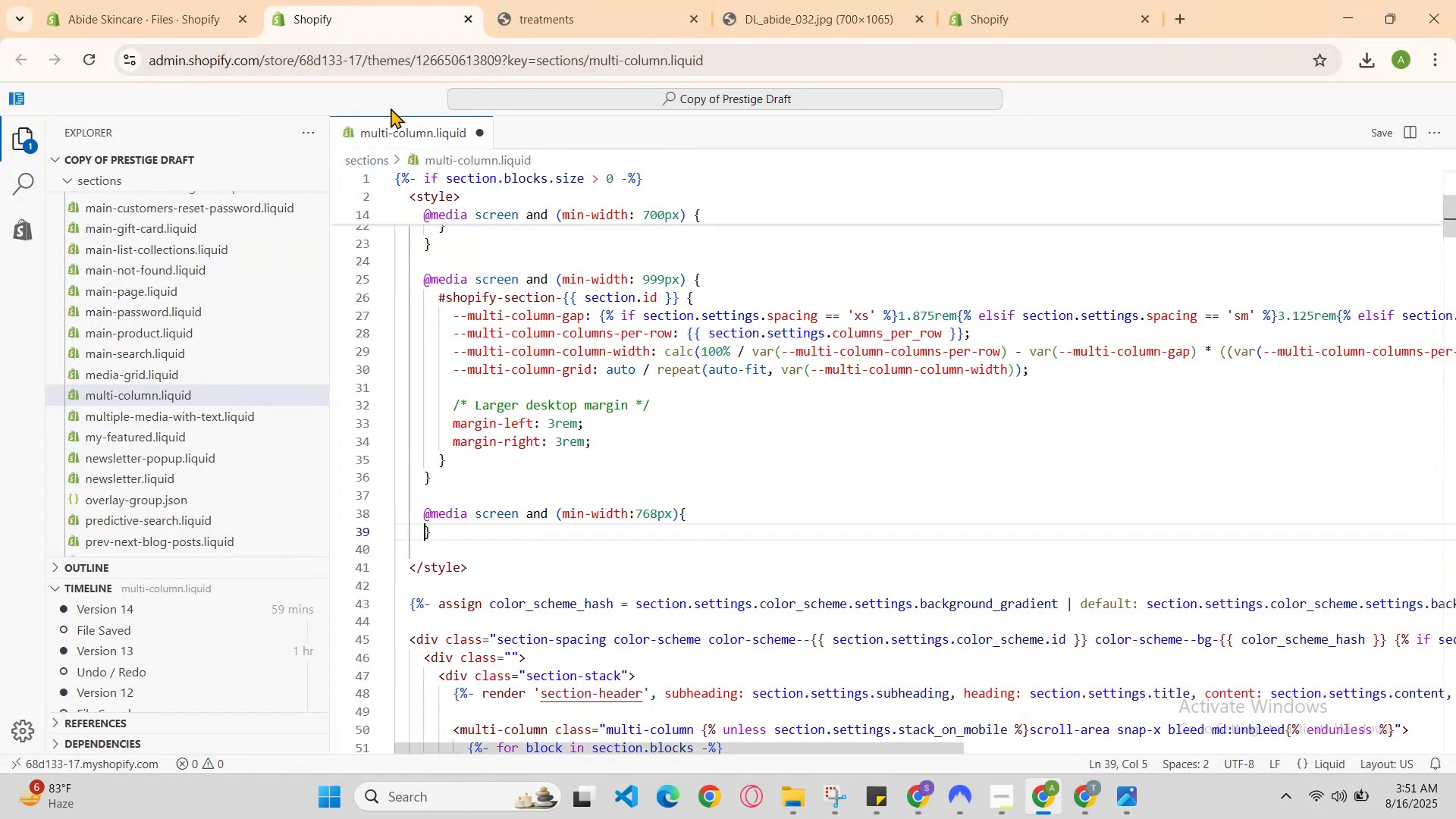 
key(Control+Z)
 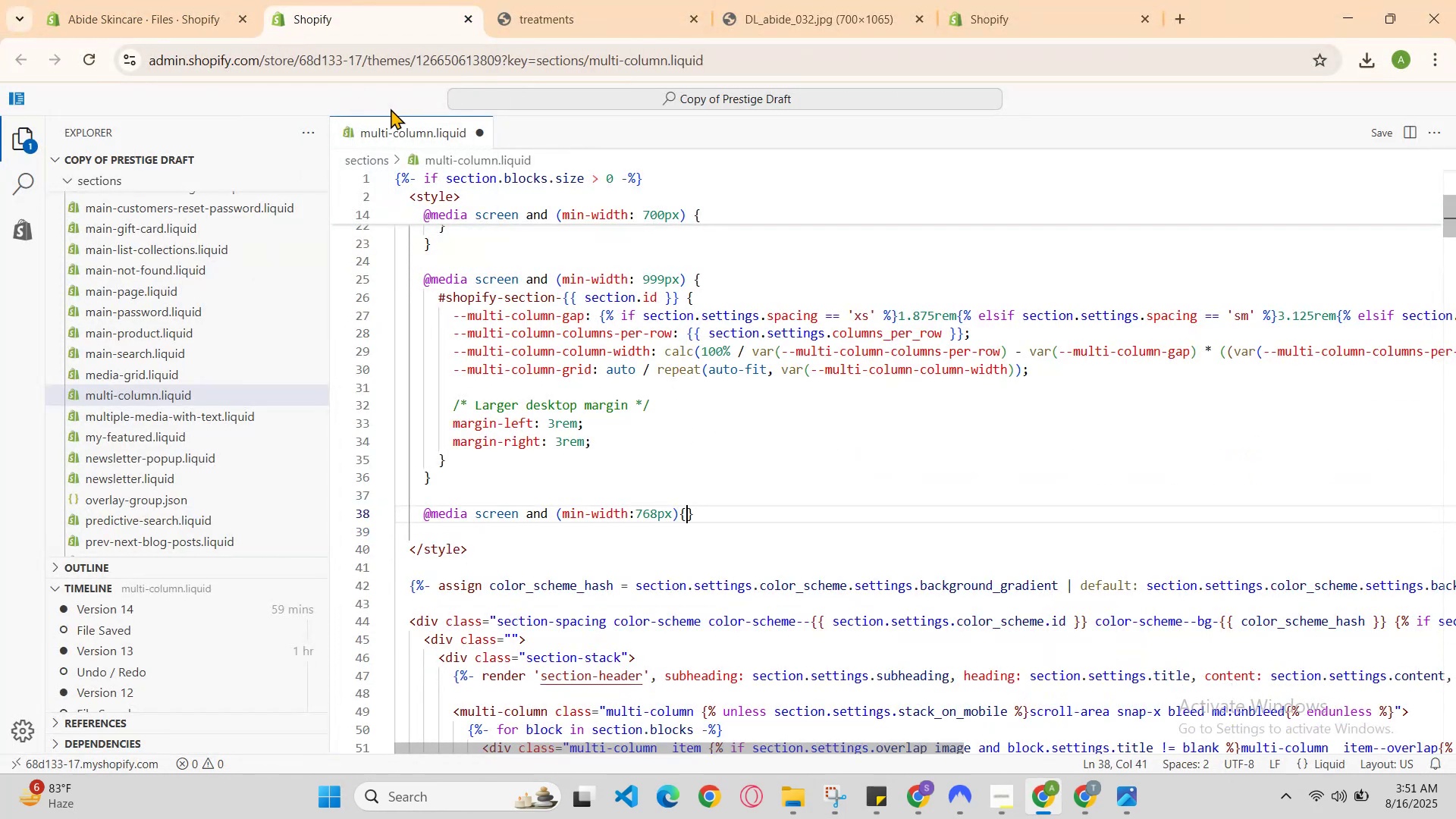 
key(Control+Z)
 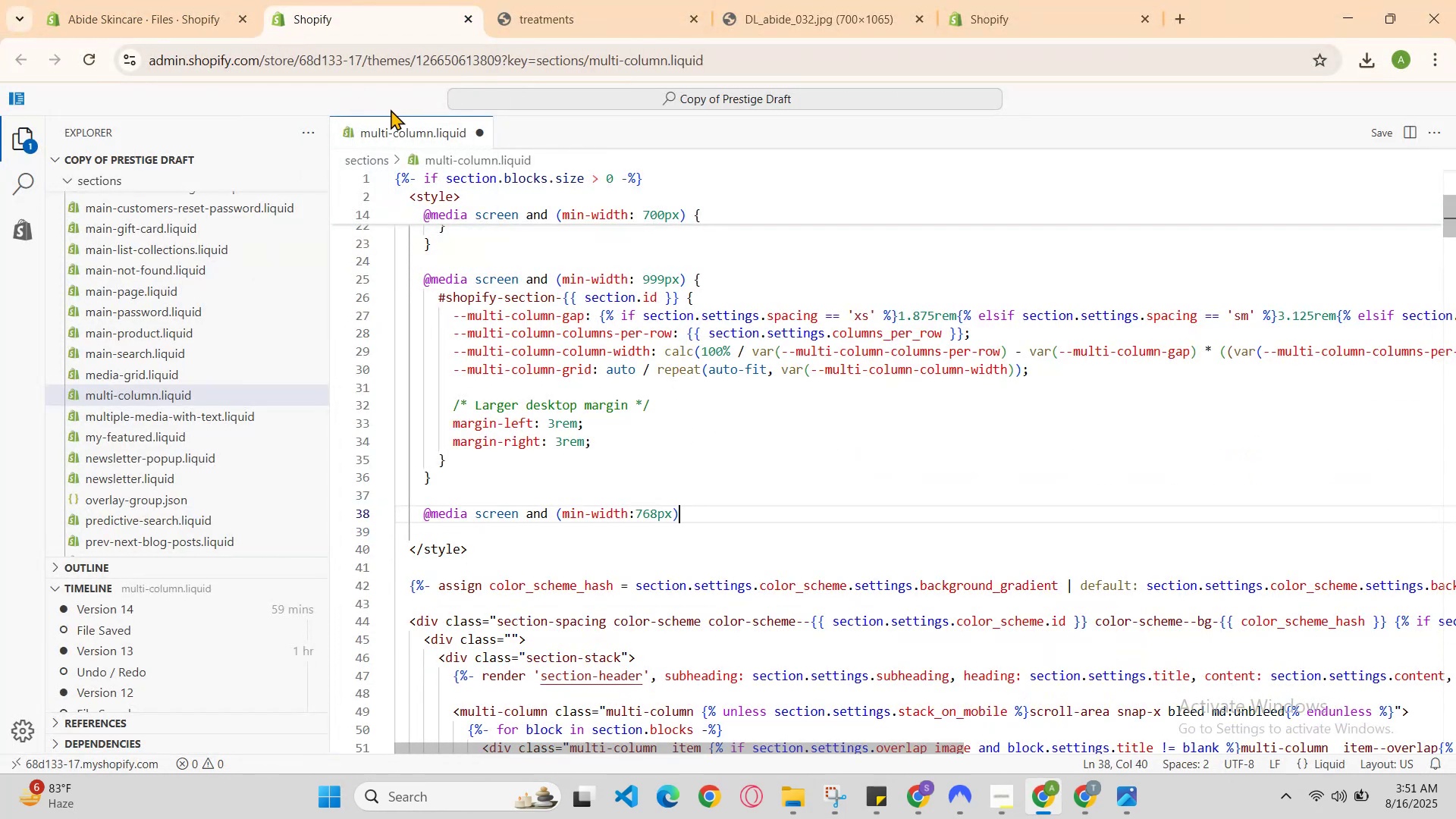 
key(Control+Z)
 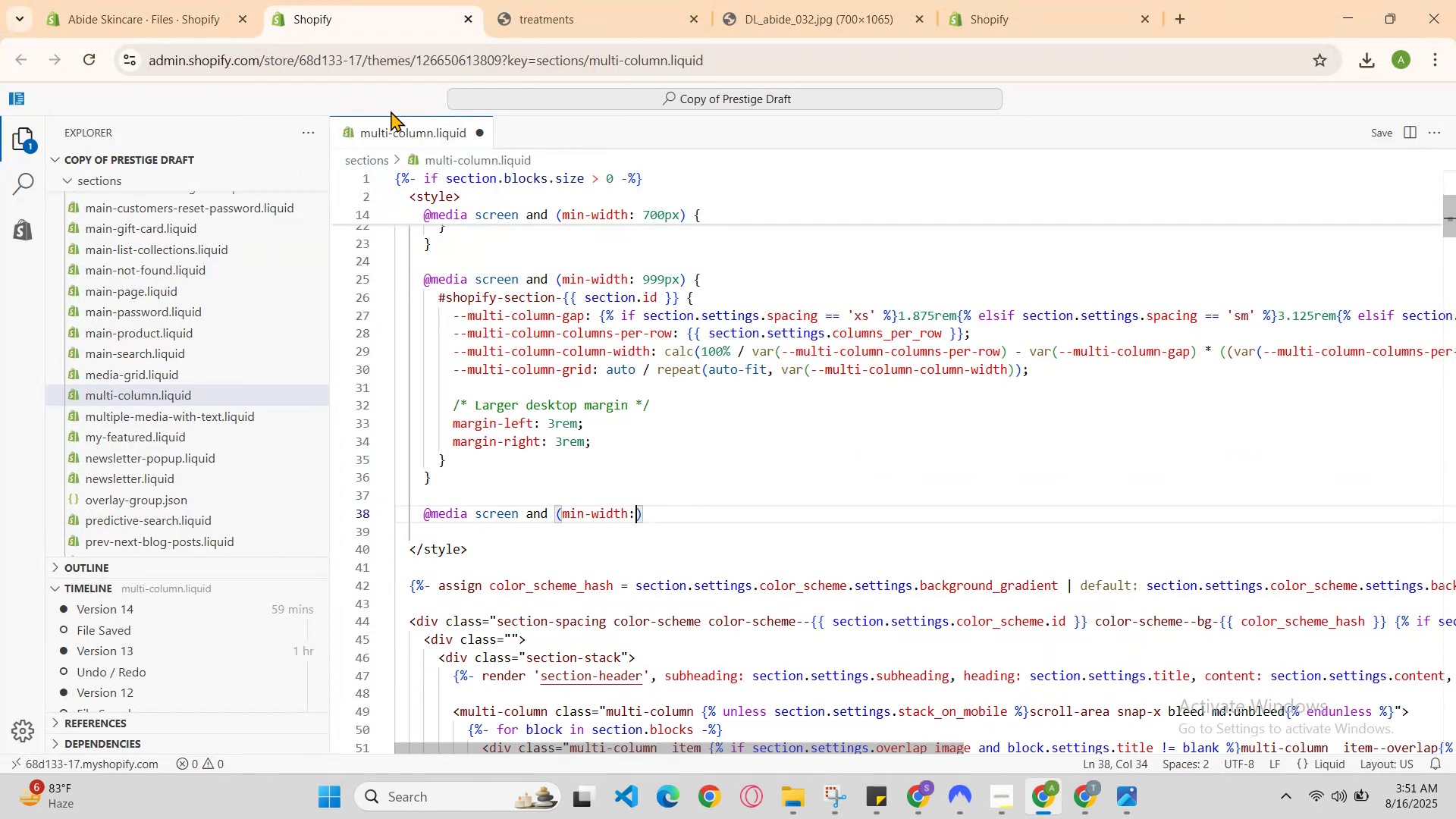 
key(Control+Z)
 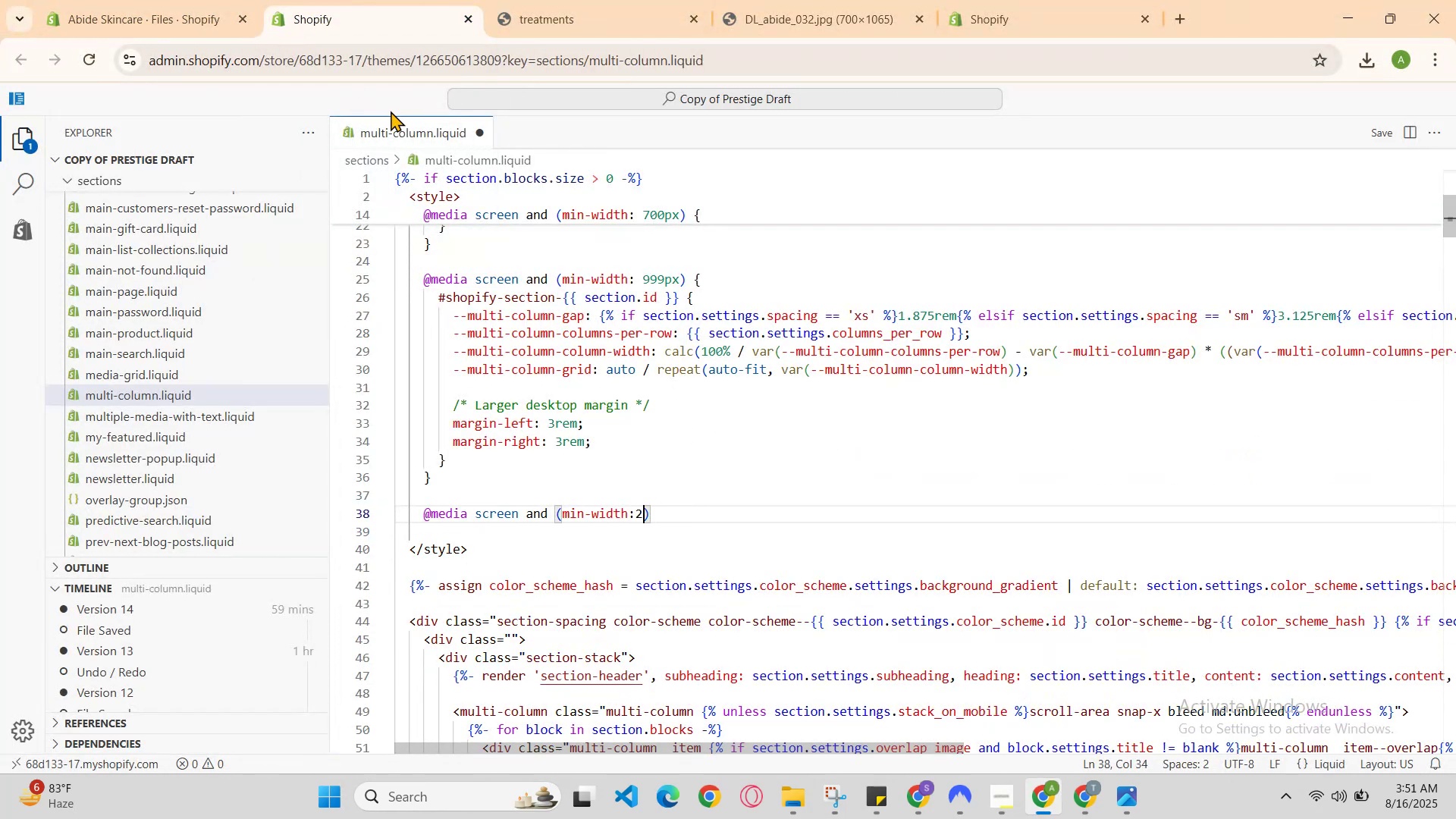 
key(Control+Z)
 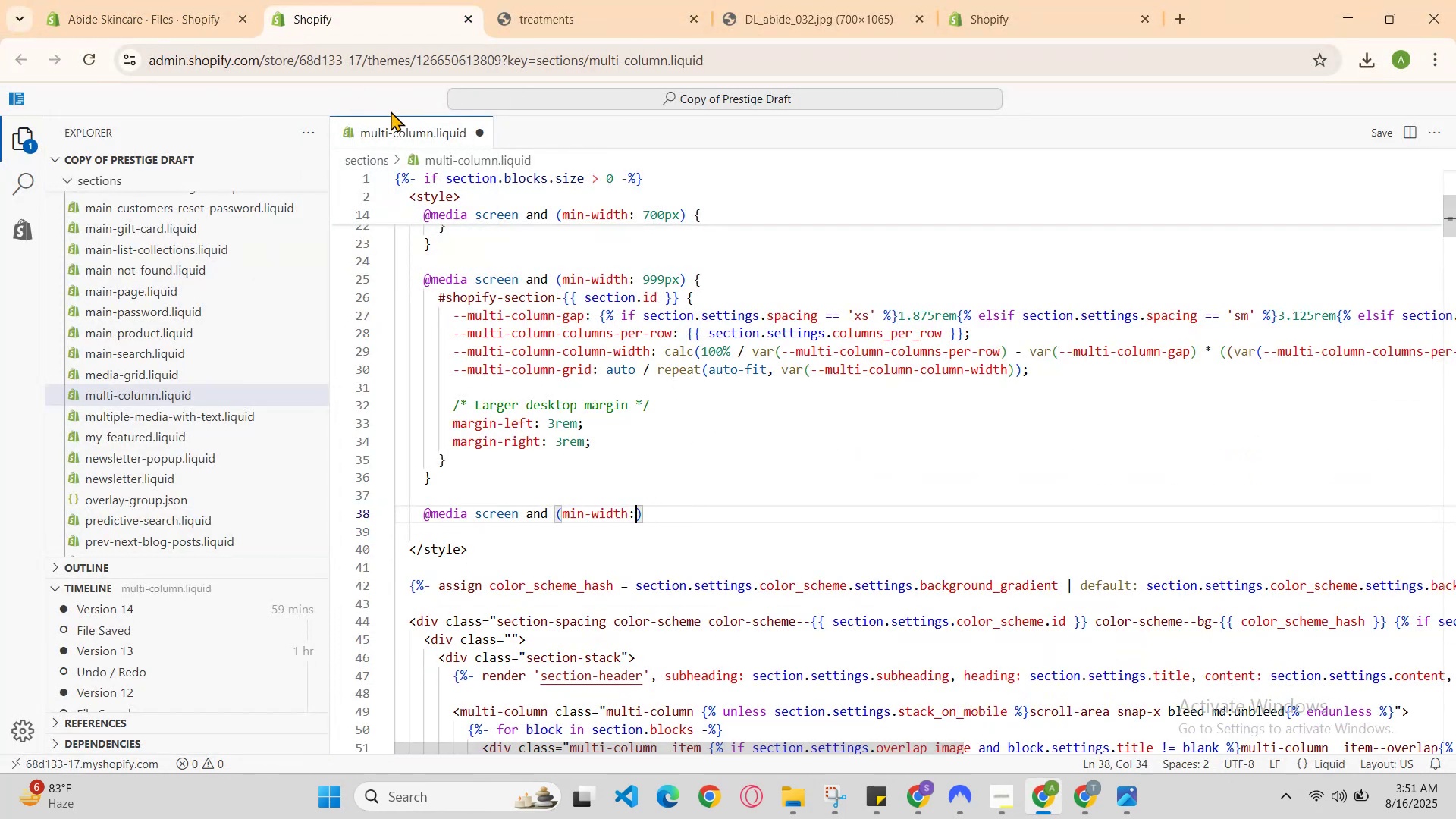 
key(Control+Z)
 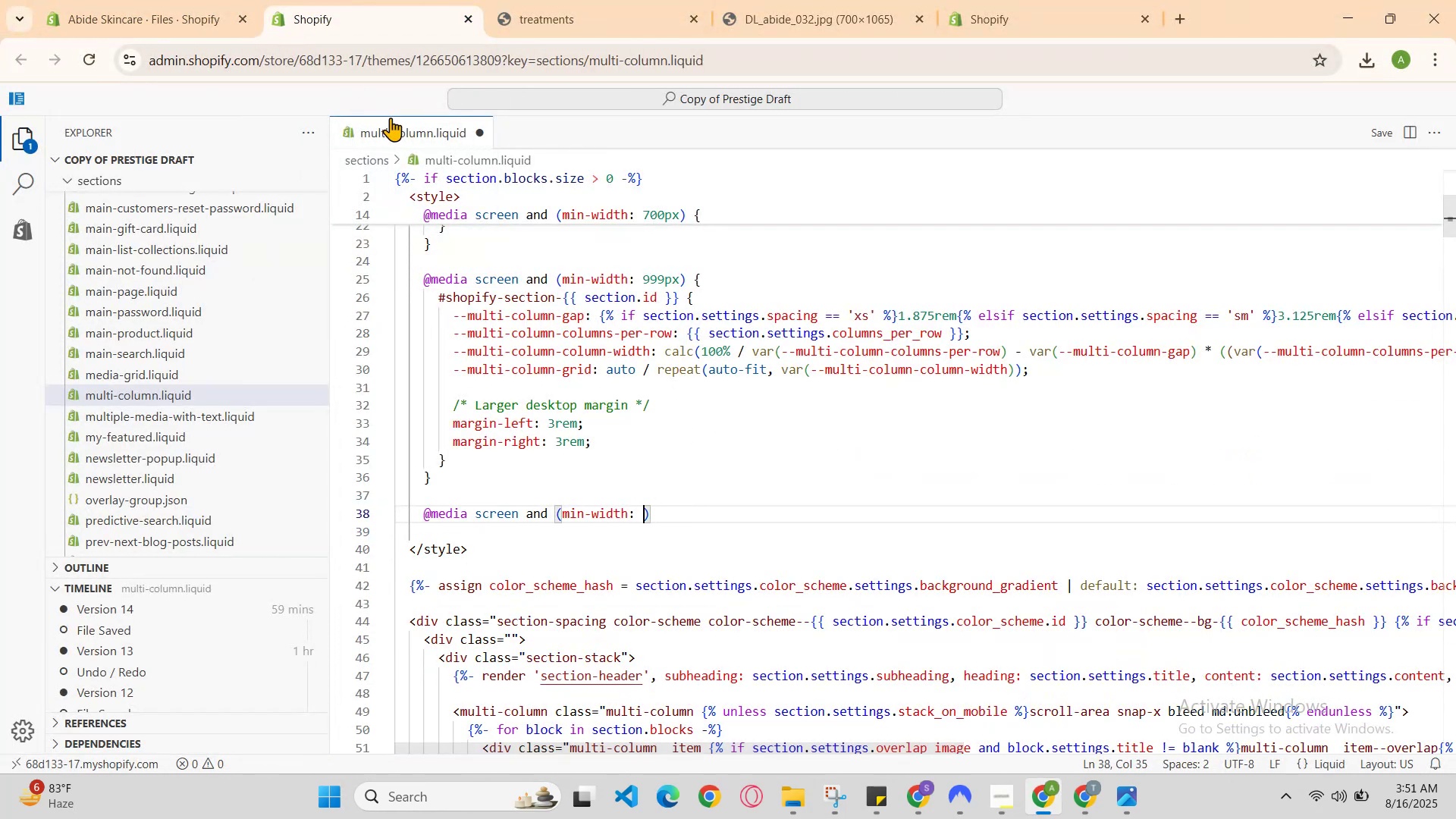 
key(Control+Z)
 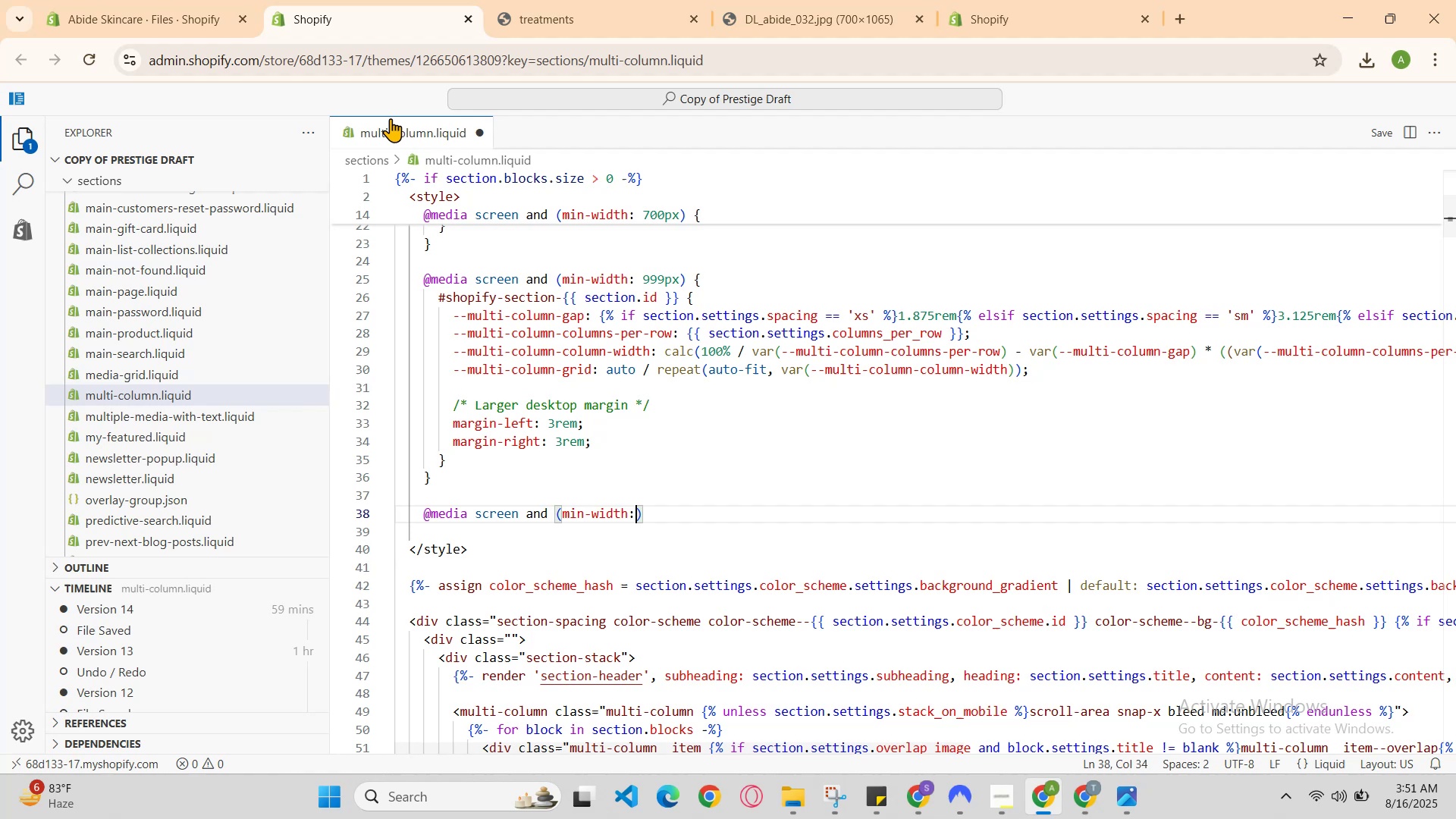 
key(Control+Z)
 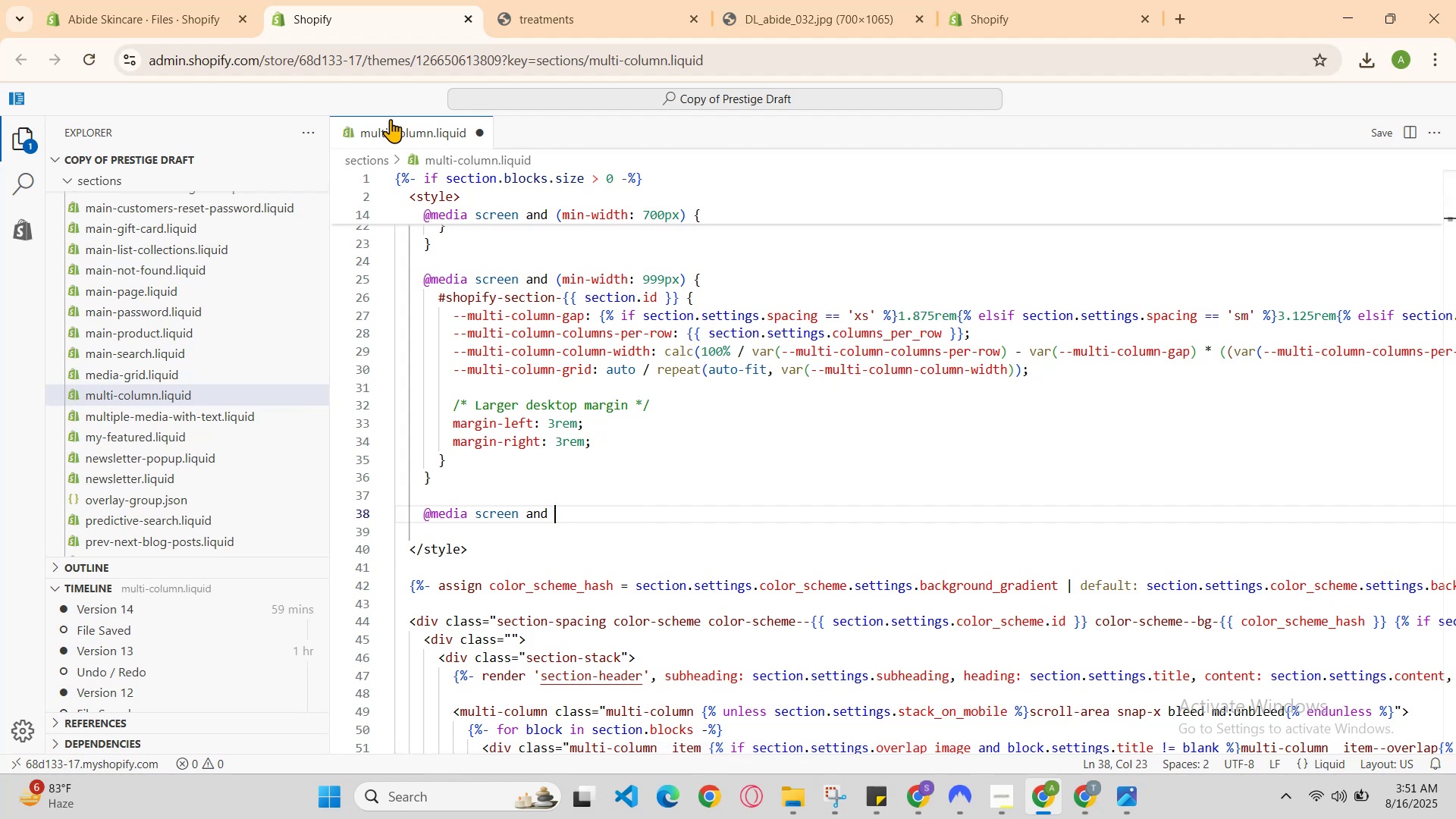 
key(Control+Z)
 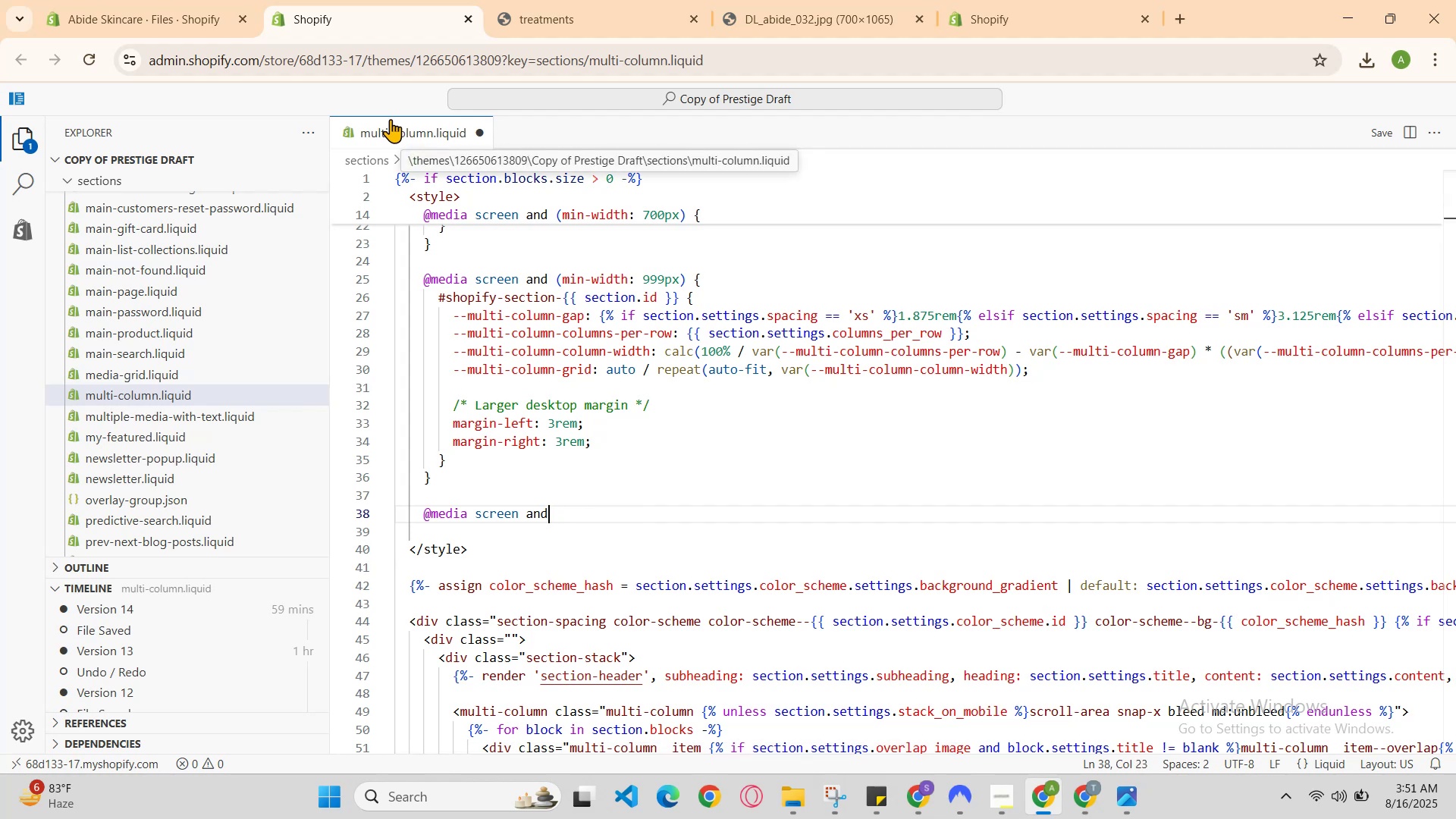 
key(Control+Z)
 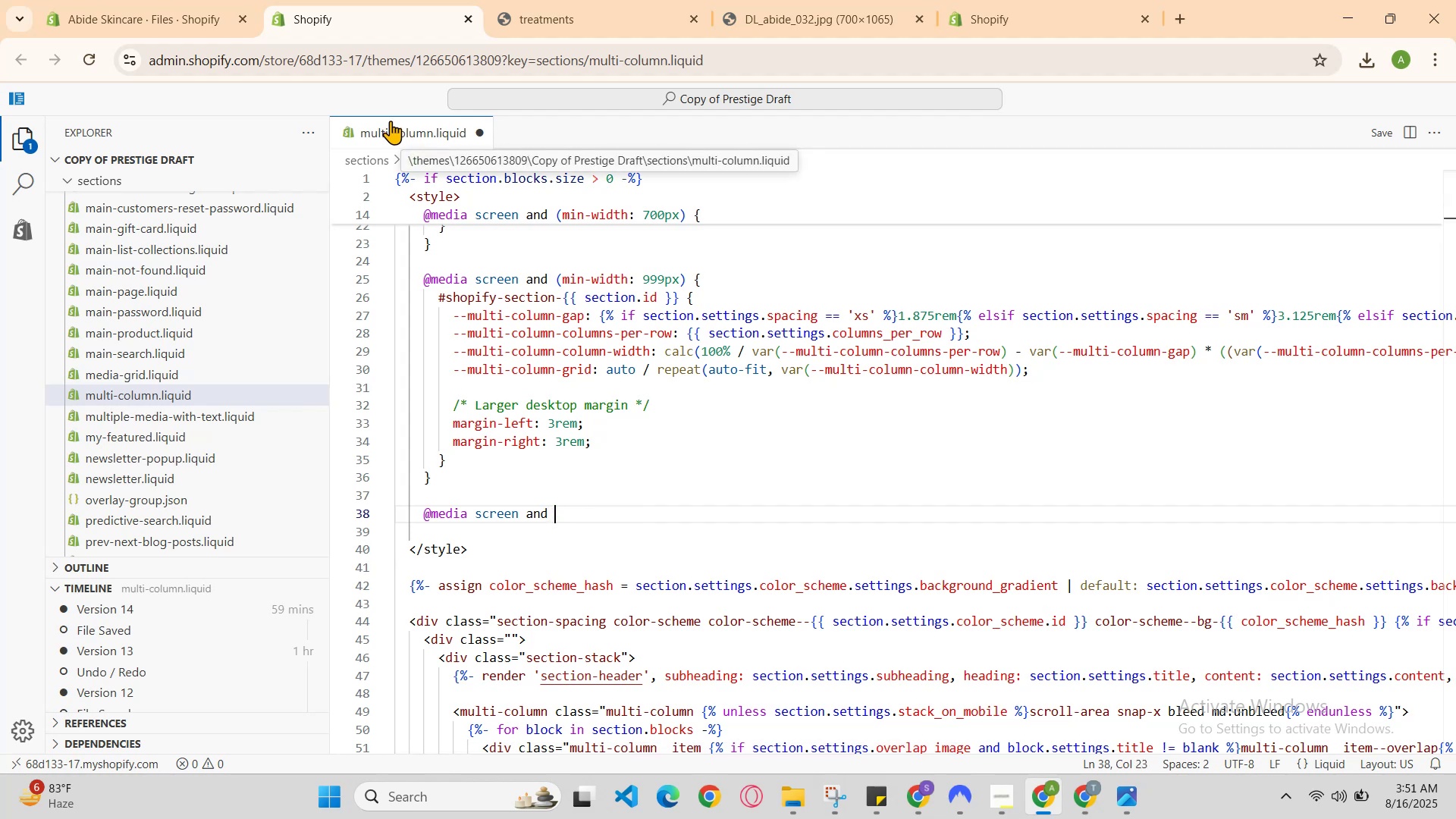 
key(Control+Z)
 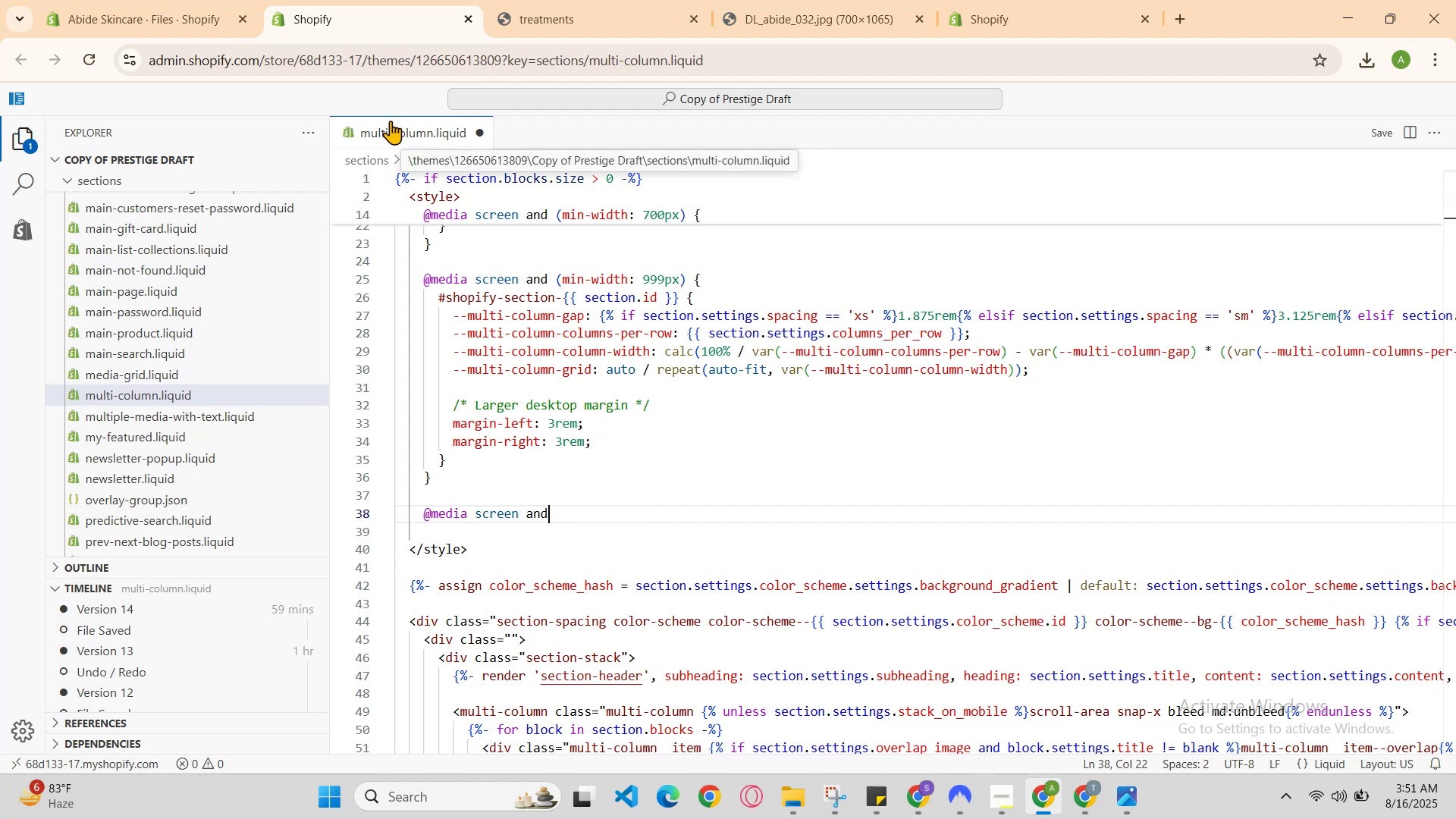 
key(Control+Z)
 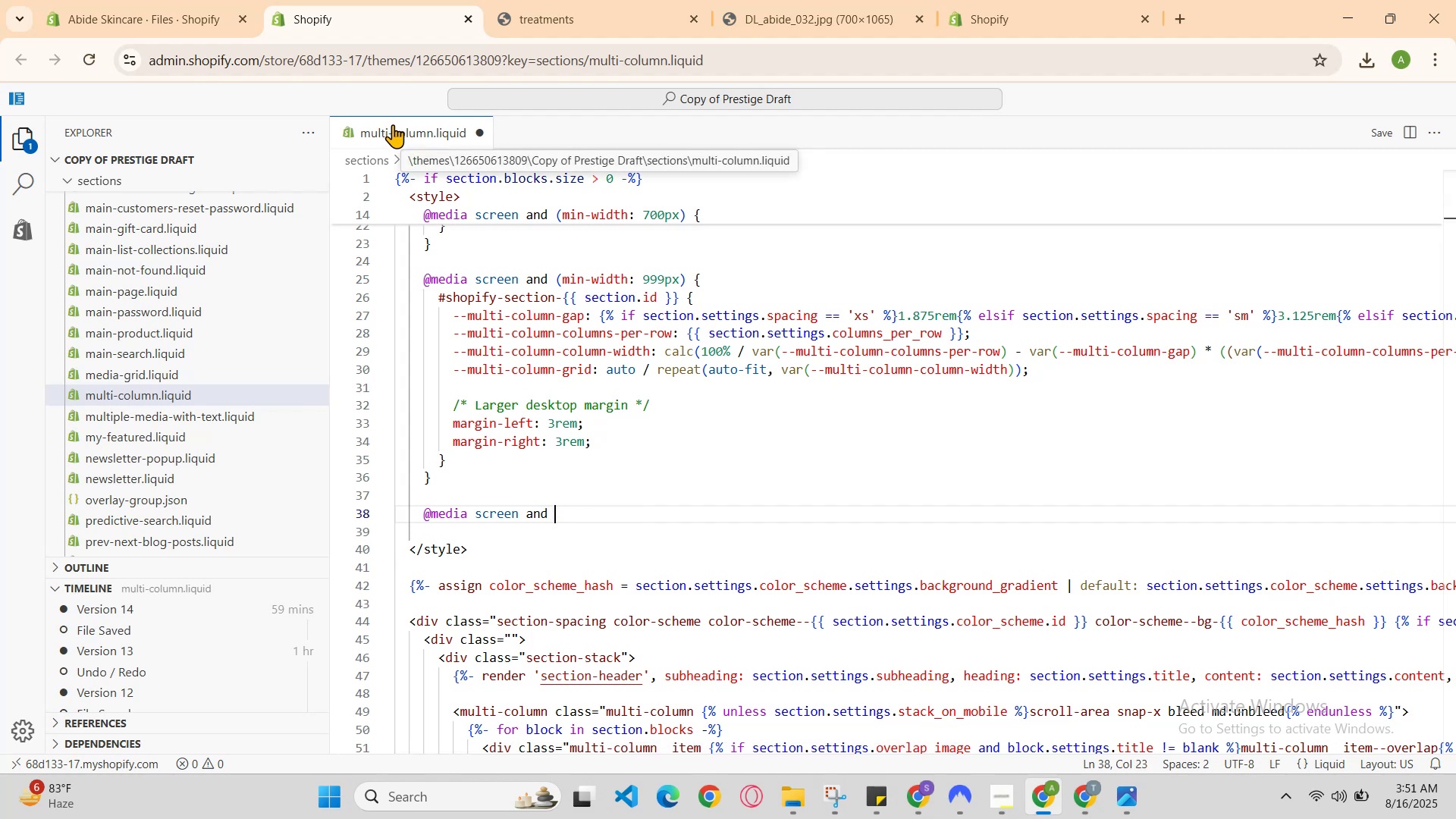 
key(Control+Z)
 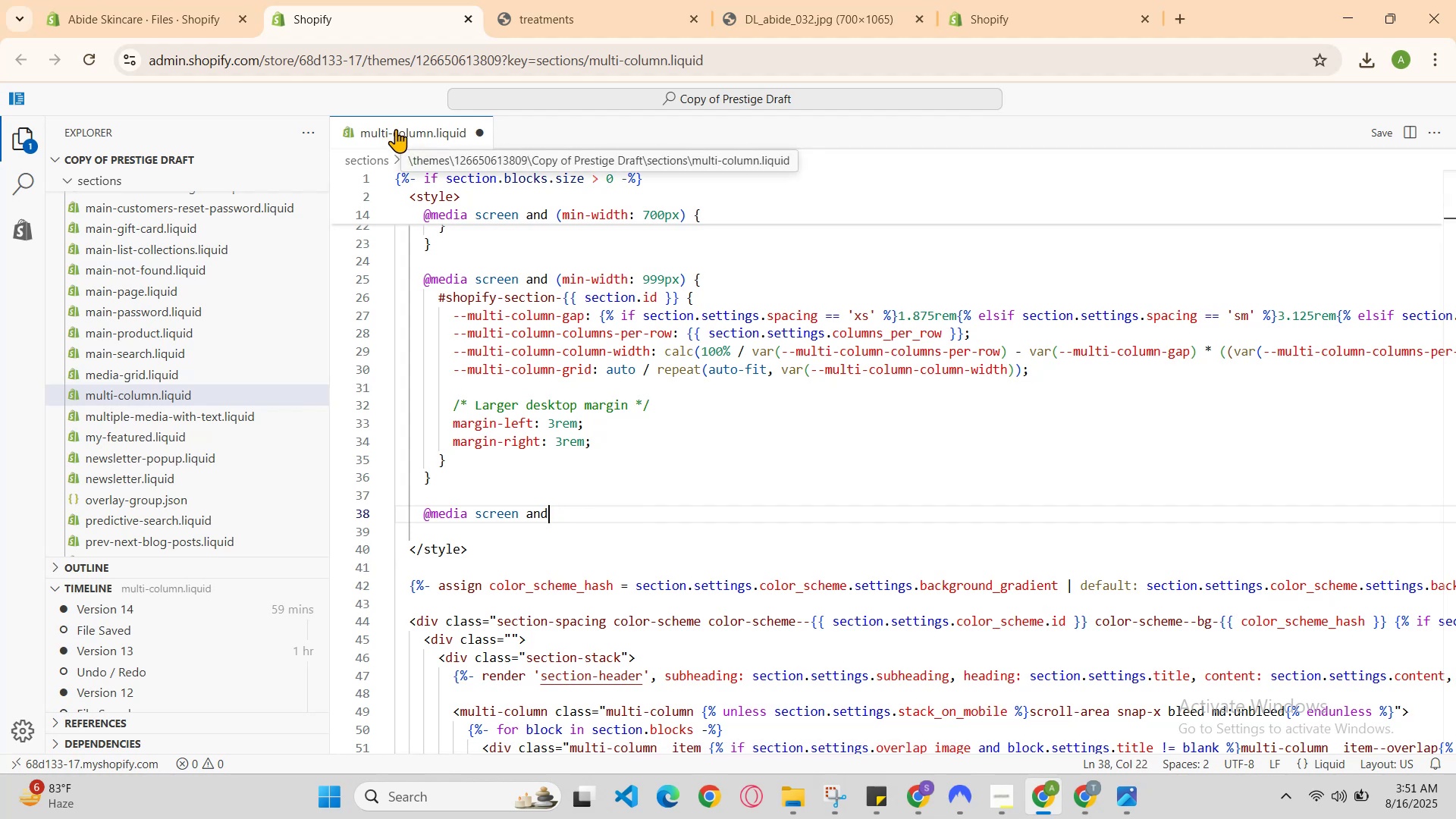 
key(Control+Z)
 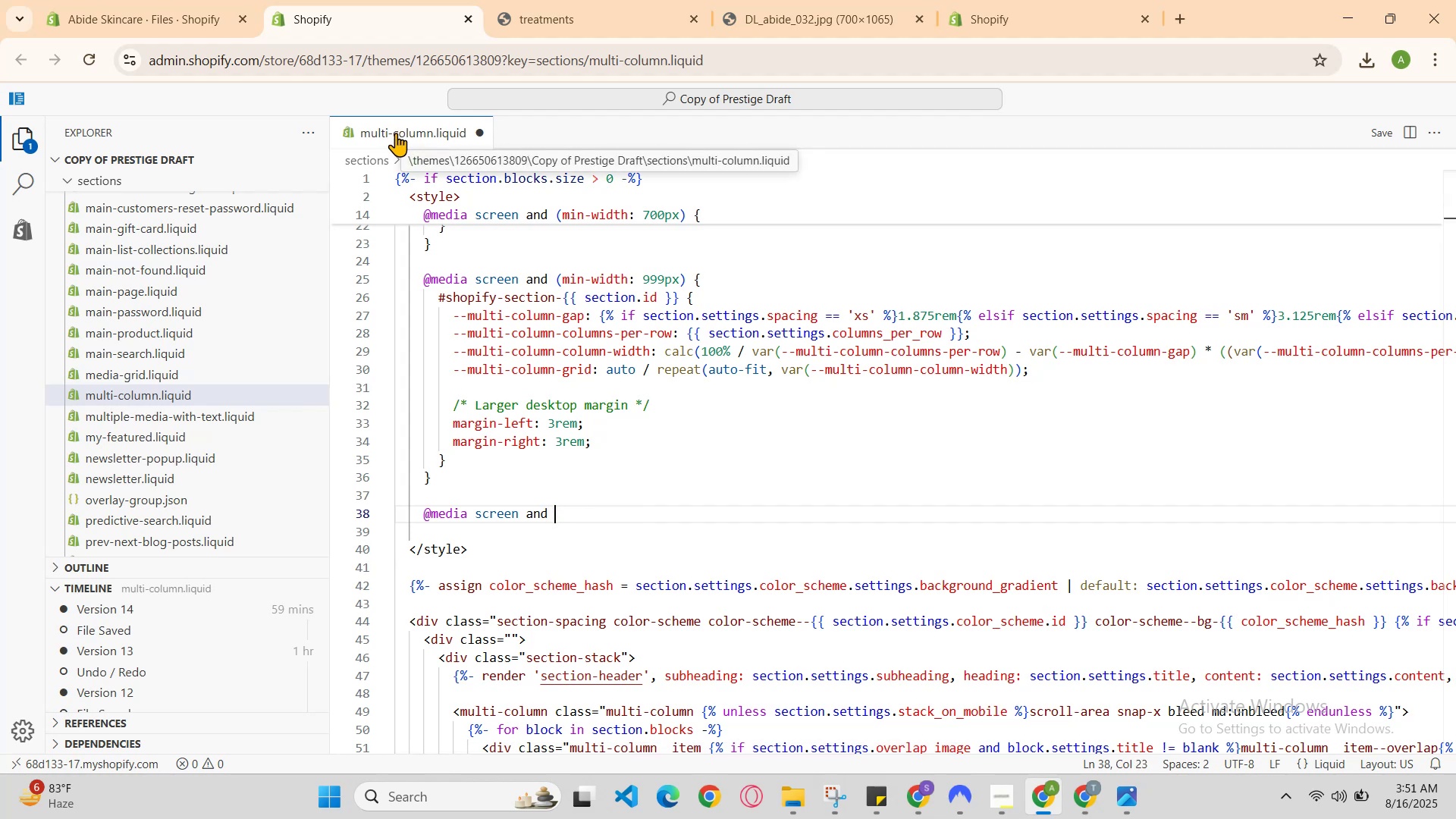 
key(Control+Z)
 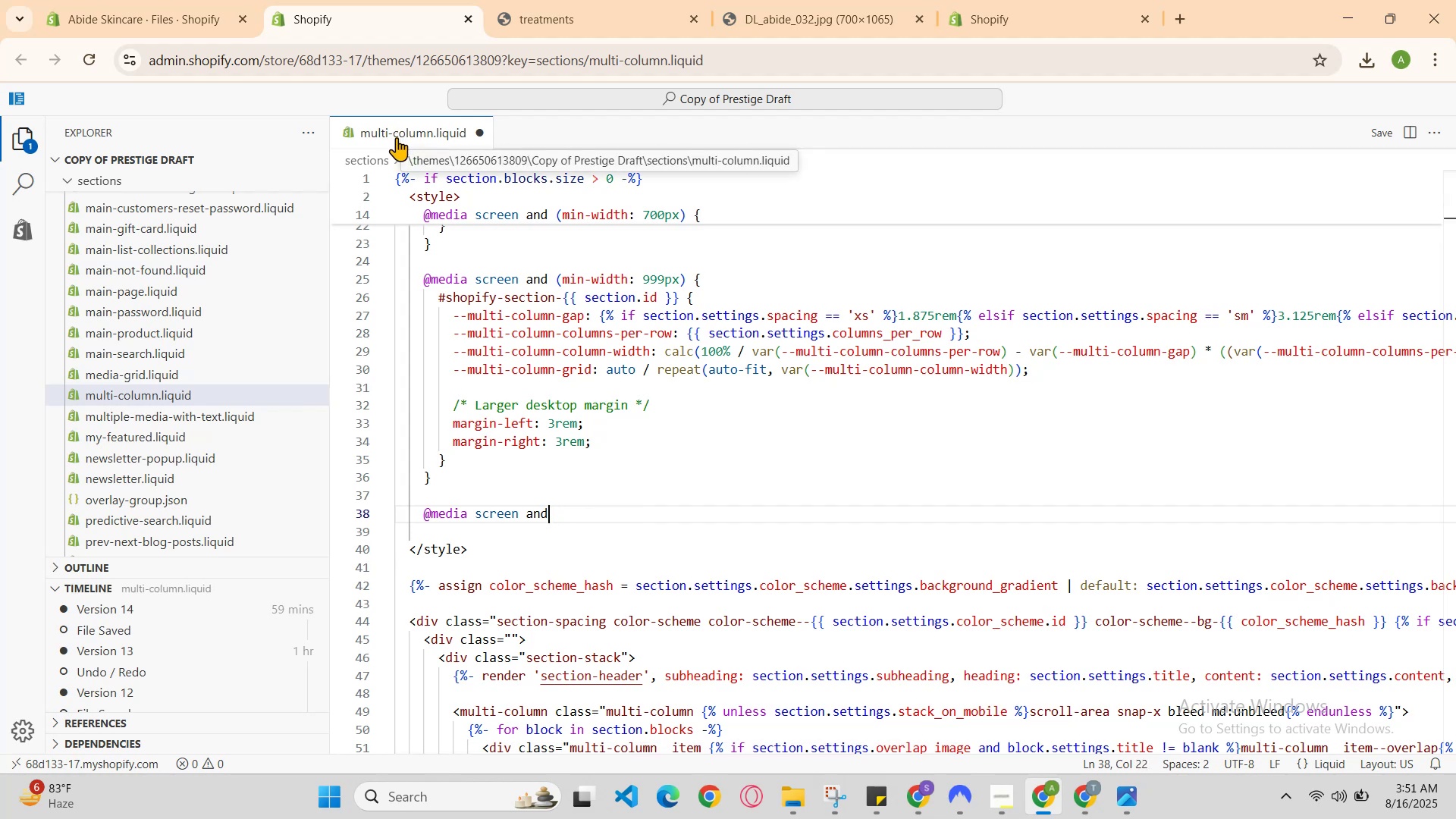 
key(Control+Z)
 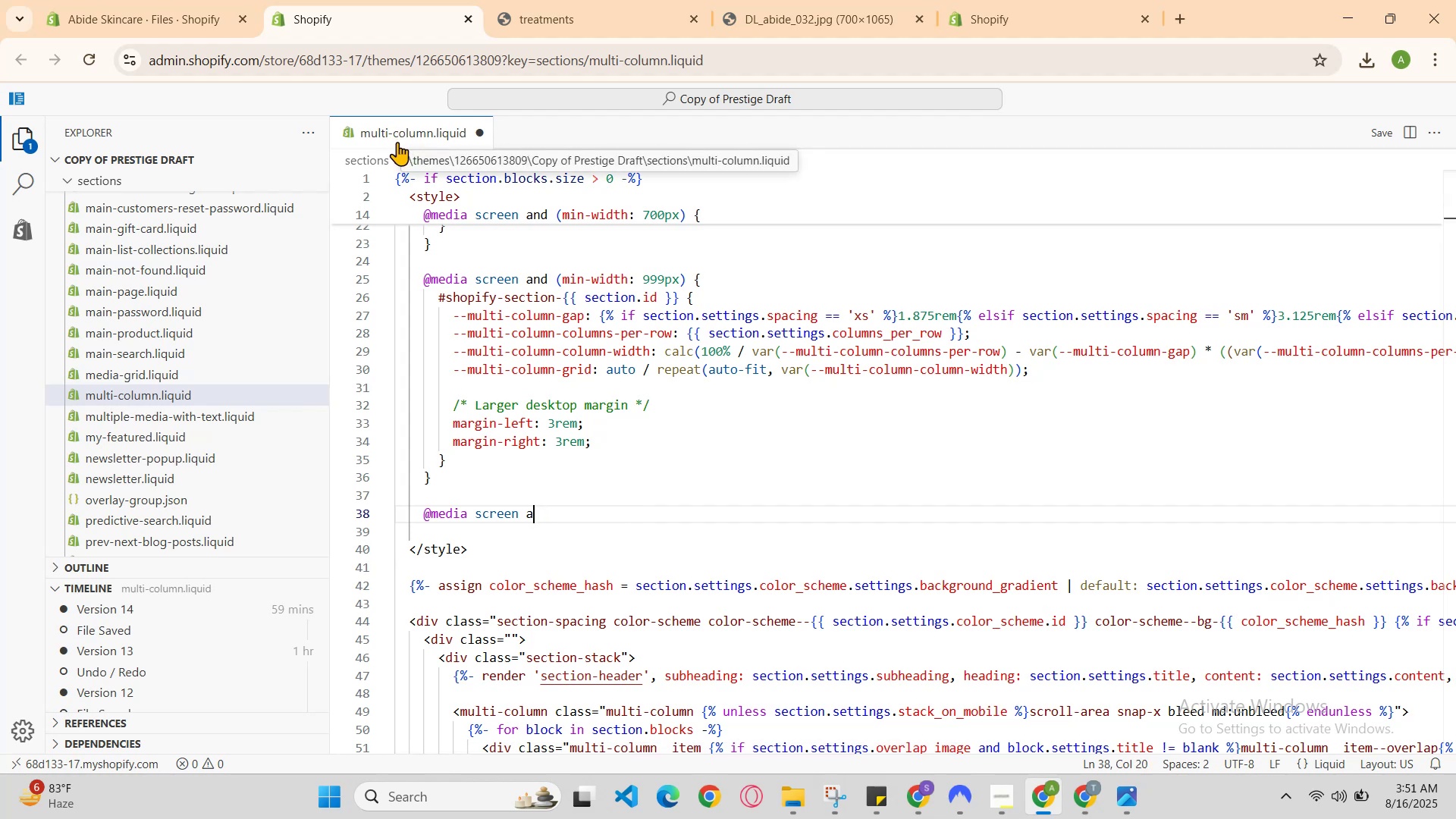 
key(Control+Z)
 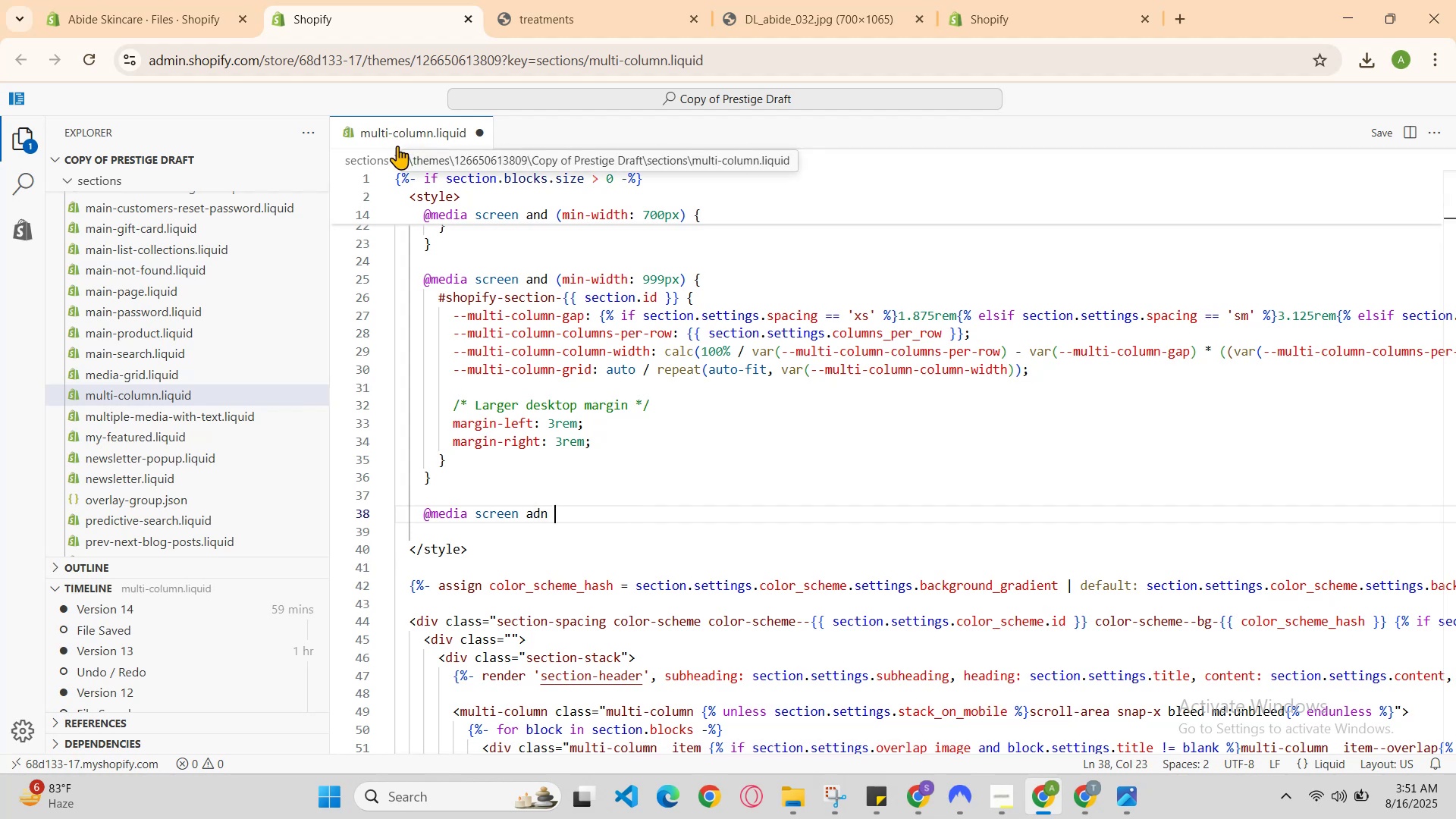 
key(Control+Z)
 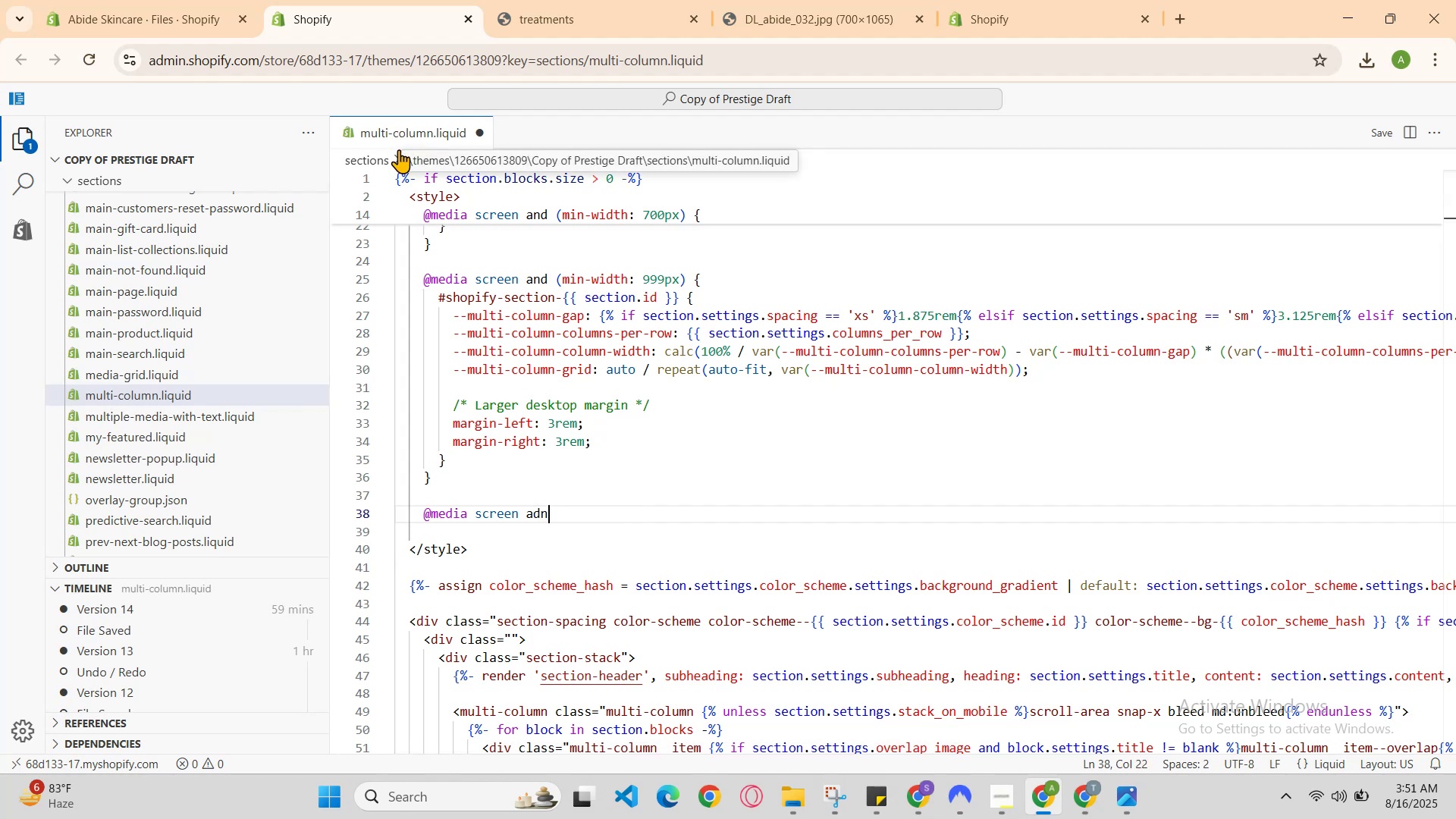 
key(Control+Z)
 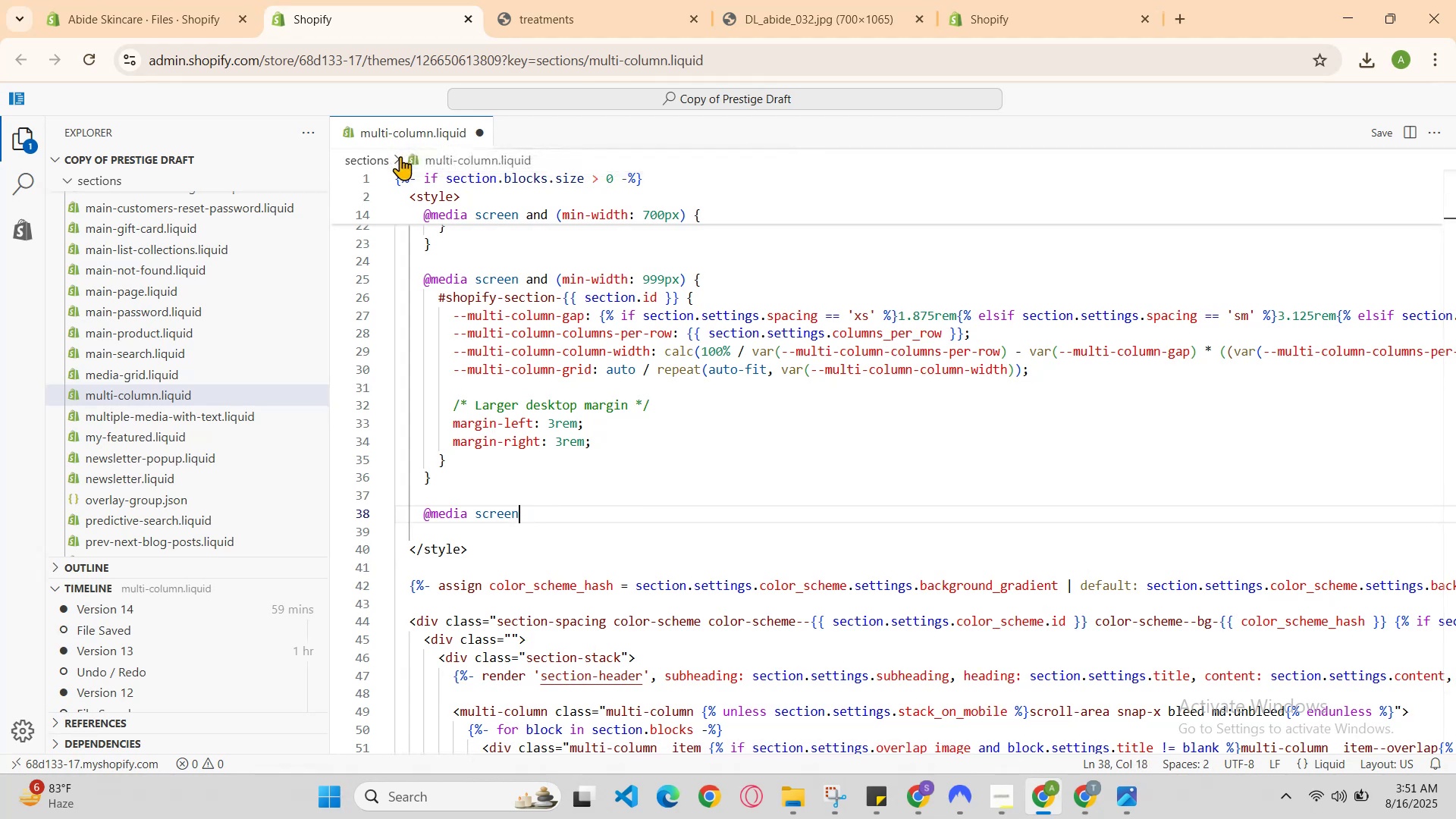 
key(Control+Z)
 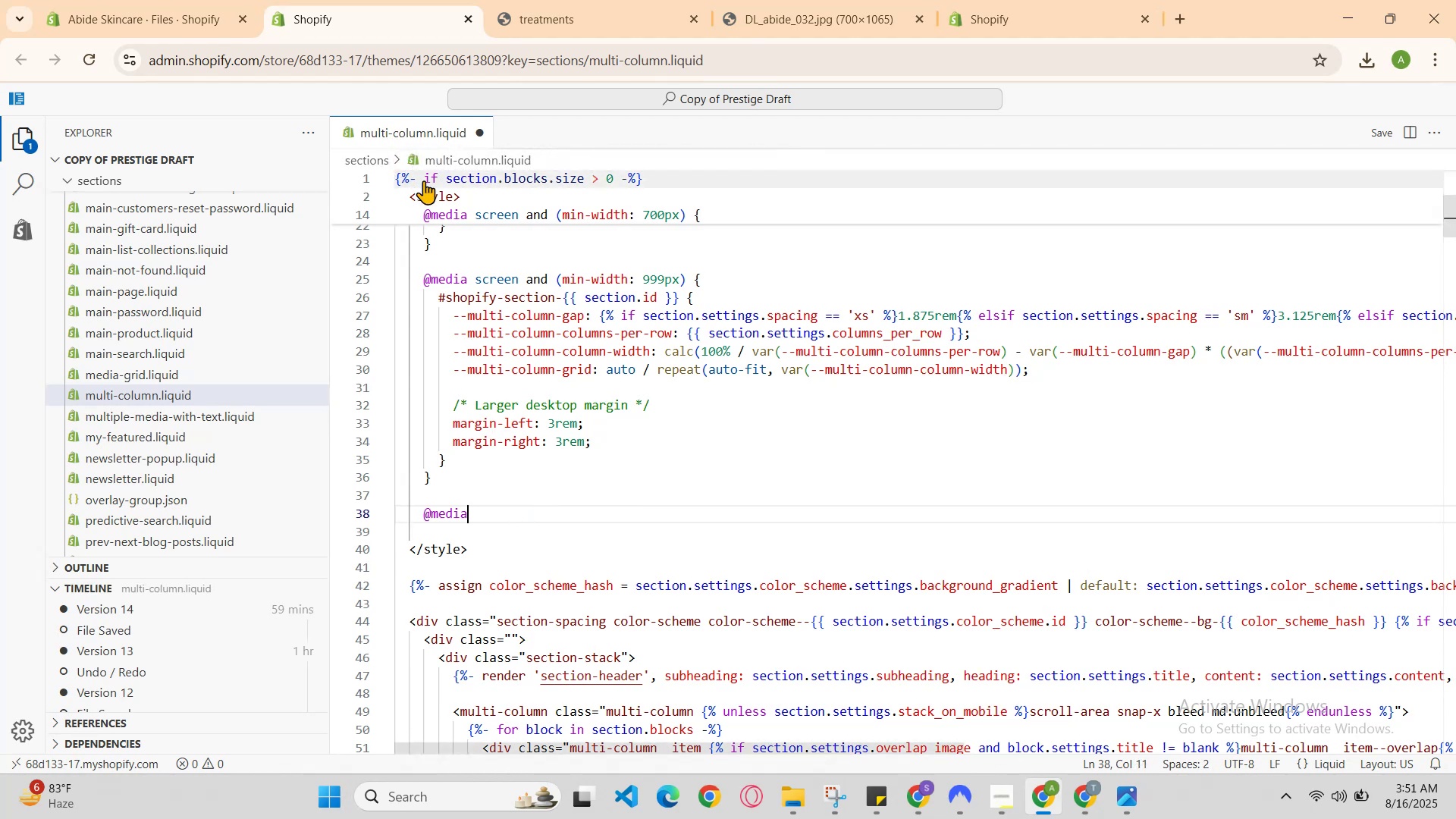 
key(Control+Z)
 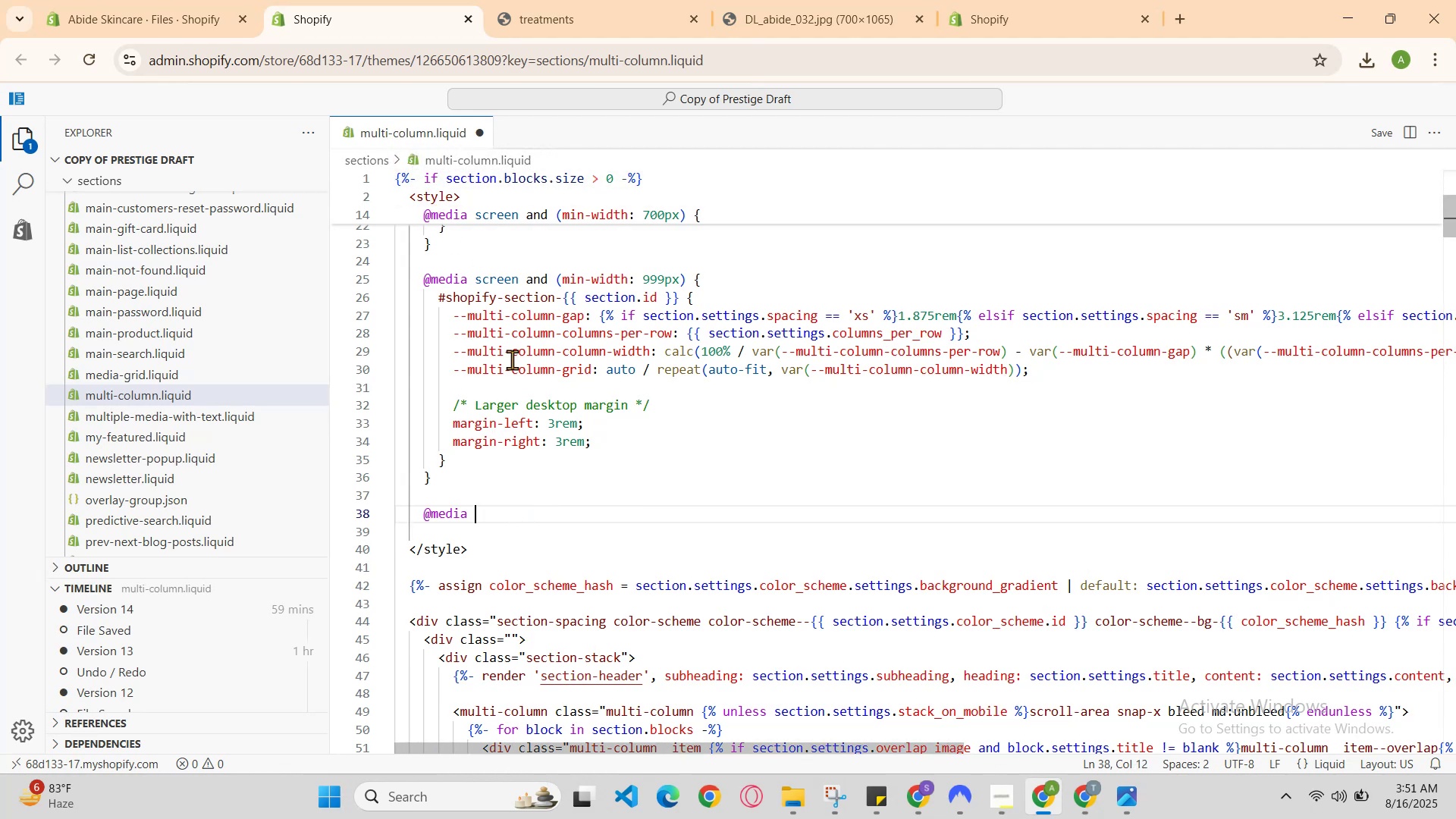 
key(Control+Z)
 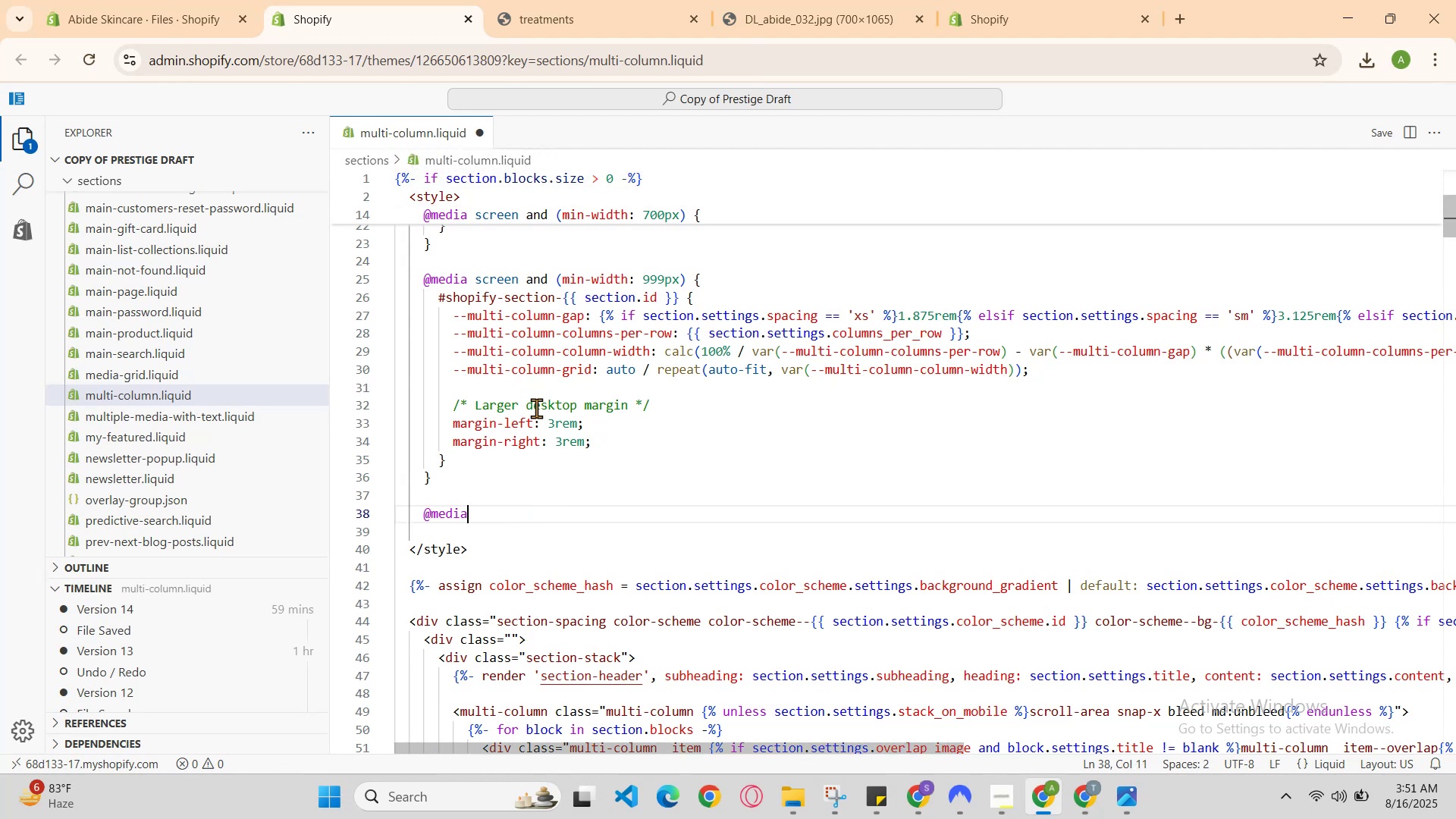 
key(Control+Z)
 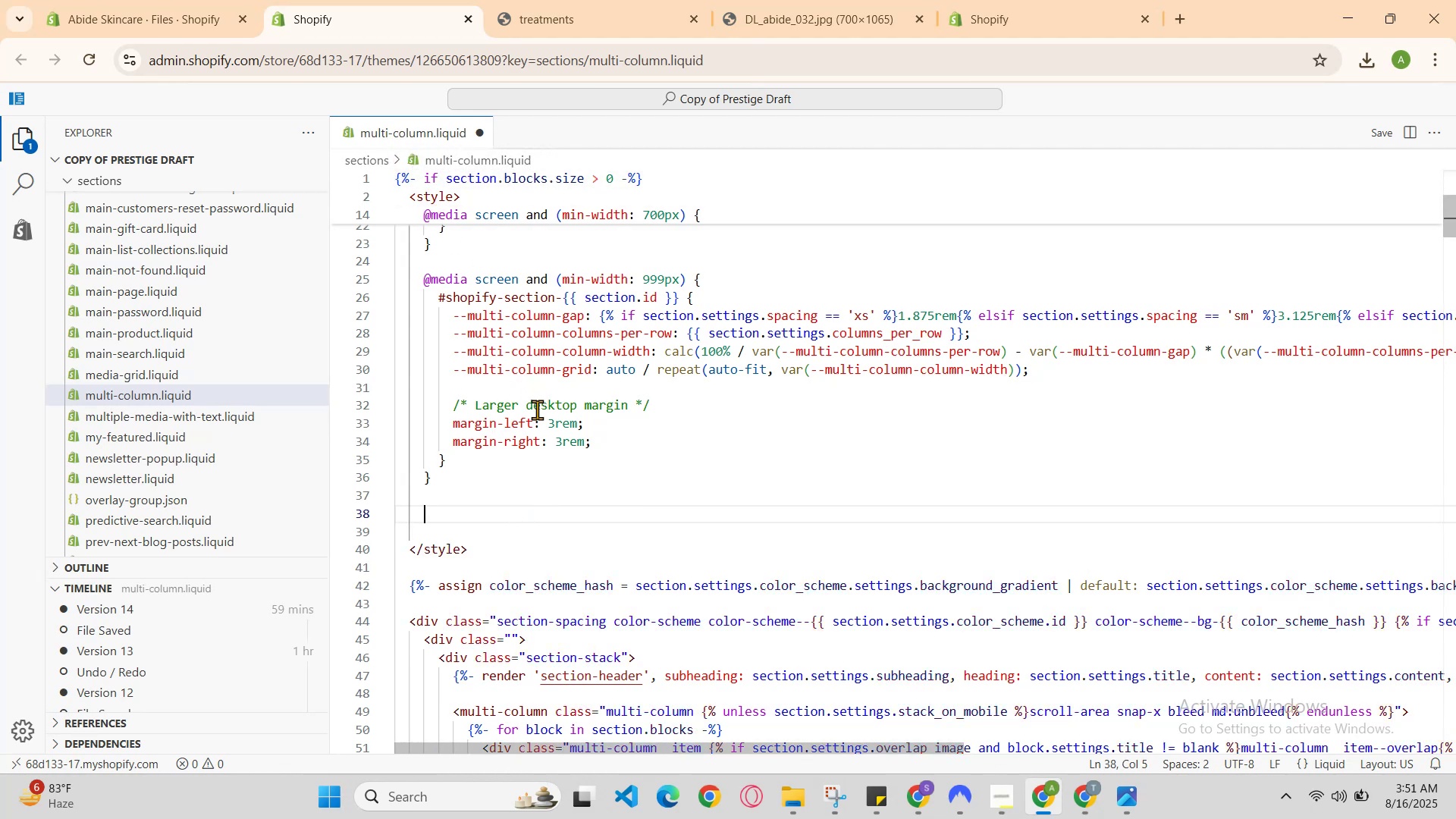 
key(Control+Z)
 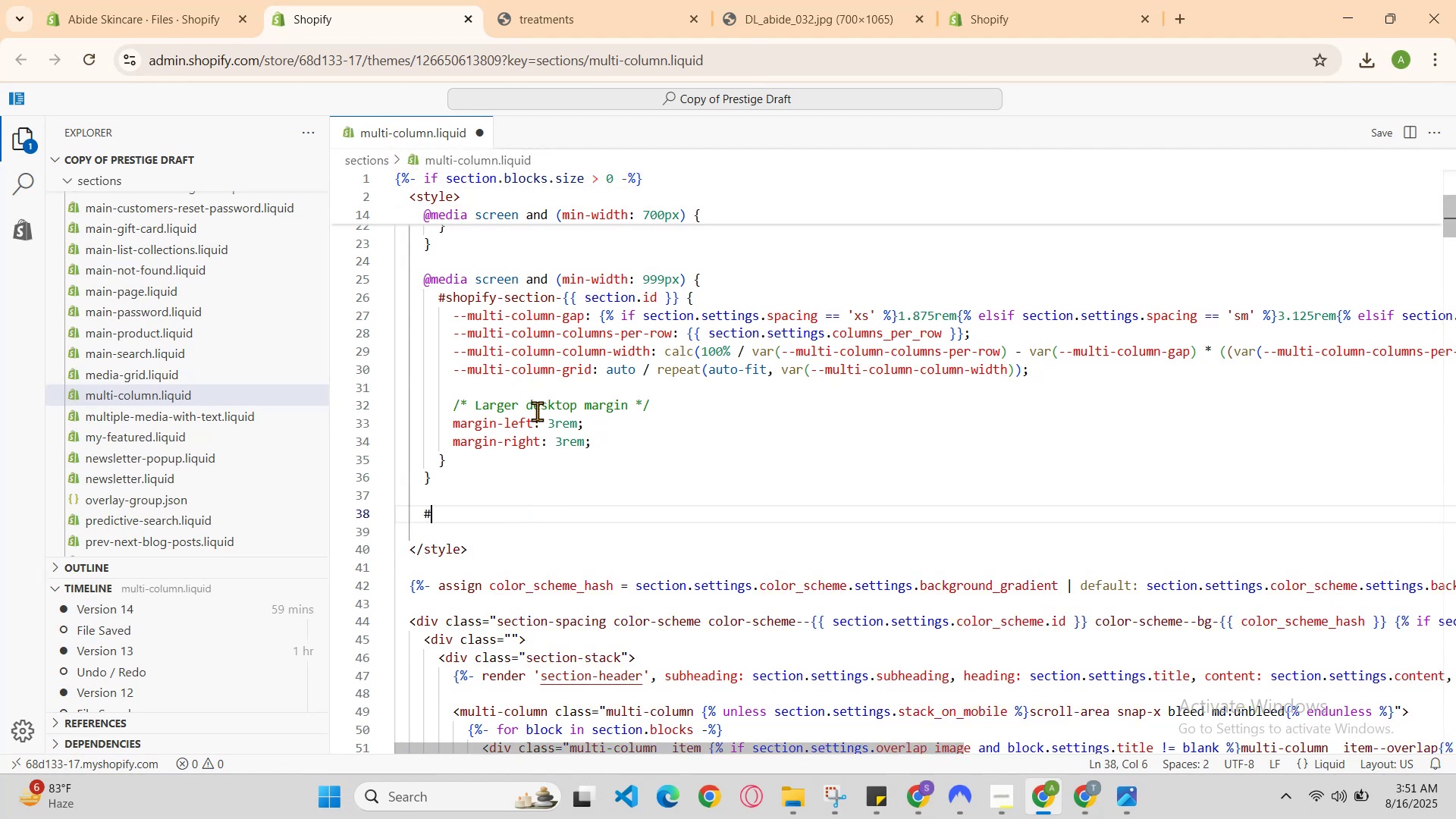 
key(Control+Z)
 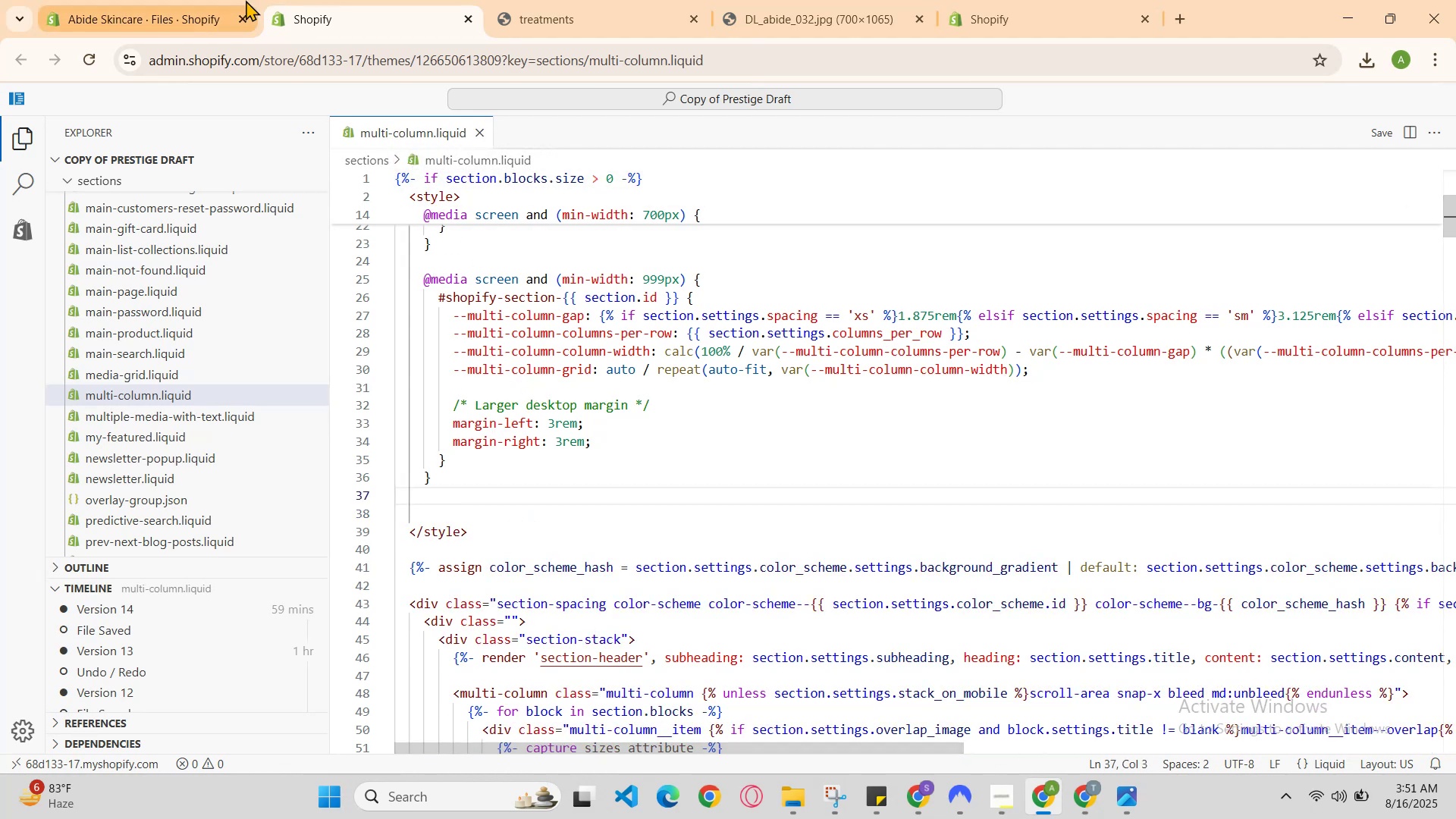 
left_click([212, 0])
 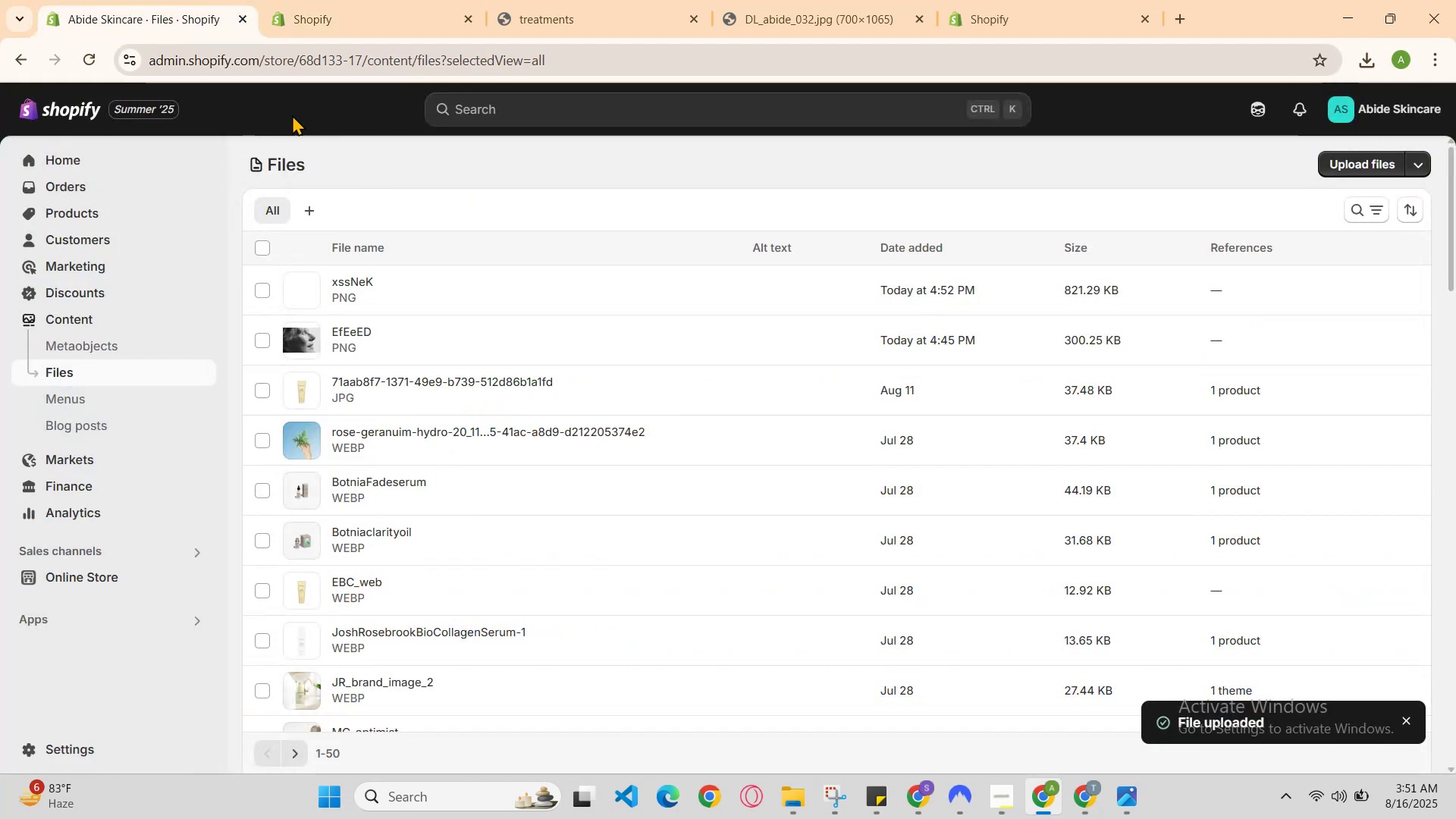 
scroll: coordinate [157, 449], scroll_direction: down, amount: 5.0
 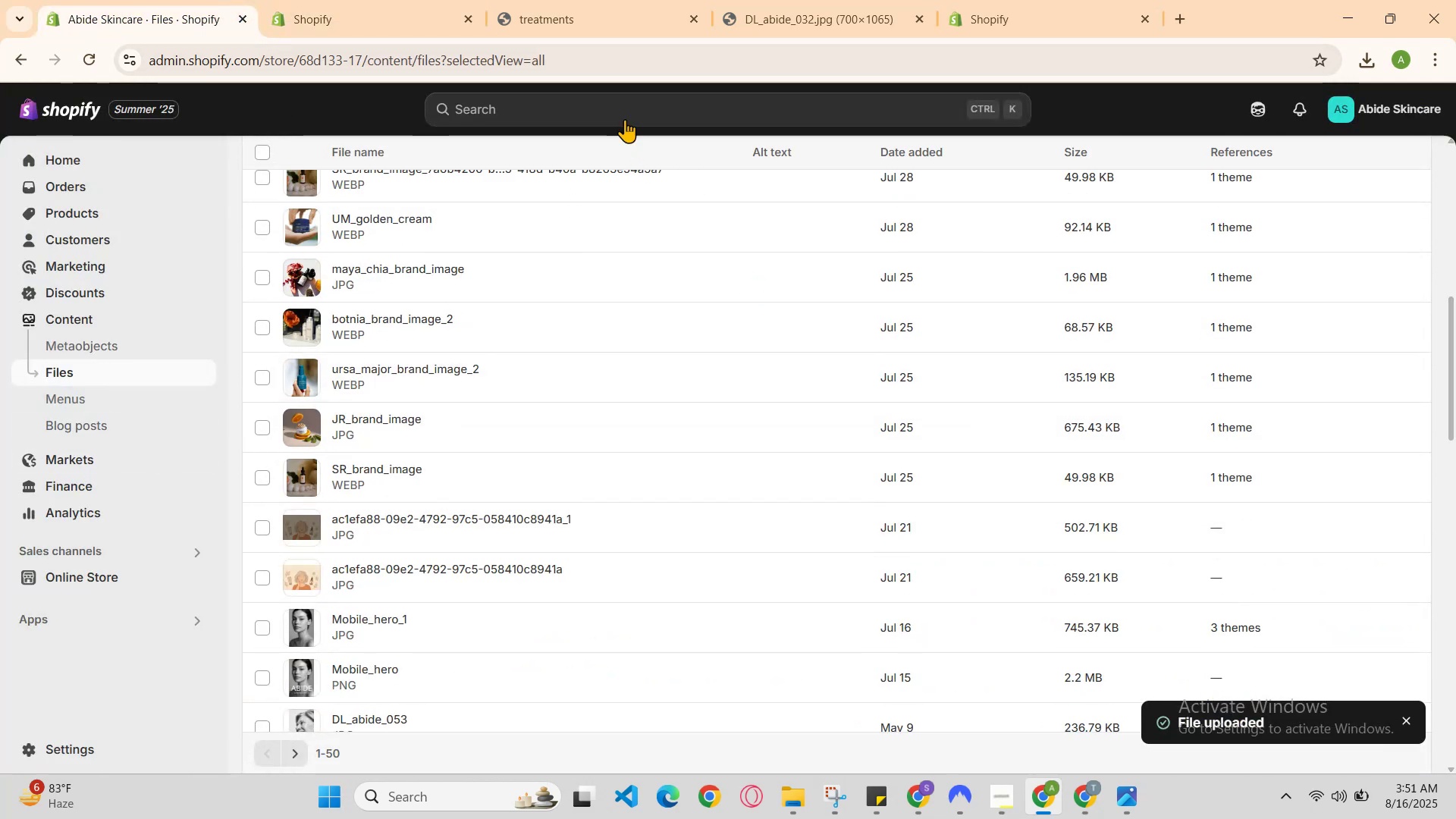 
left_click([625, 114])
 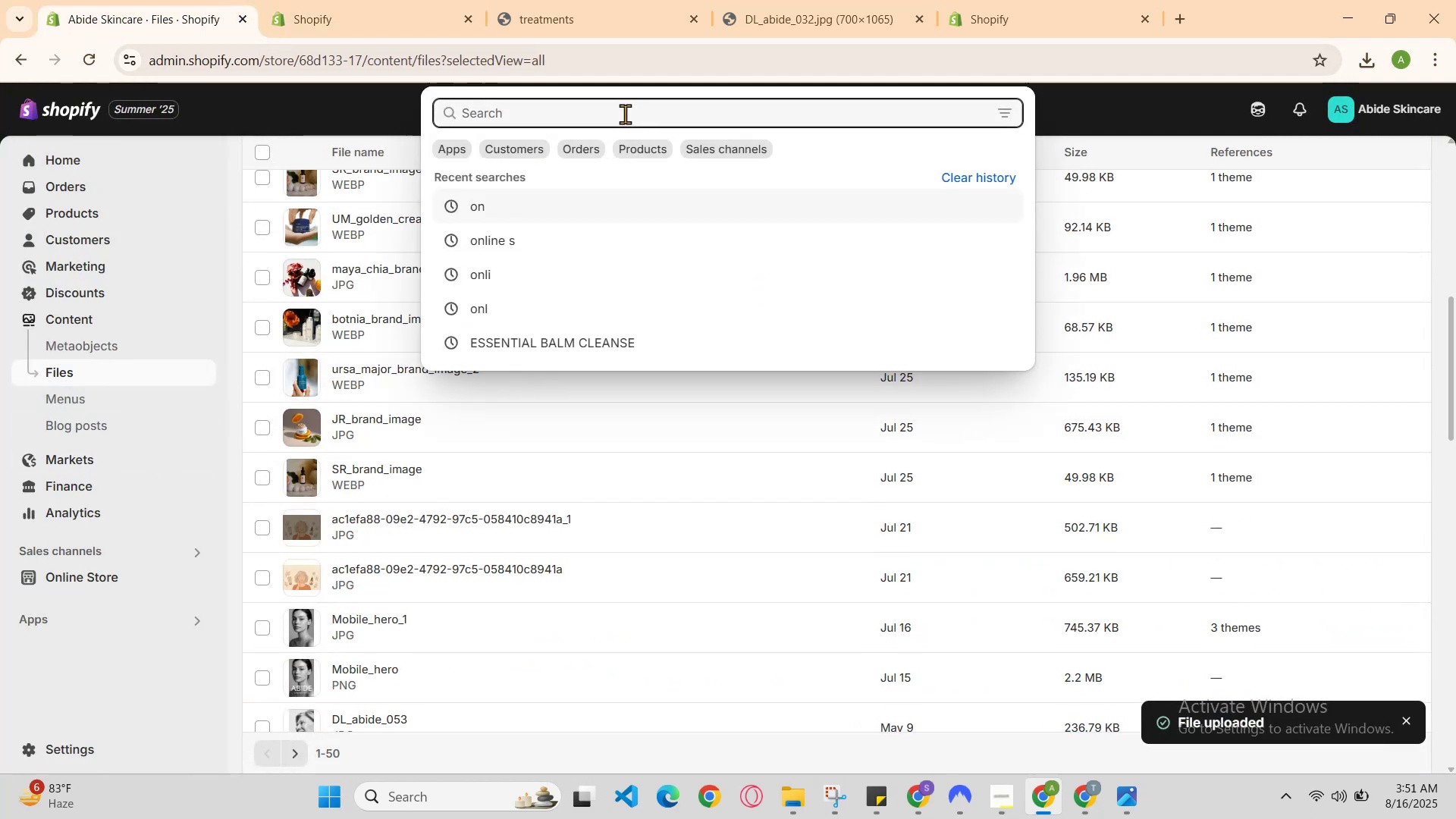 
type(online)
 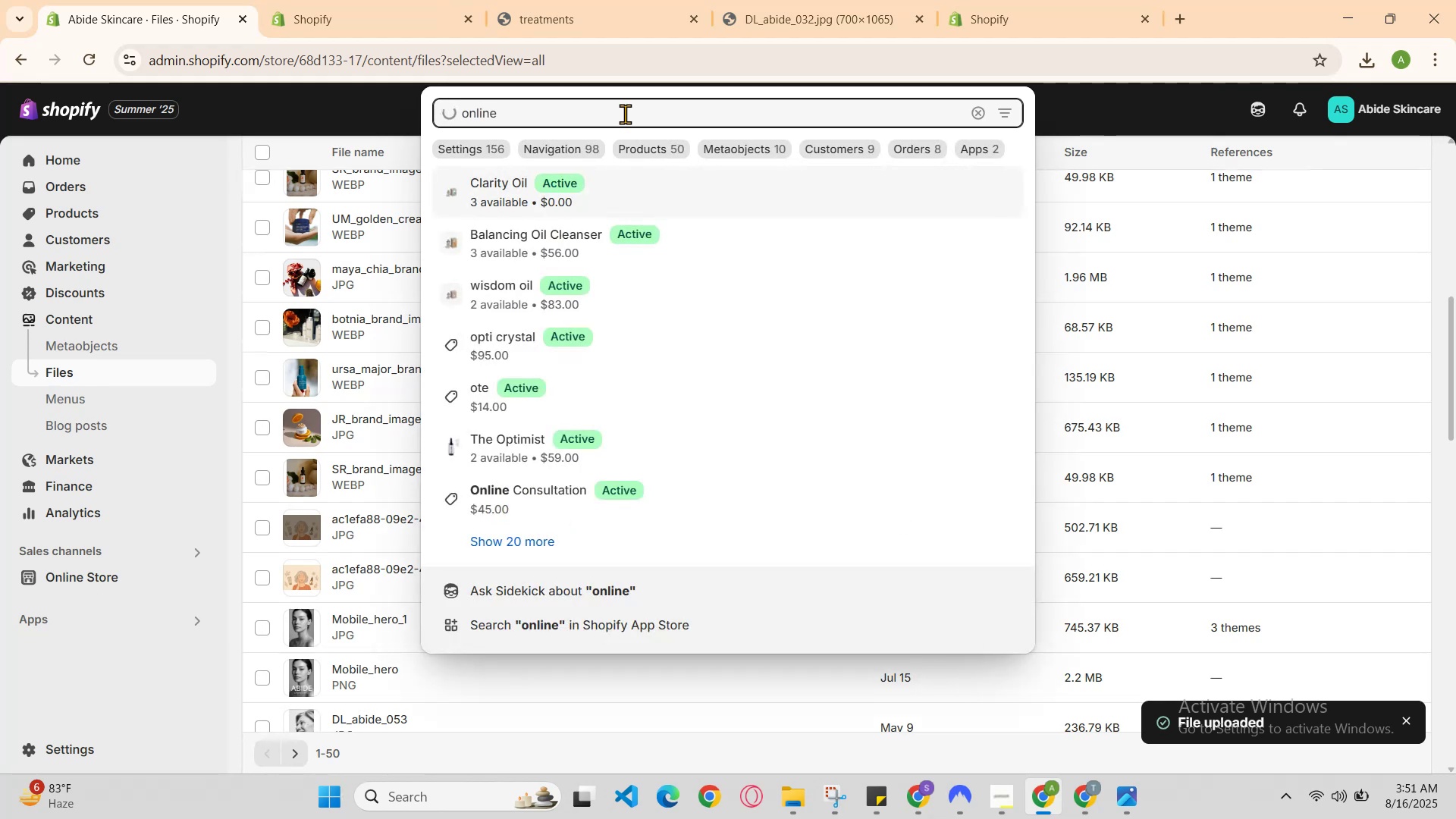 
key(ArrowDown)
 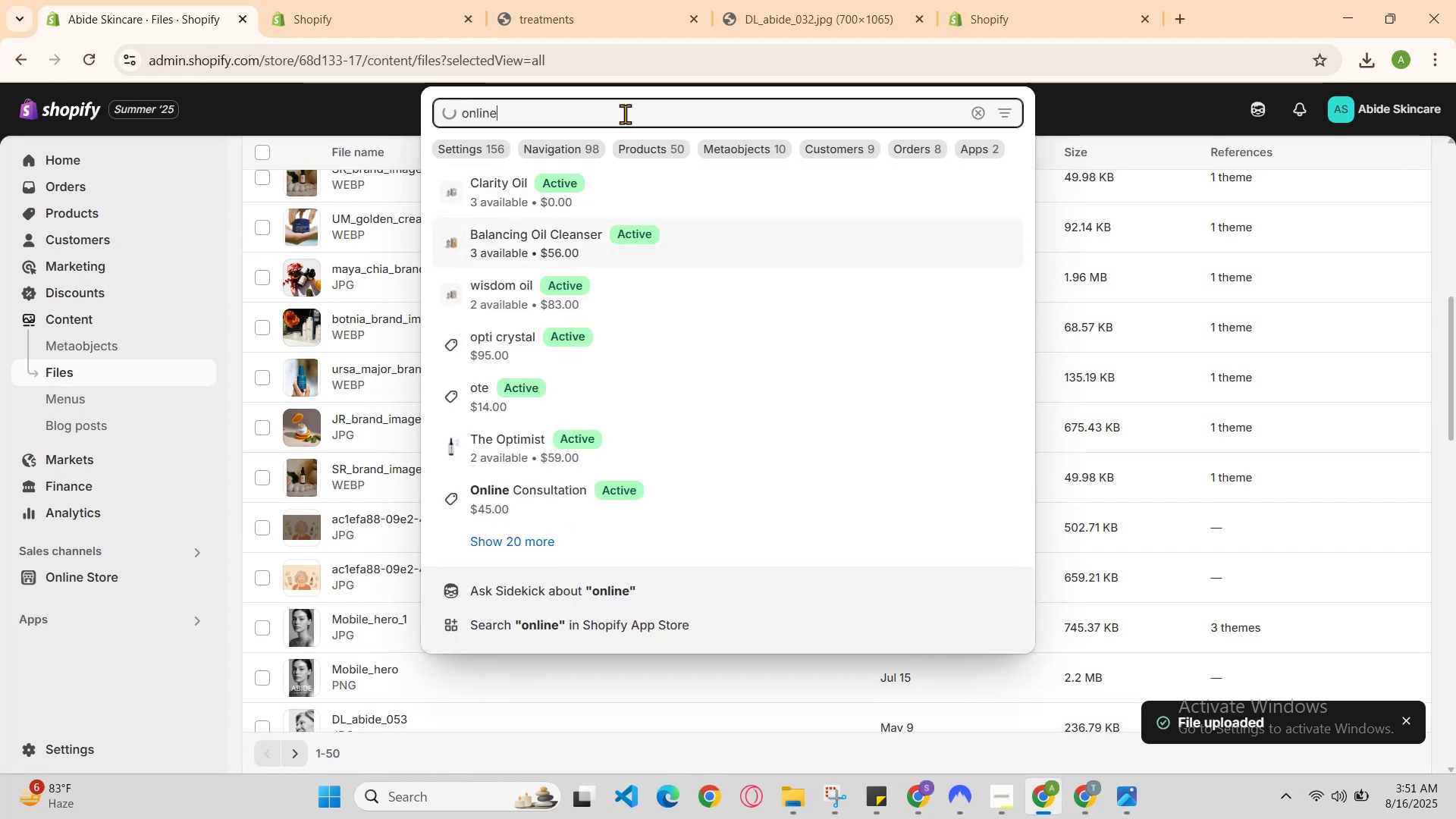 
key(ArrowDown)
 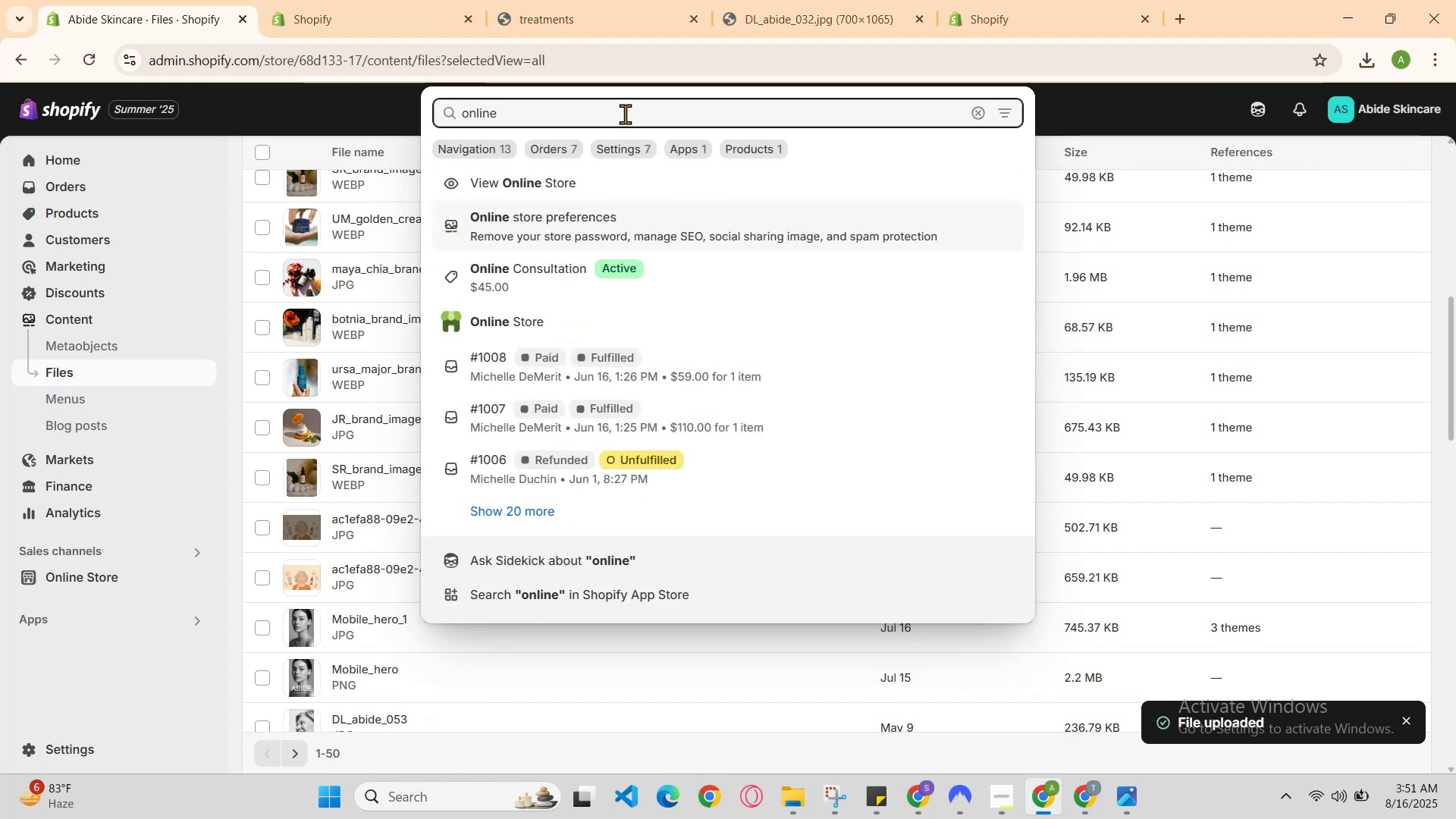 
key(ArrowDown)
 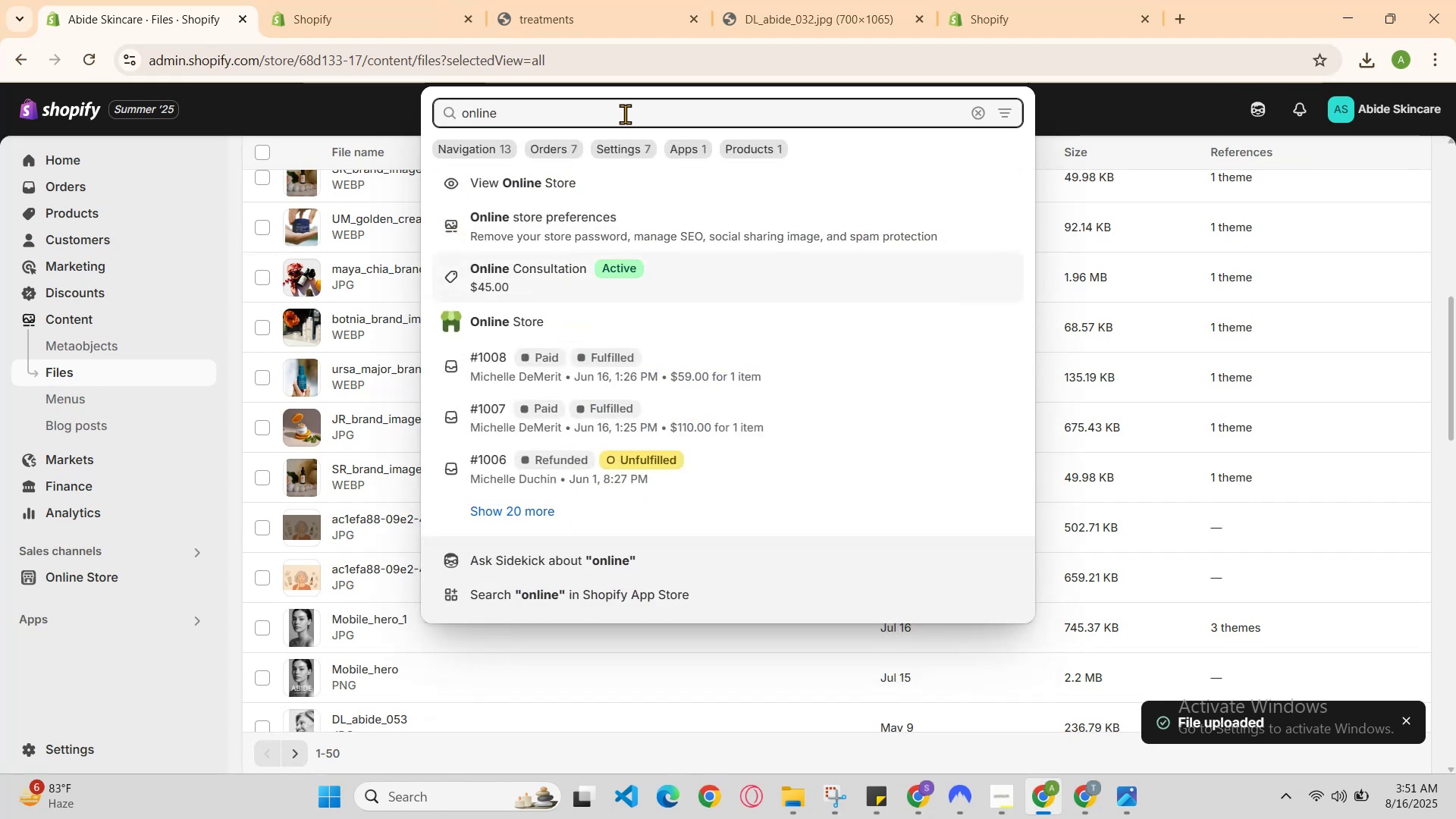 
key(ArrowDown)
 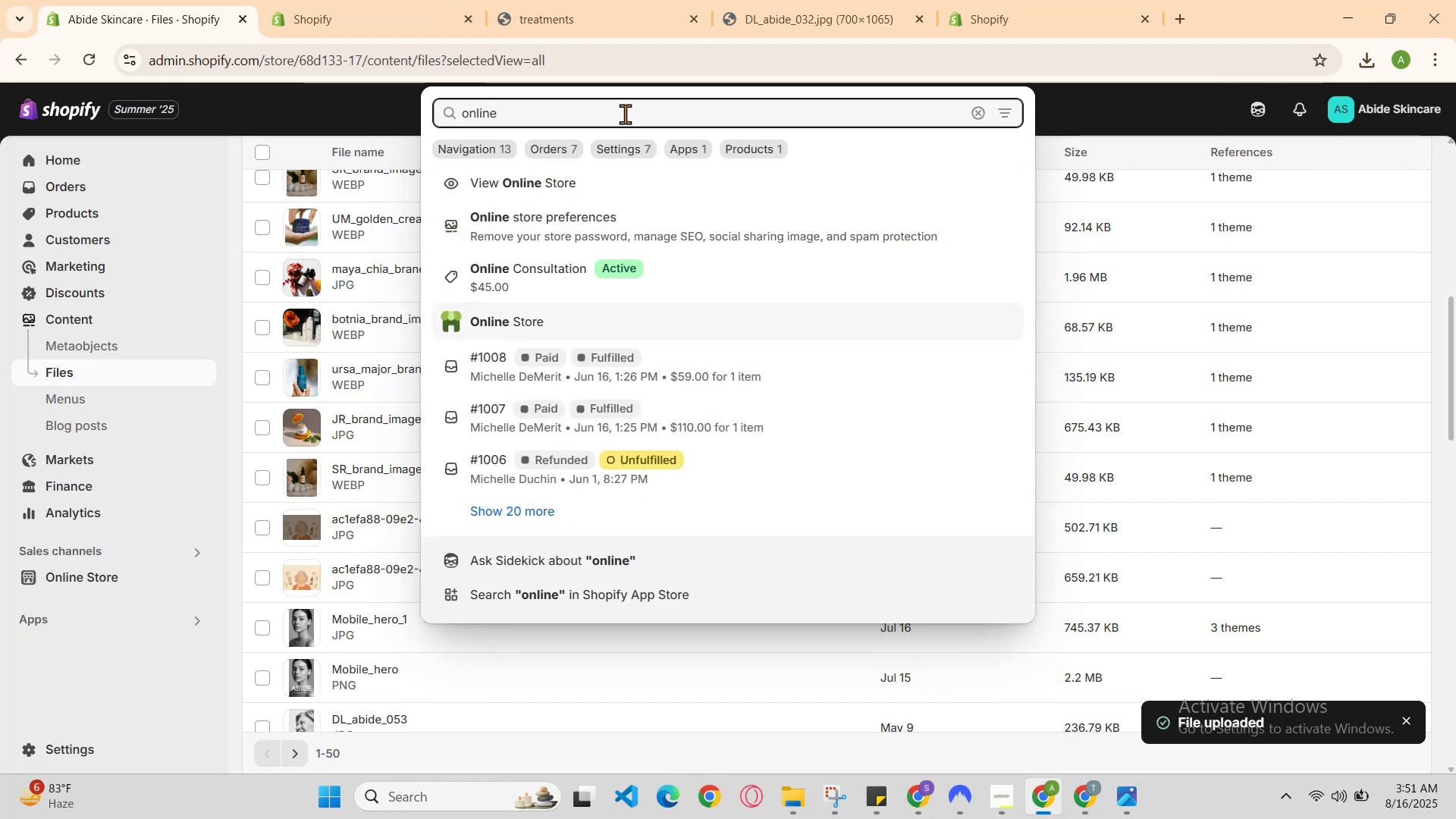 
key(Enter)
 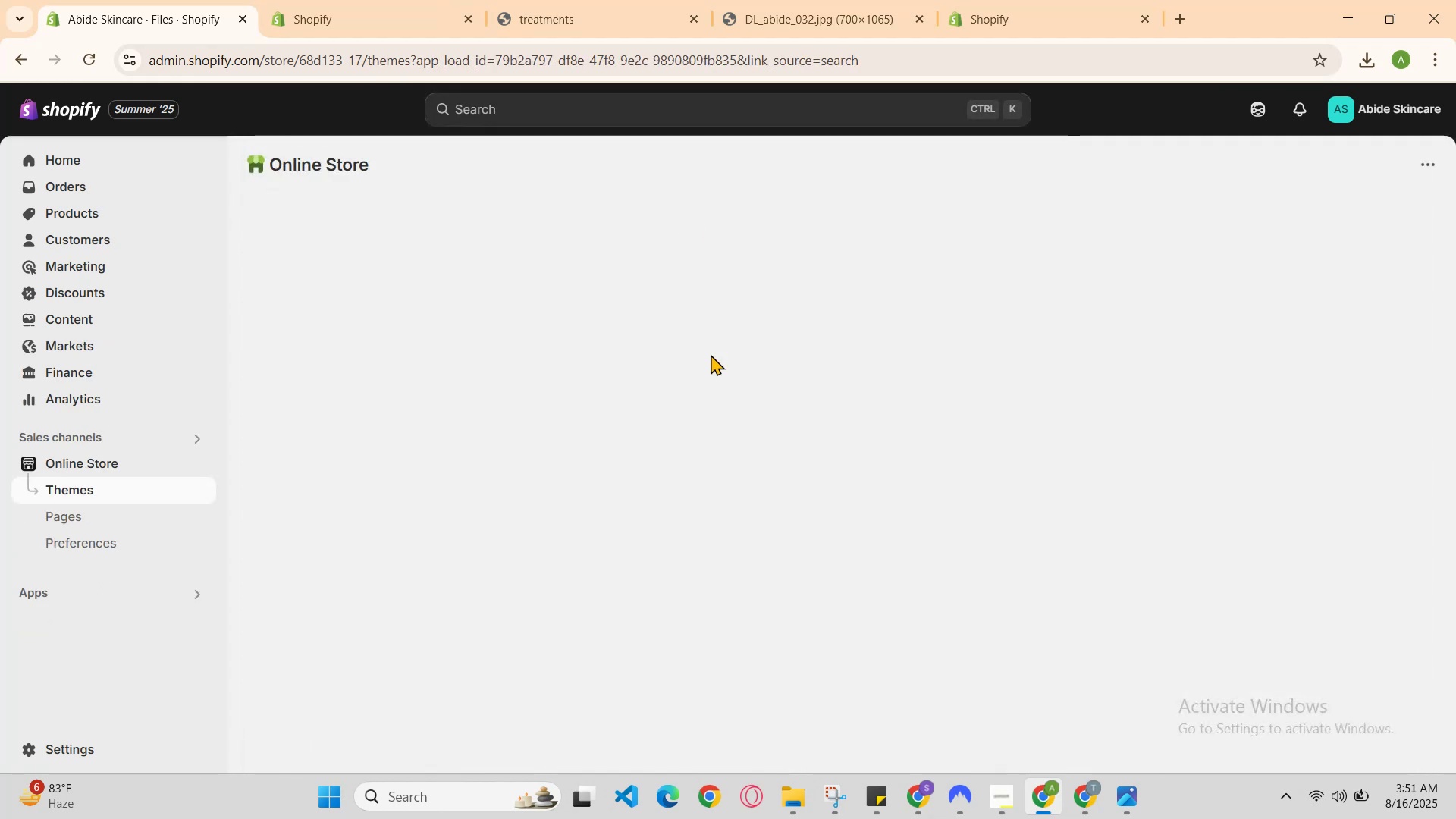 
scroll: coordinate [492, 207], scroll_direction: down, amount: 2.0
 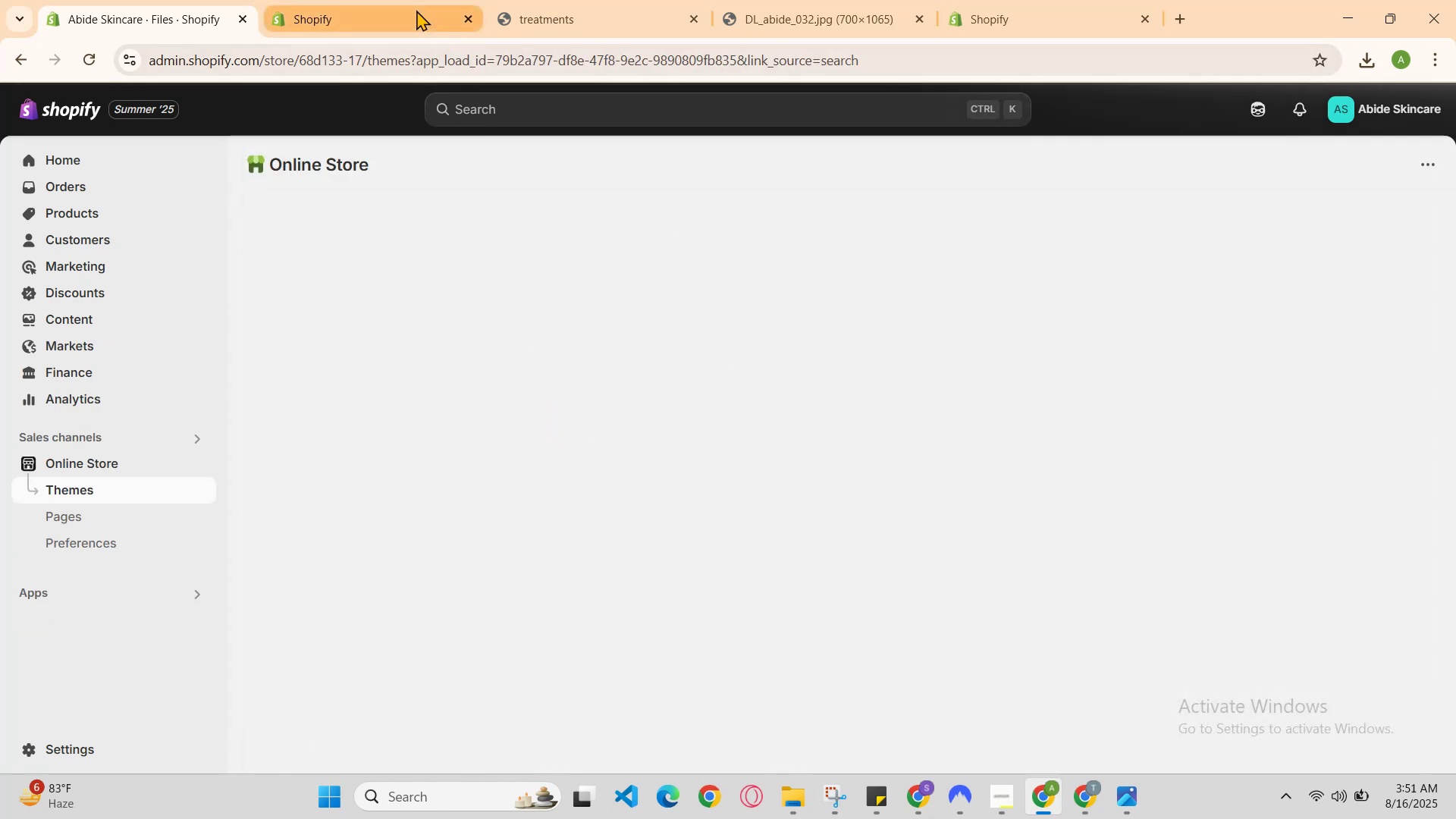 
left_click([414, 8])
 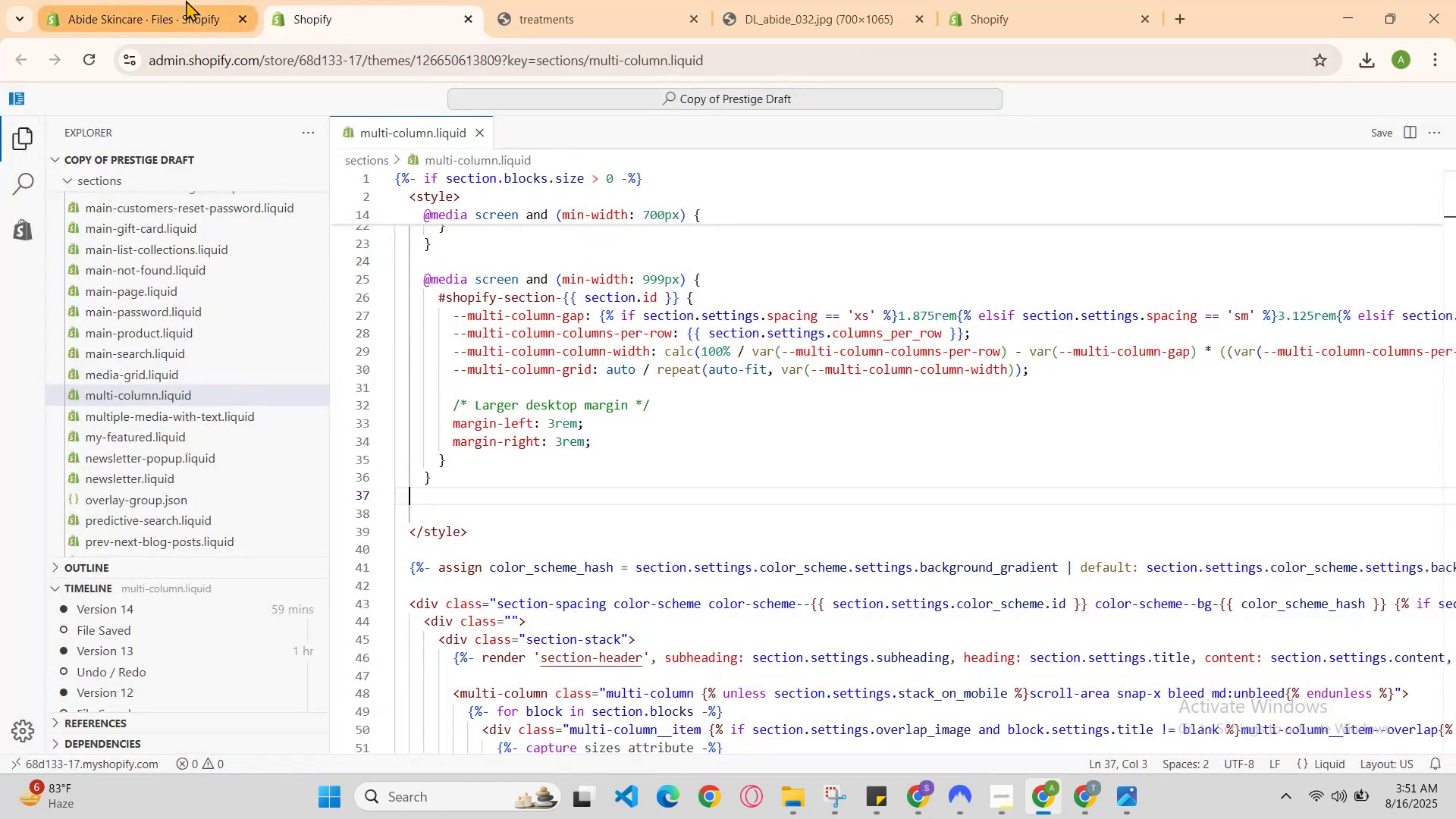 
left_click([197, 0])
 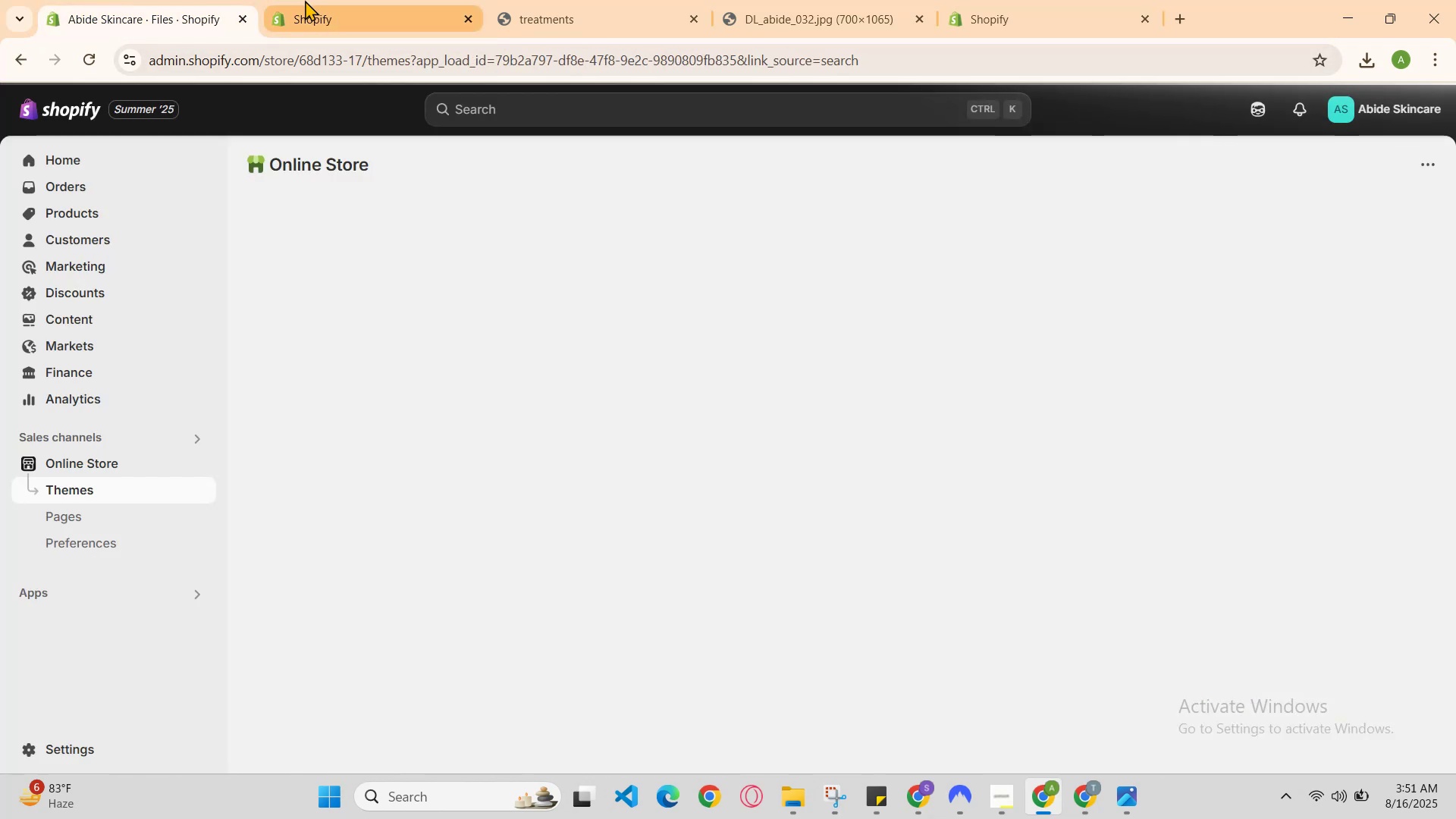 
left_click([312, 0])
 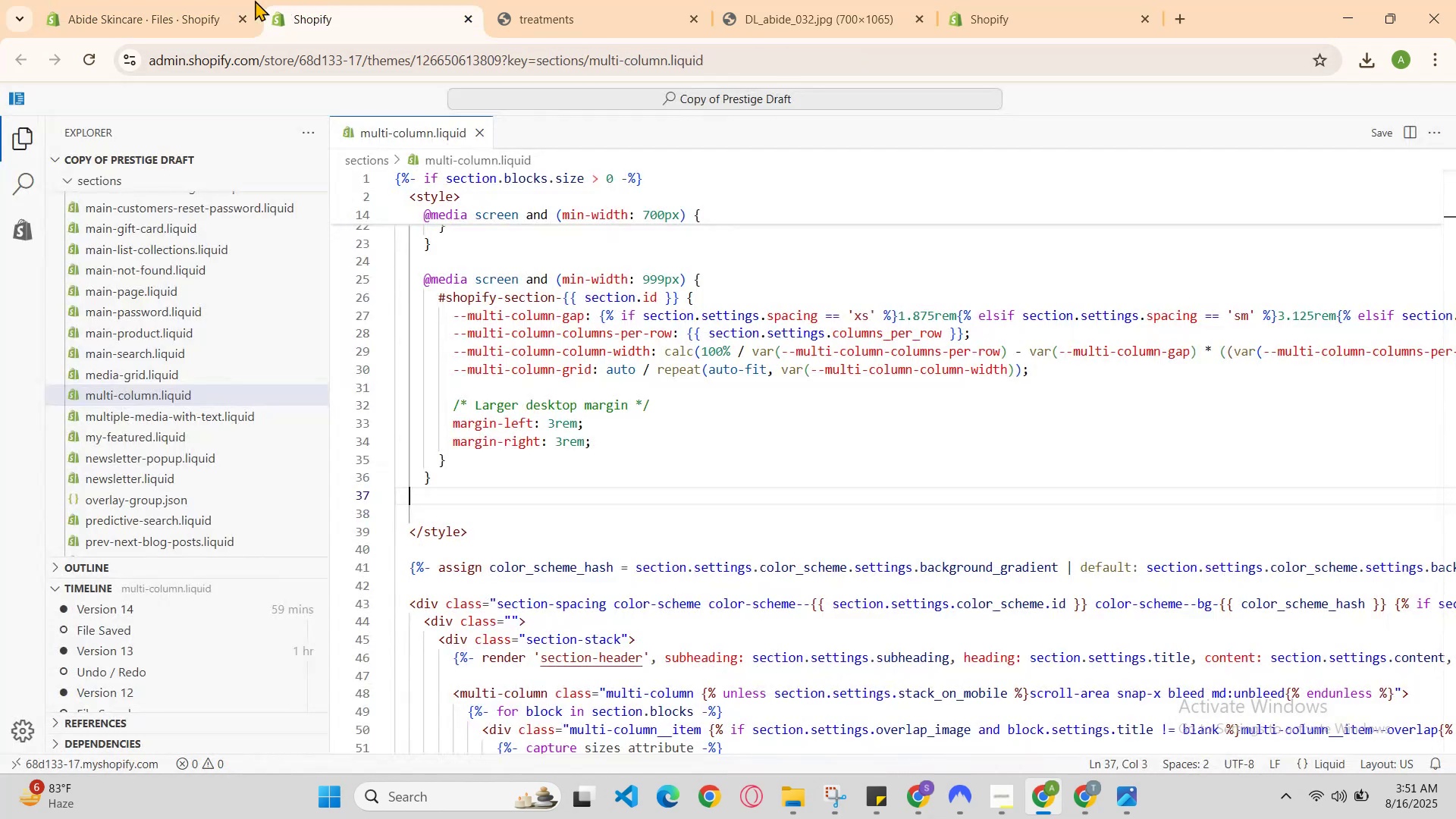 
left_click([204, 0])
 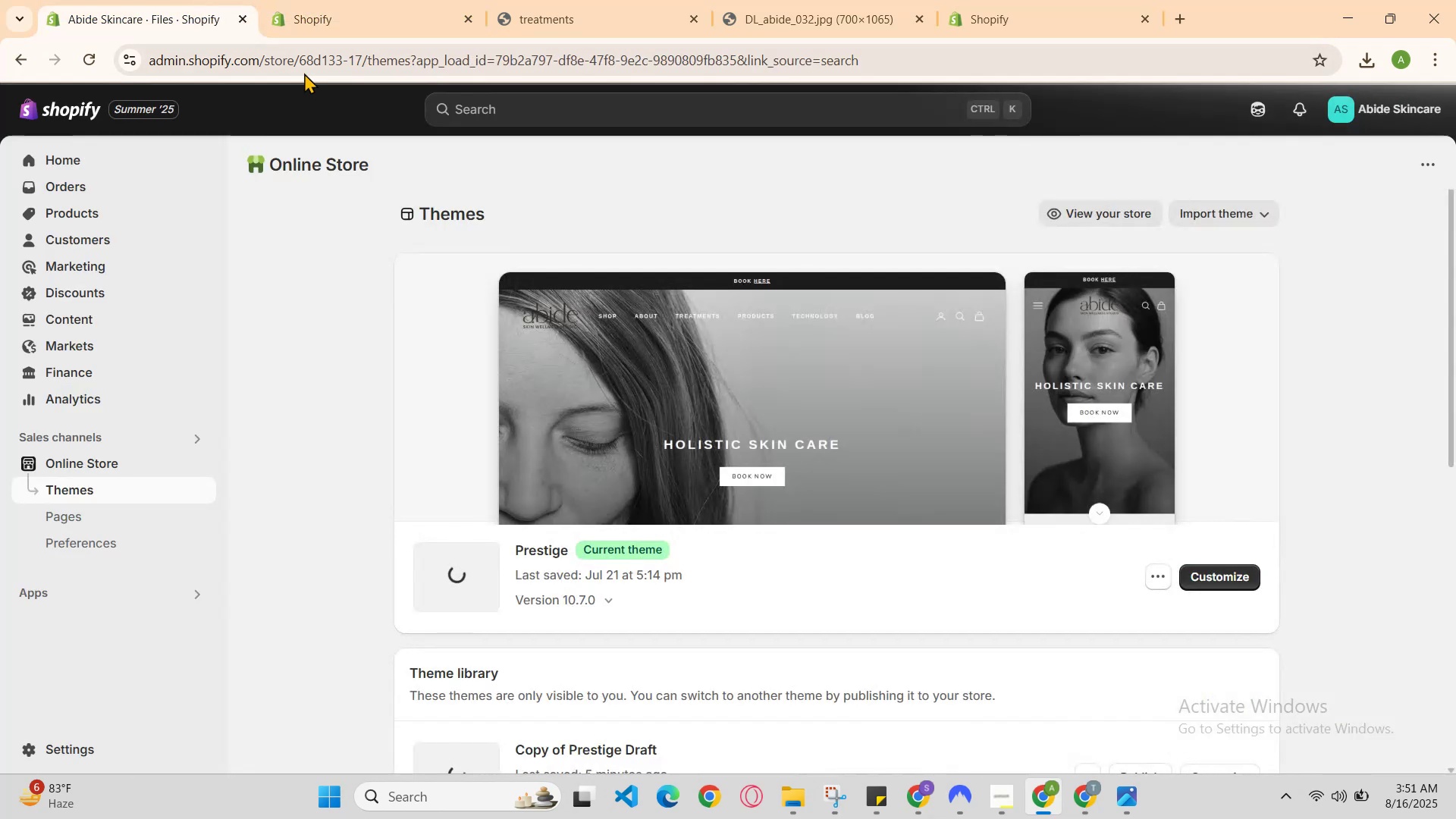 
scroll: coordinate [532, 434], scroll_direction: down, amount: 3.0
 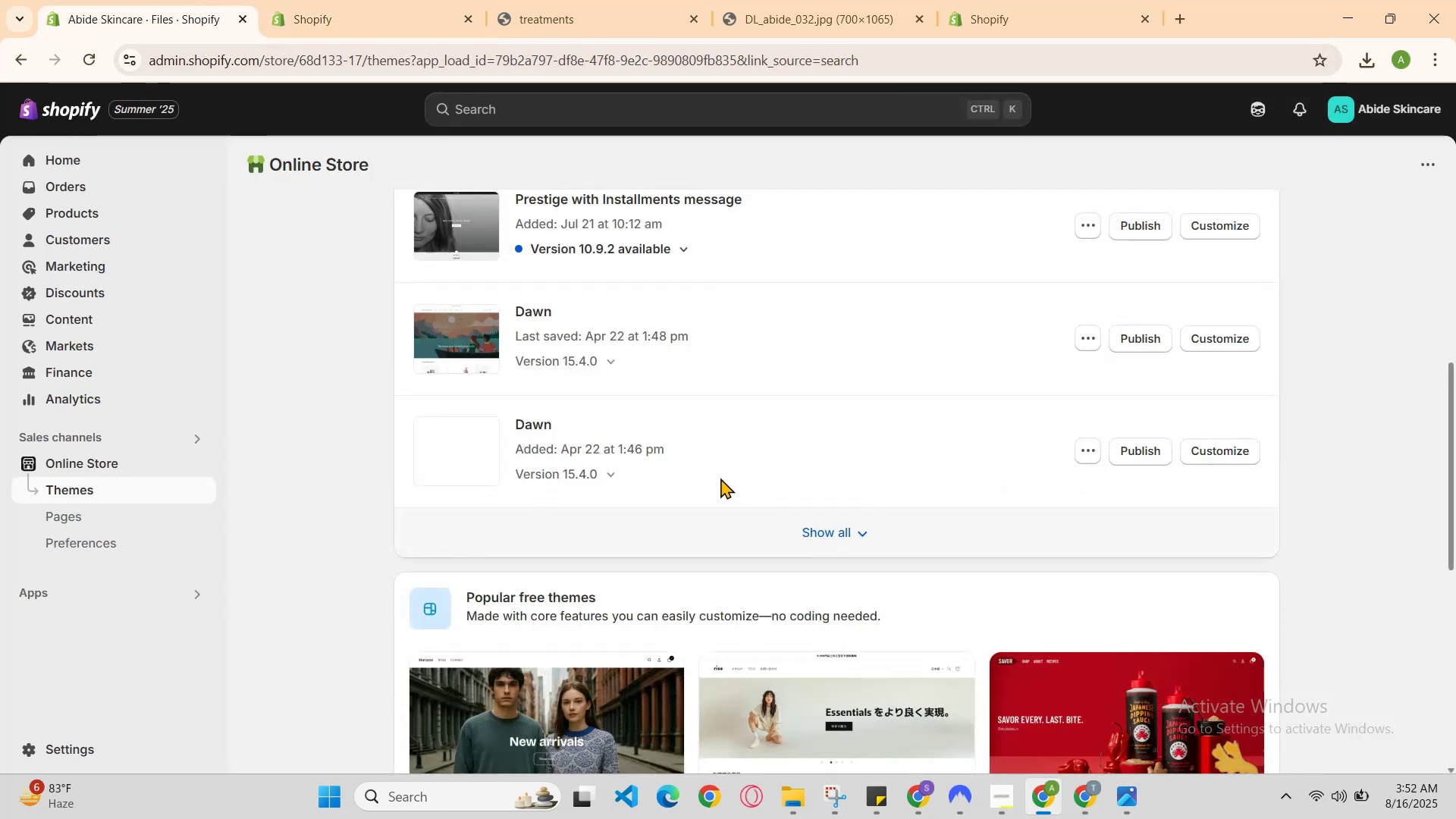 
scroll: coordinate [720, 478], scroll_direction: up, amount: 2.0
 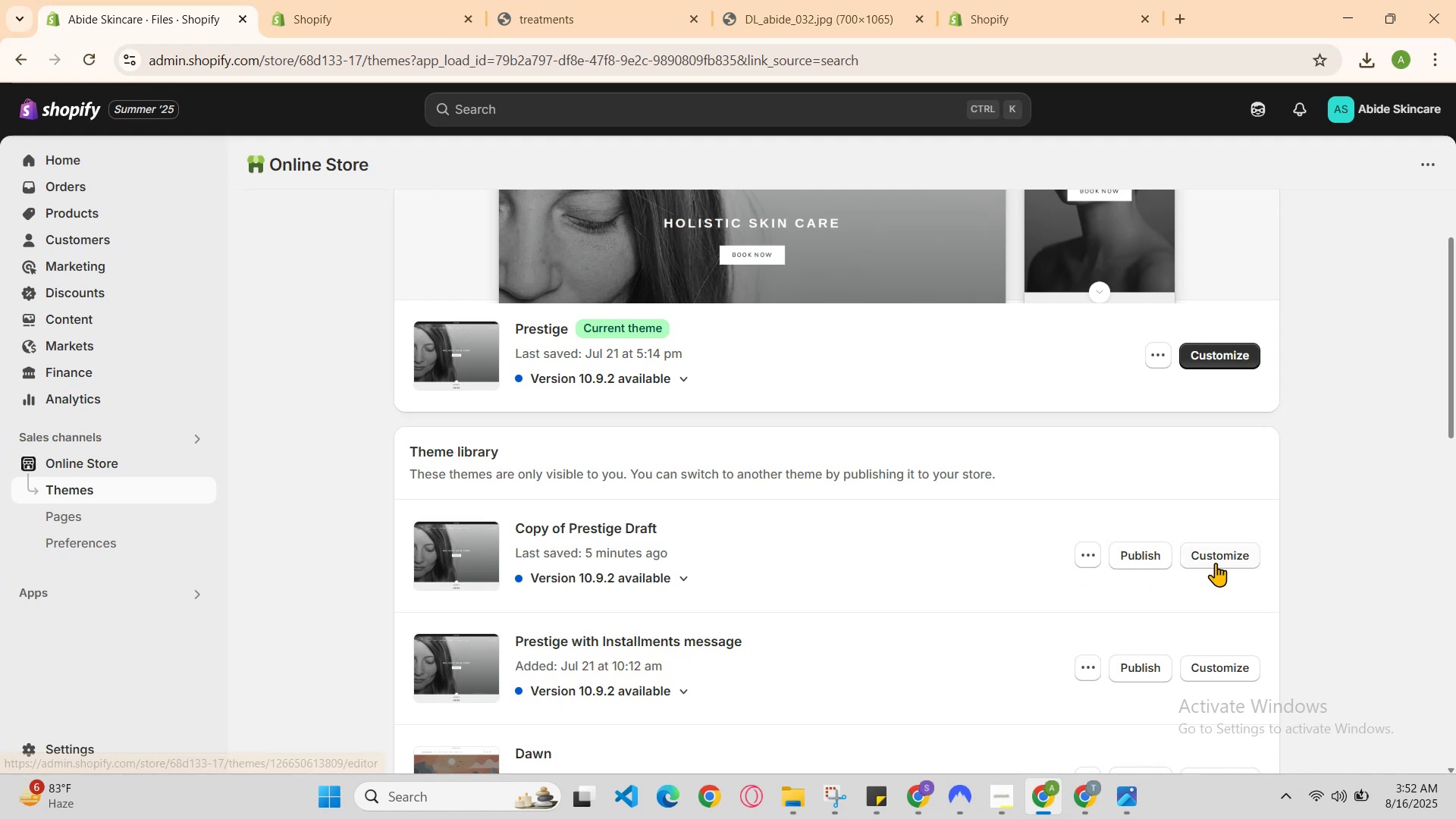 
left_click([1220, 560])
 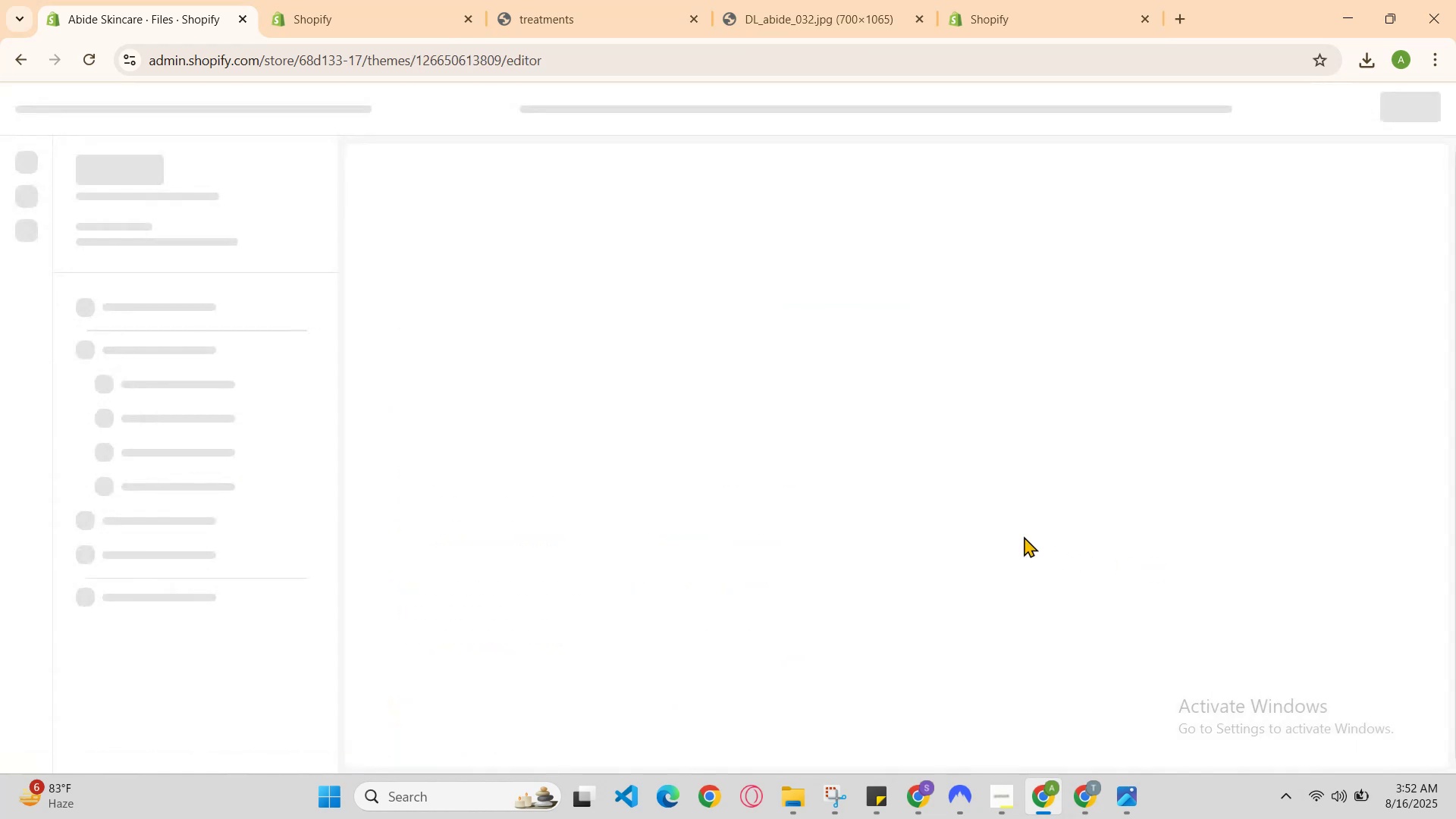 
scroll: coordinate [696, 429], scroll_direction: down, amount: 3.0
 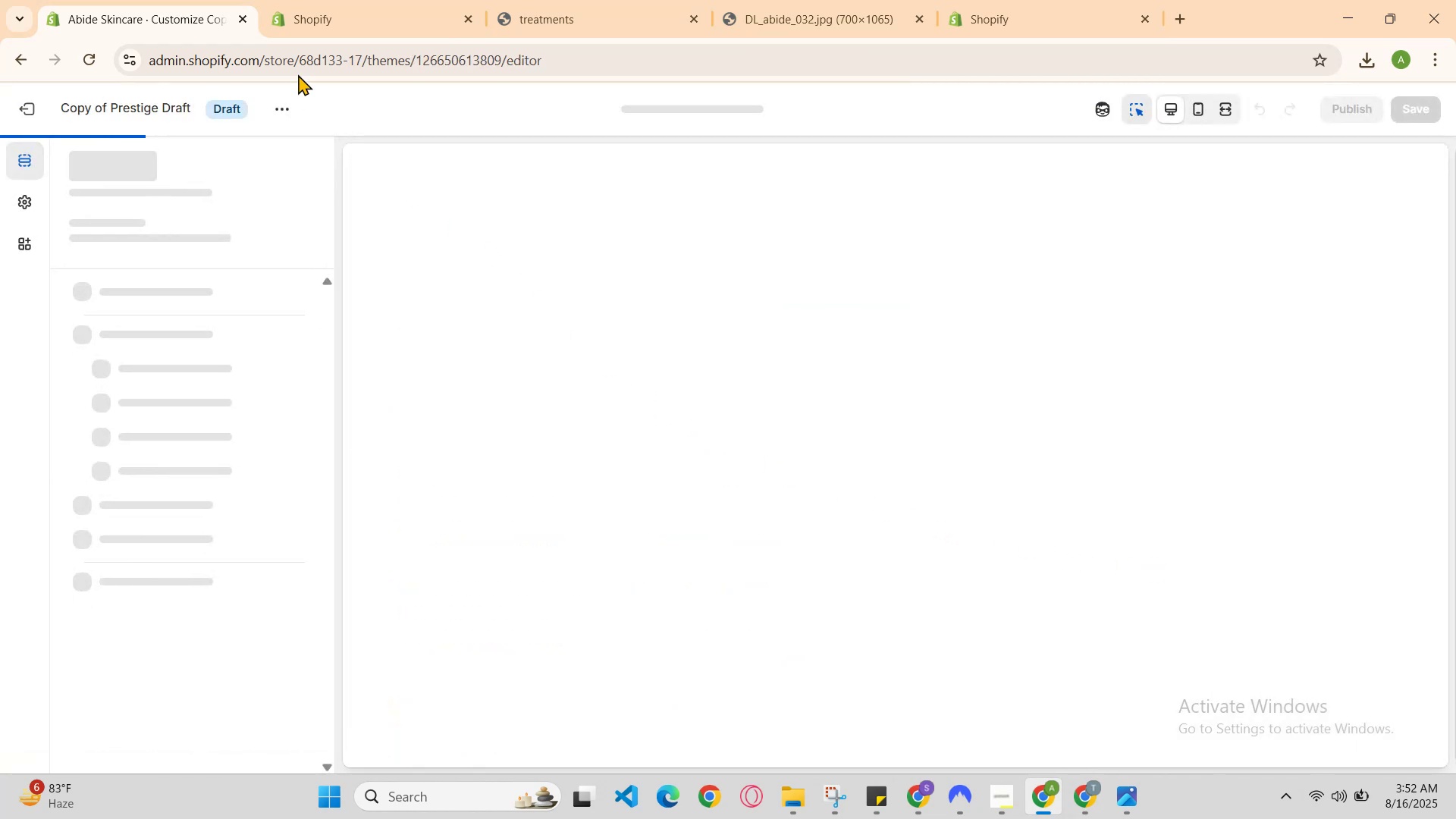 
left_click([352, 0])
 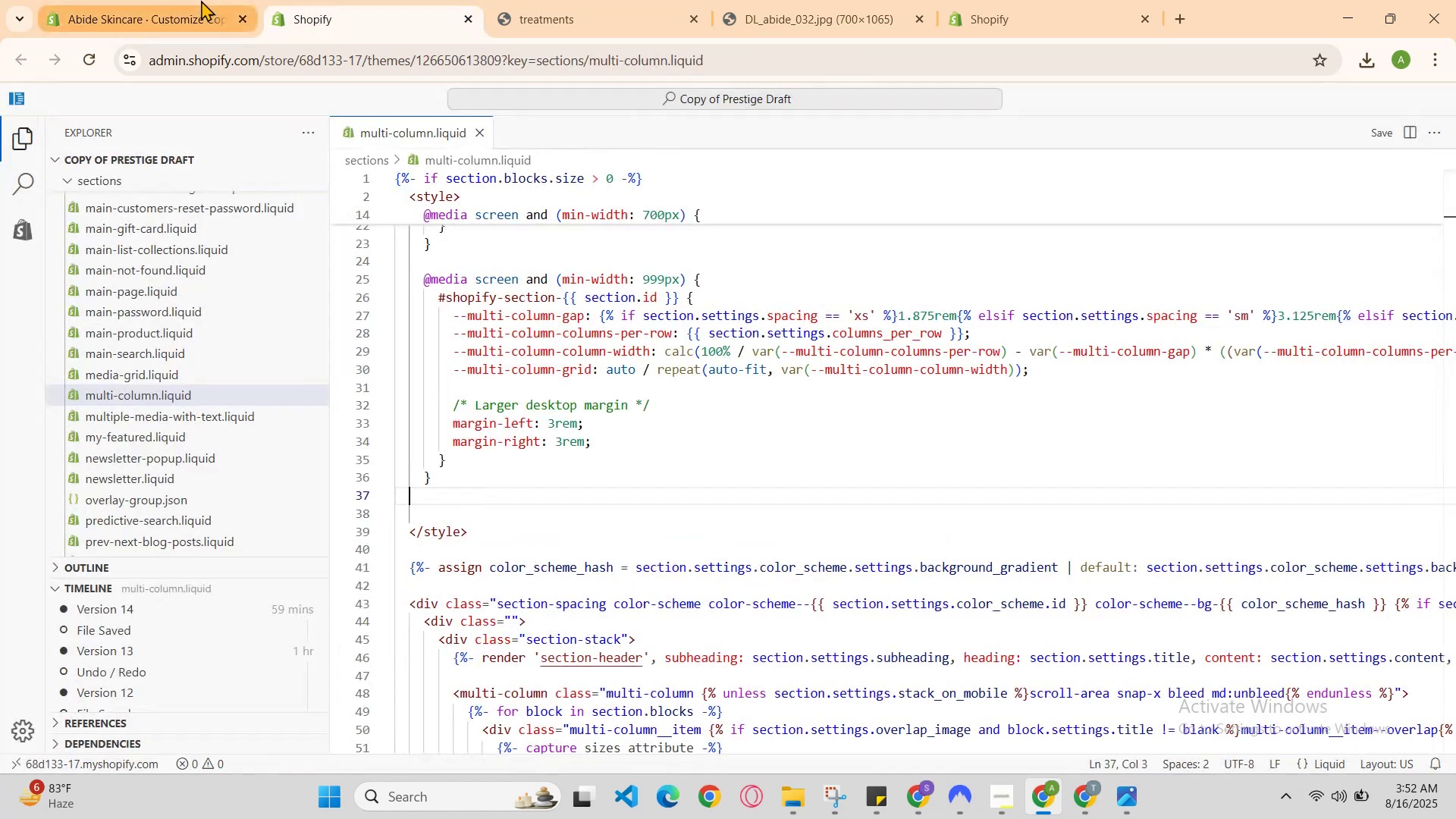 
left_click([196, 0])
 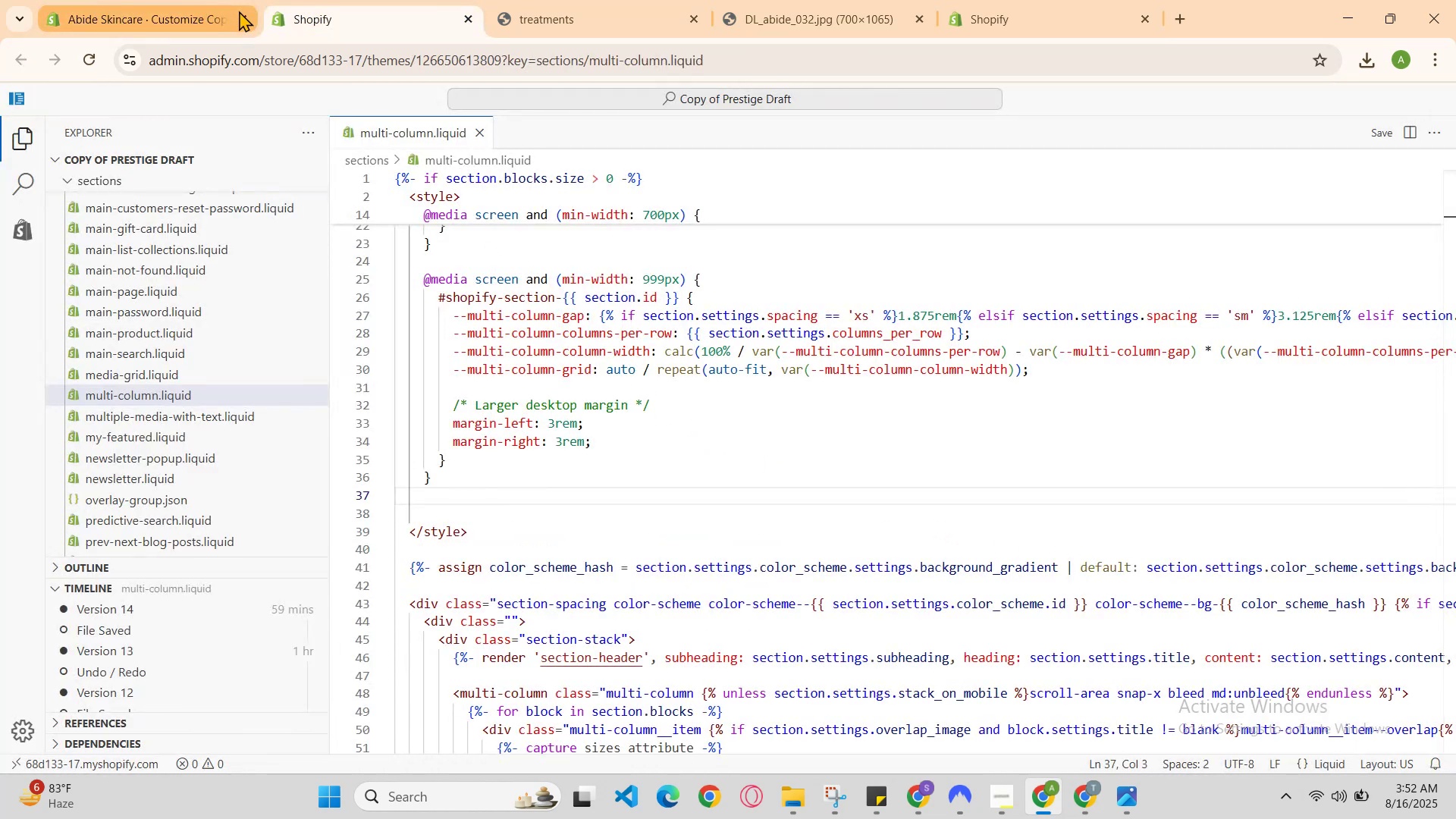 
left_click([323, 5])
 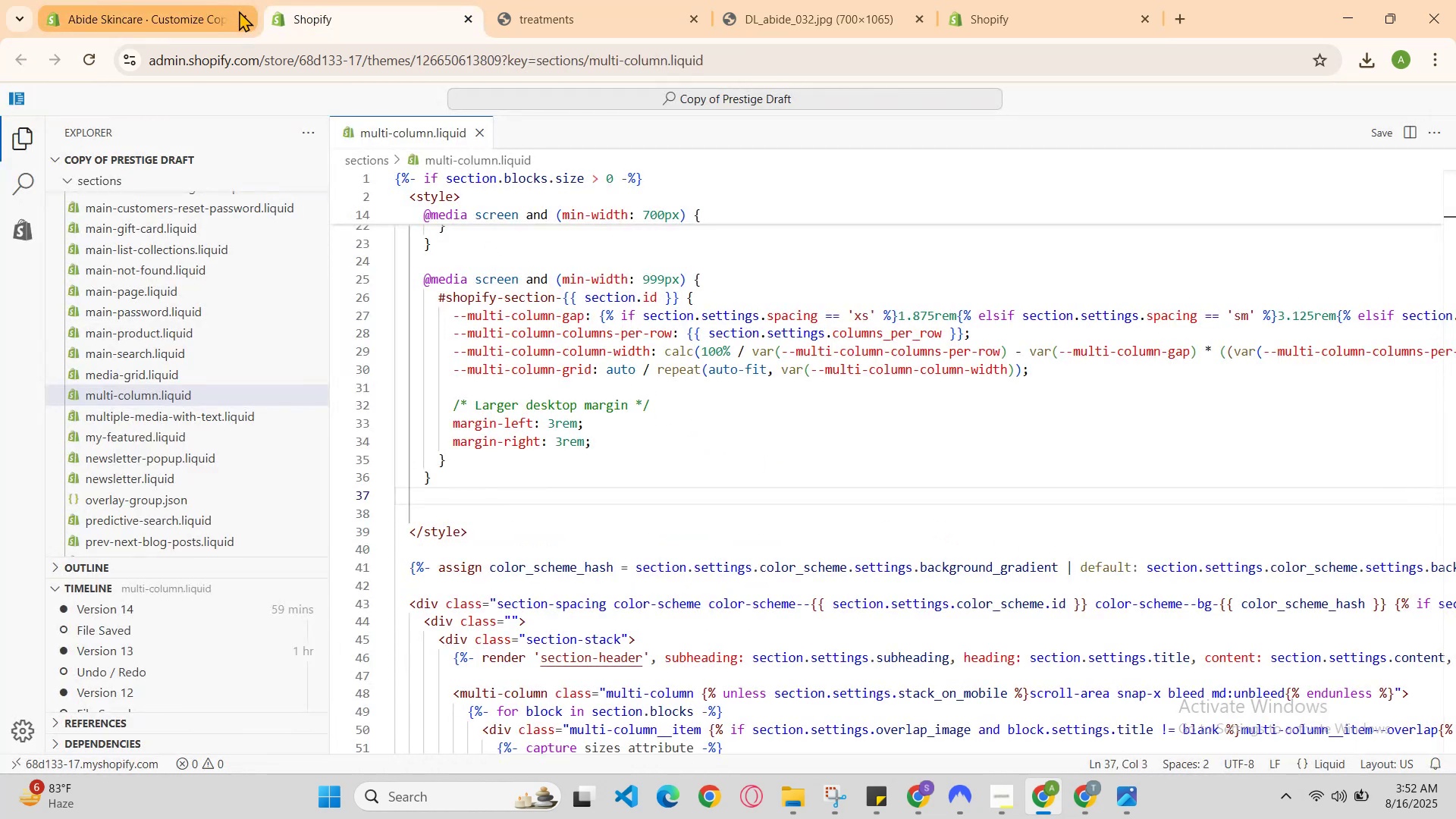 
left_click([149, 20])
 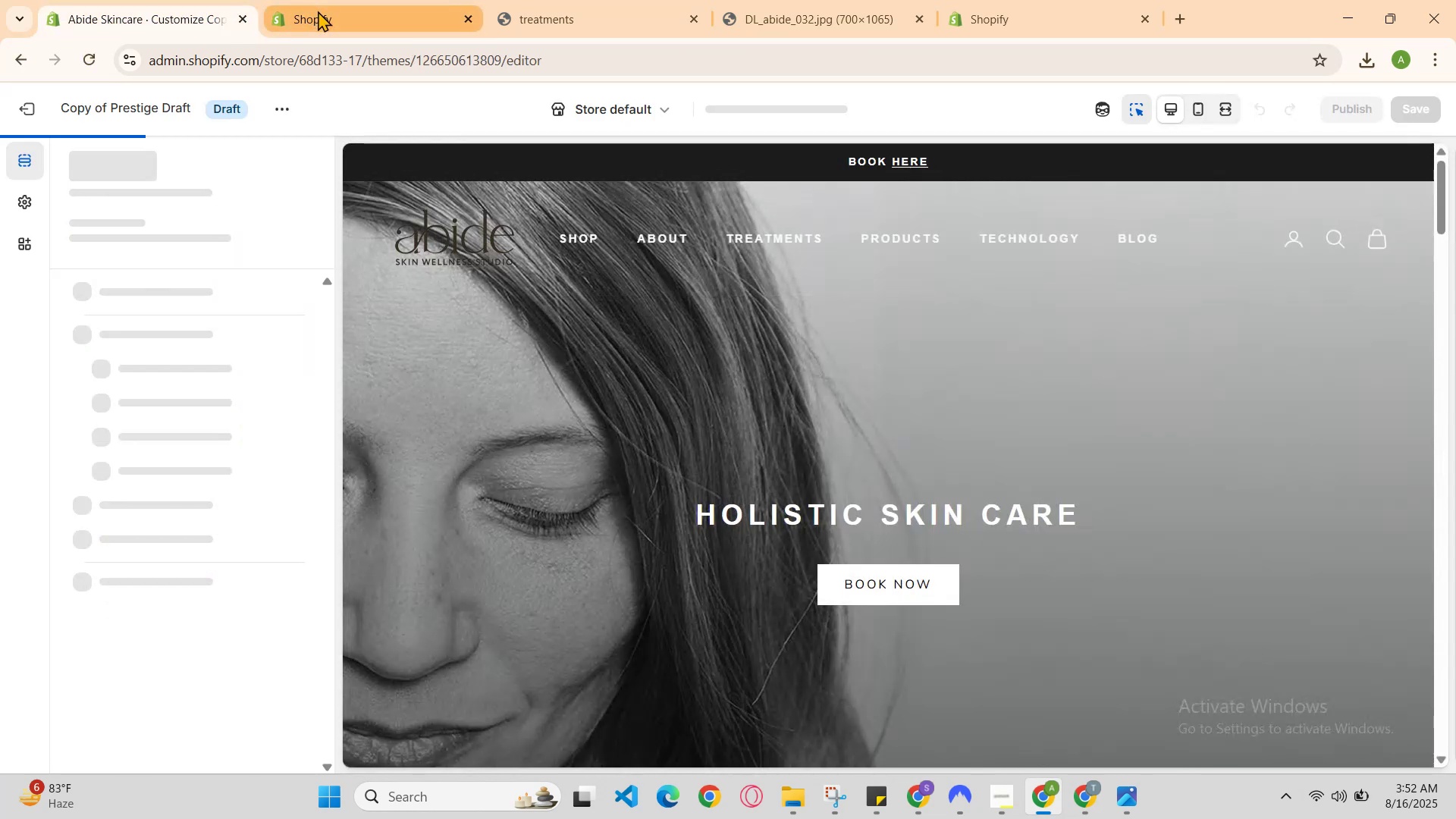 
left_click([156, 4])
 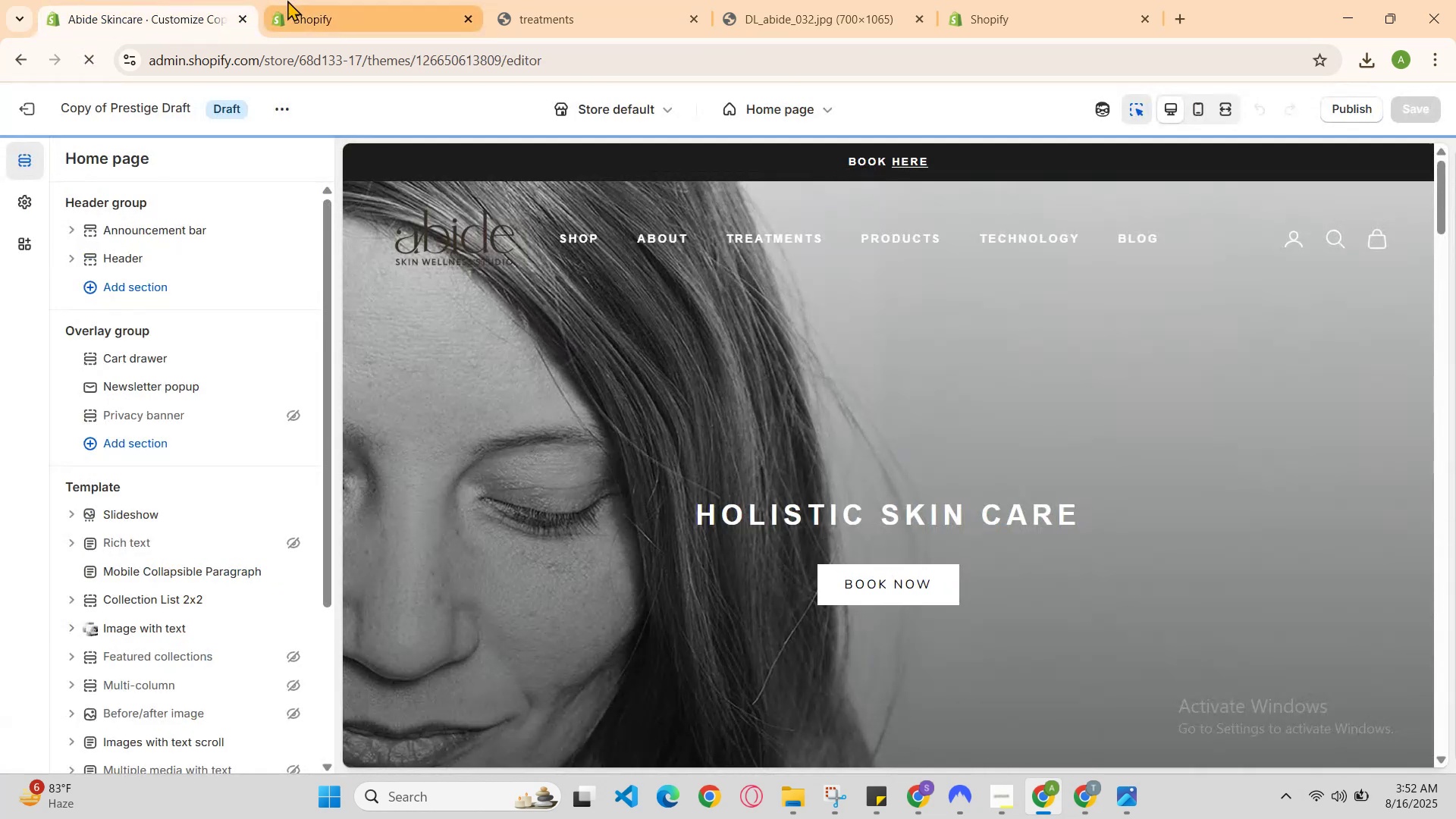 
left_click([297, 0])
 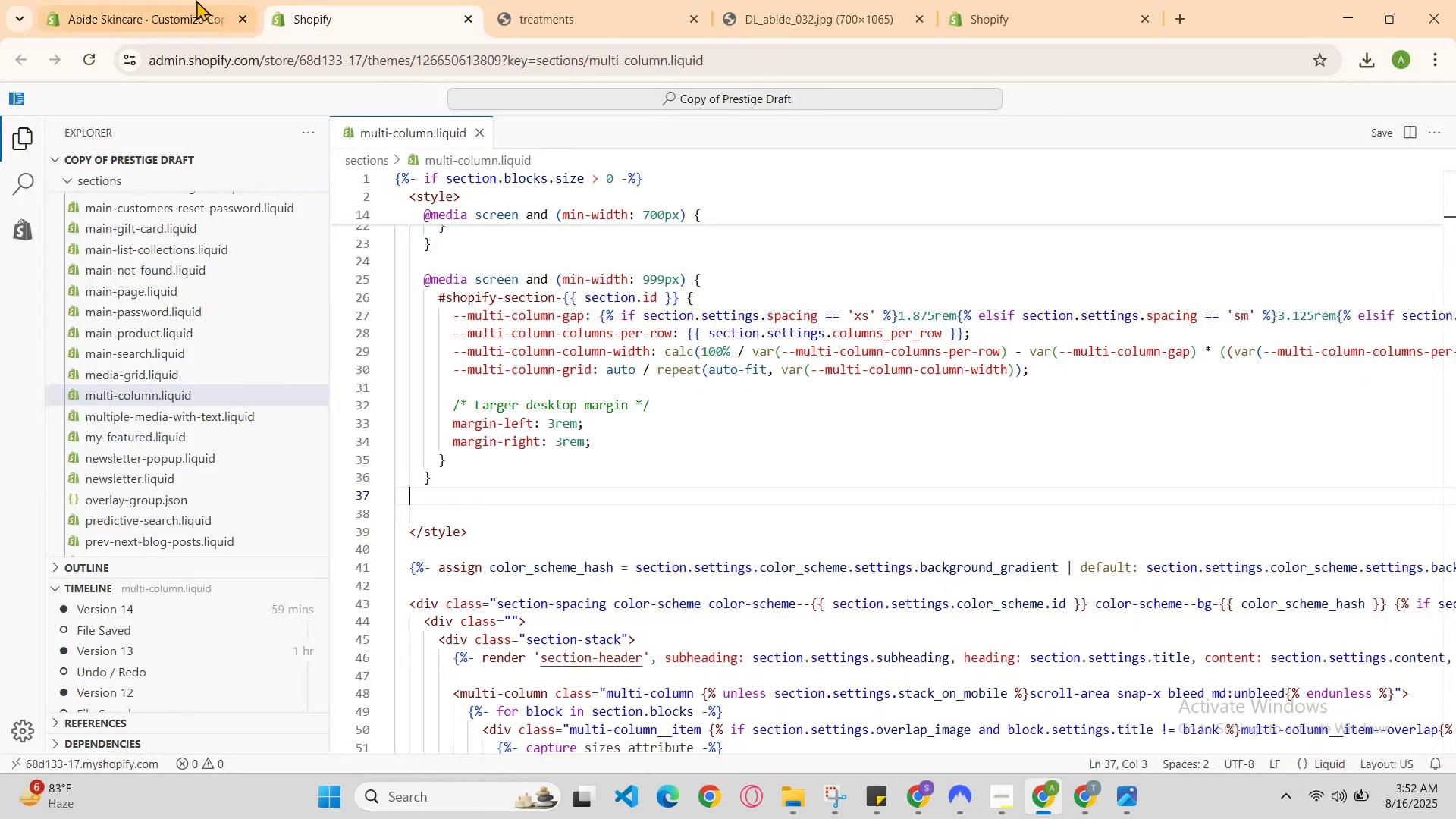 
left_click([174, 1])
 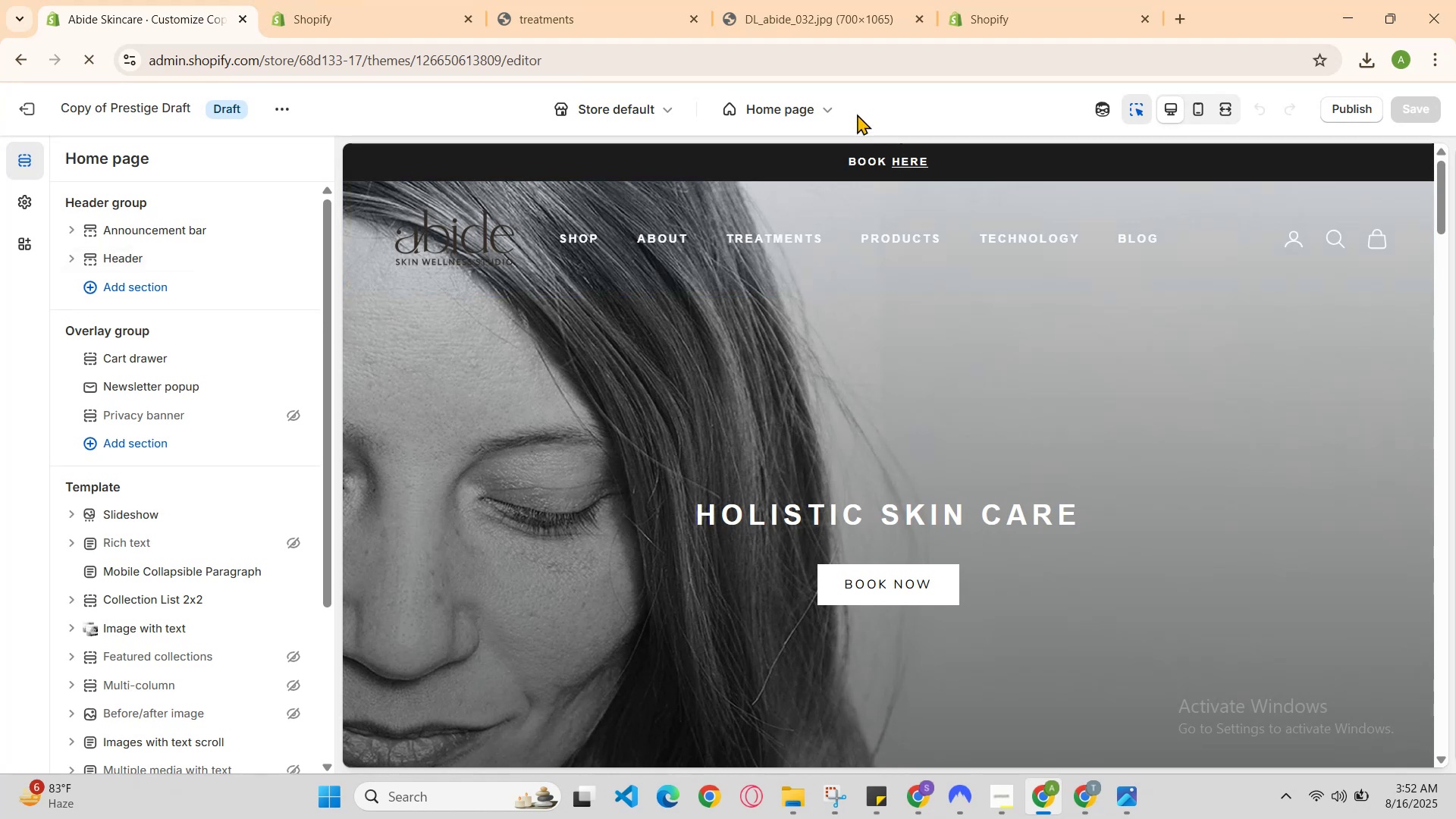 
double_click([823, 114])
 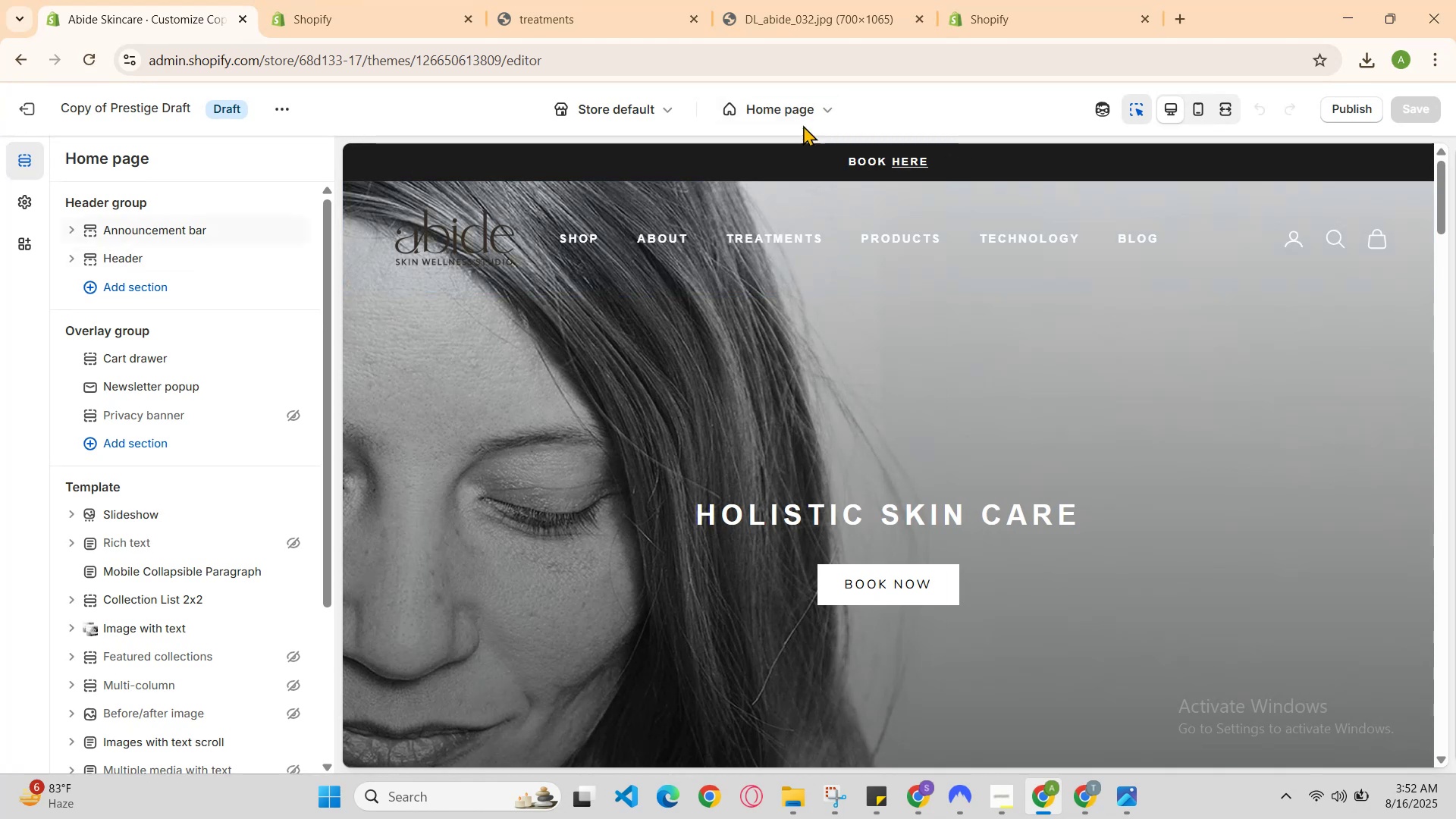 
left_click([808, 121])
 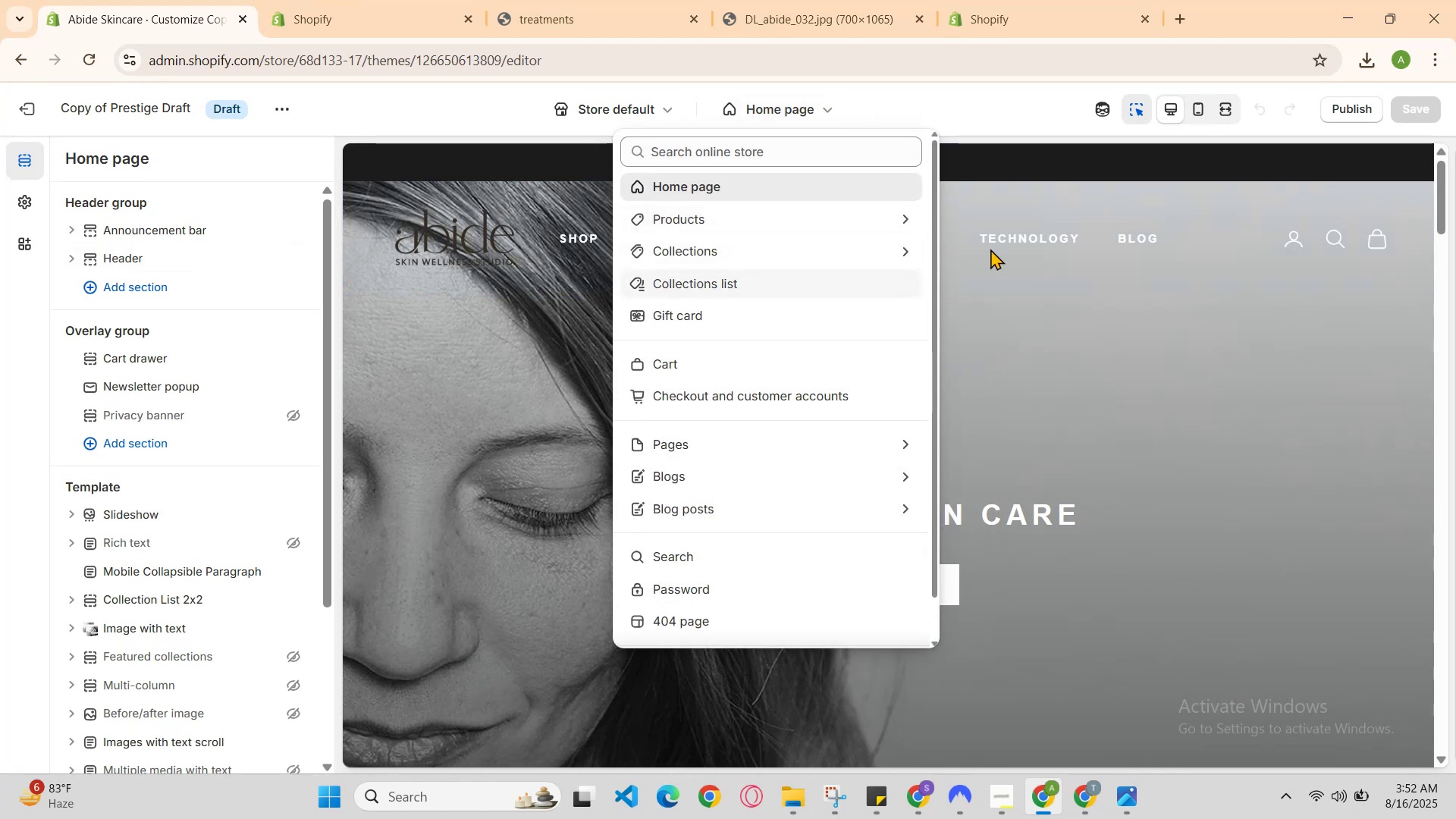 
left_click([1028, 276])
 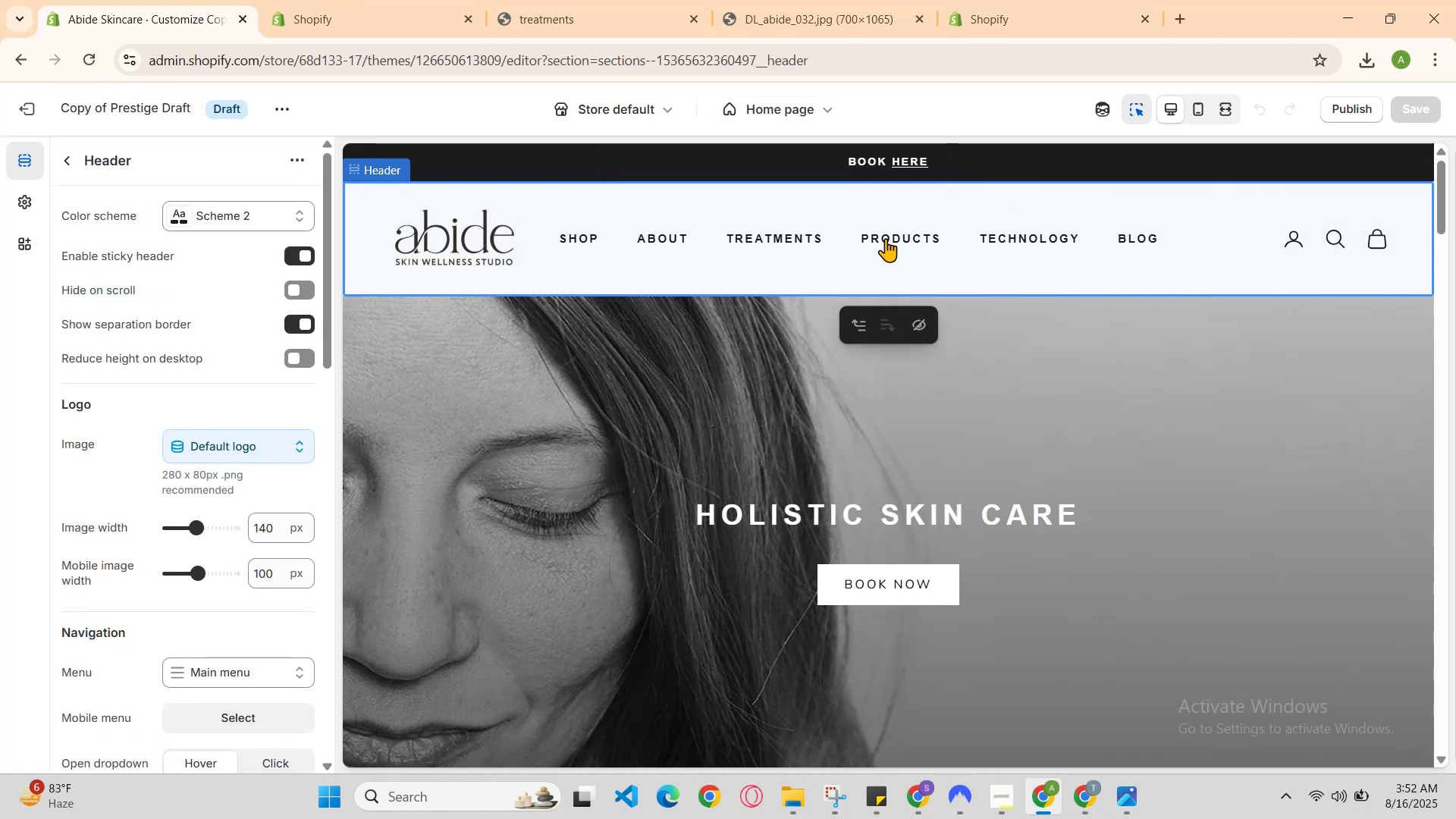 
left_click([791, 239])
 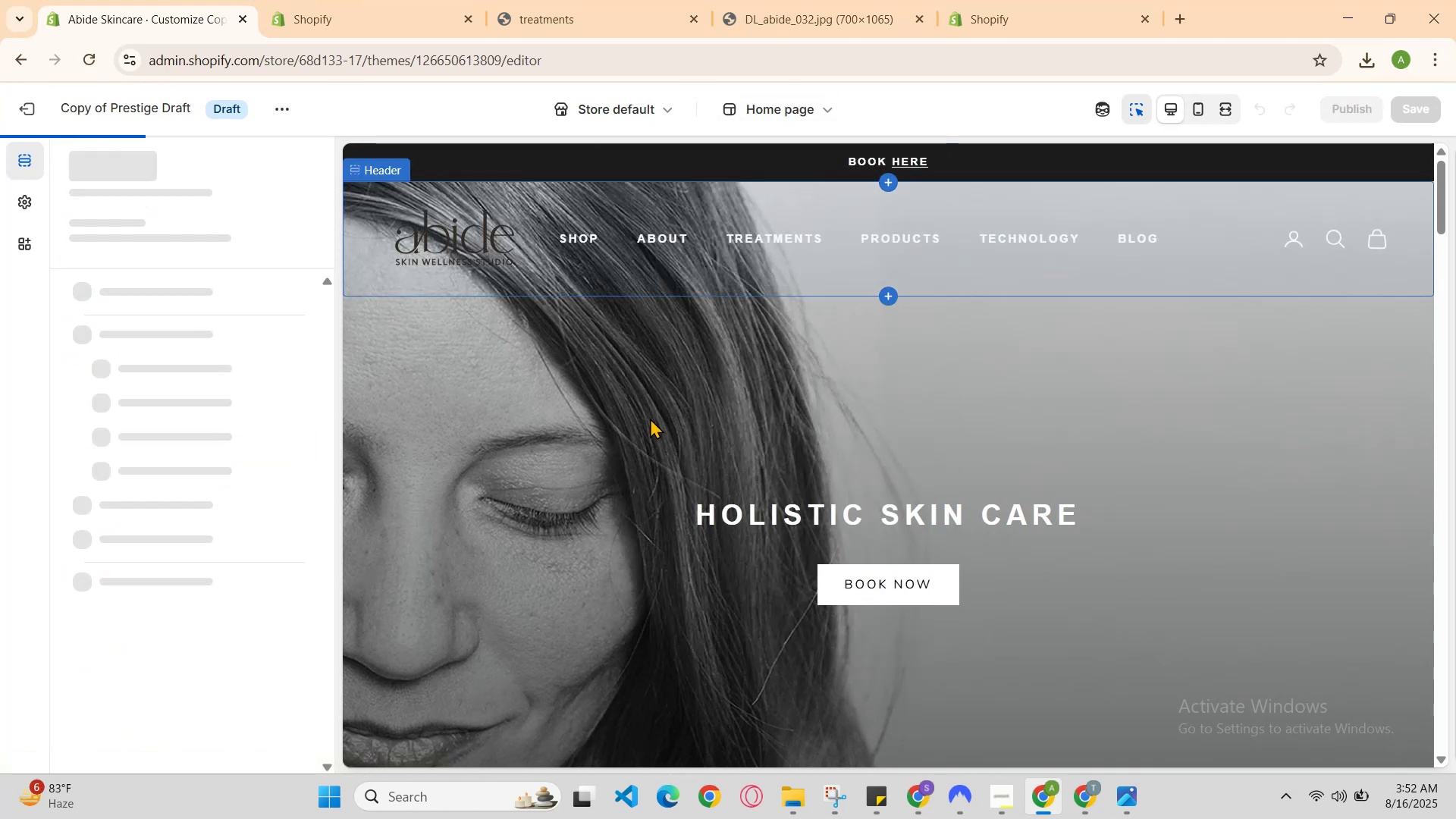 
scroll: coordinate [852, 495], scroll_direction: down, amount: 5.0
 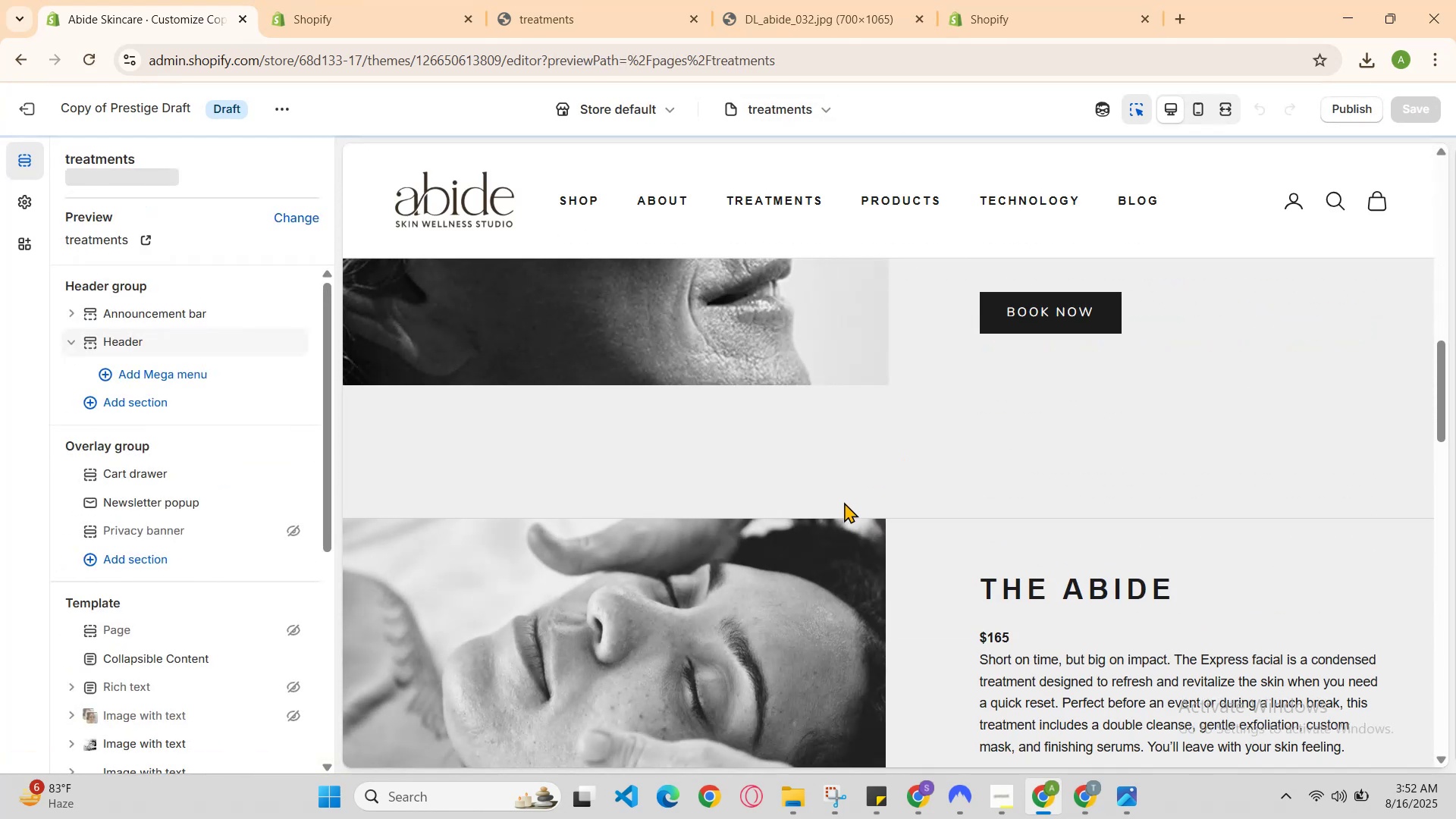 
scroll: coordinate [820, 497], scroll_direction: up, amount: 1.0
 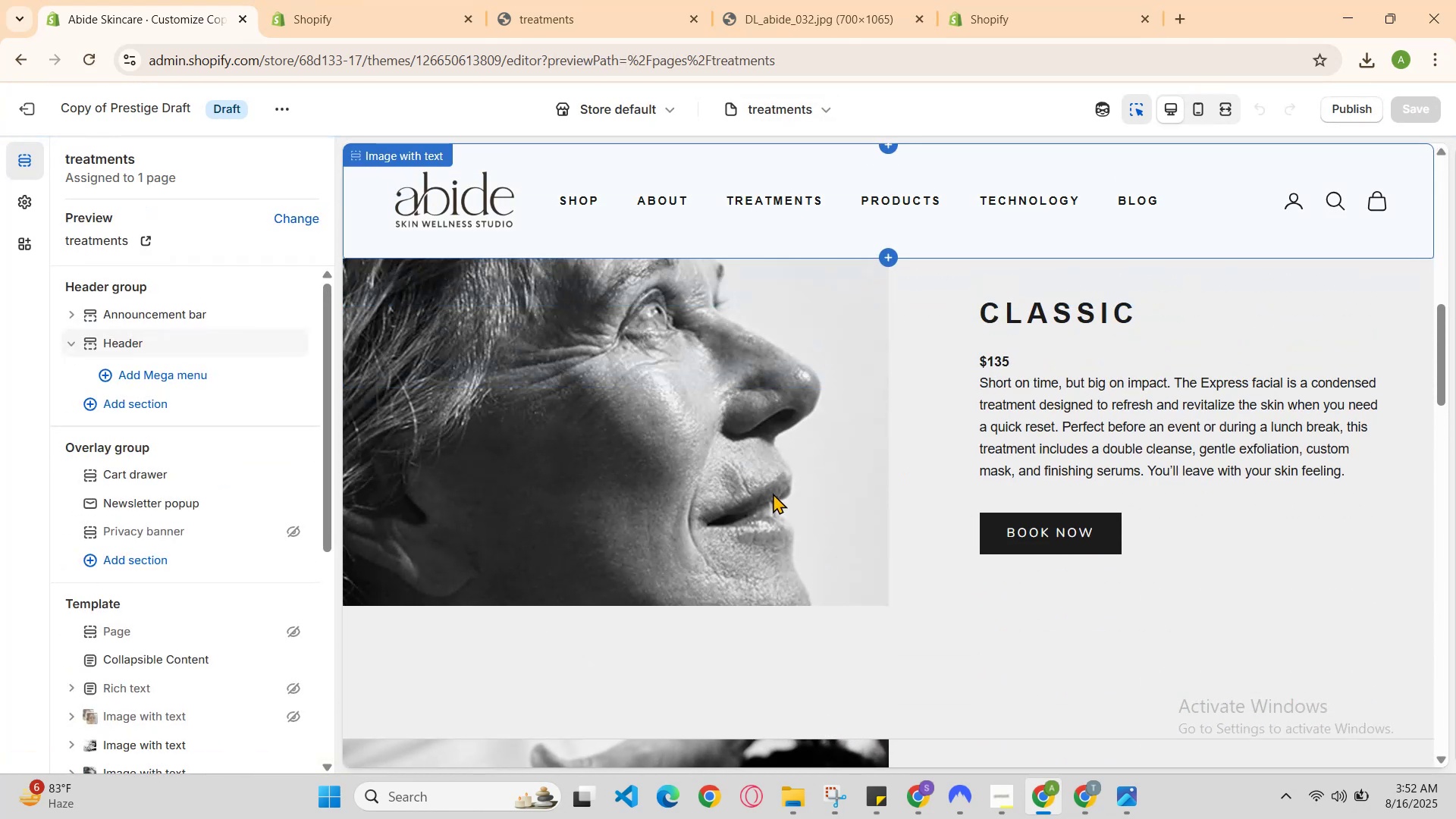 
left_click([770, 493])
 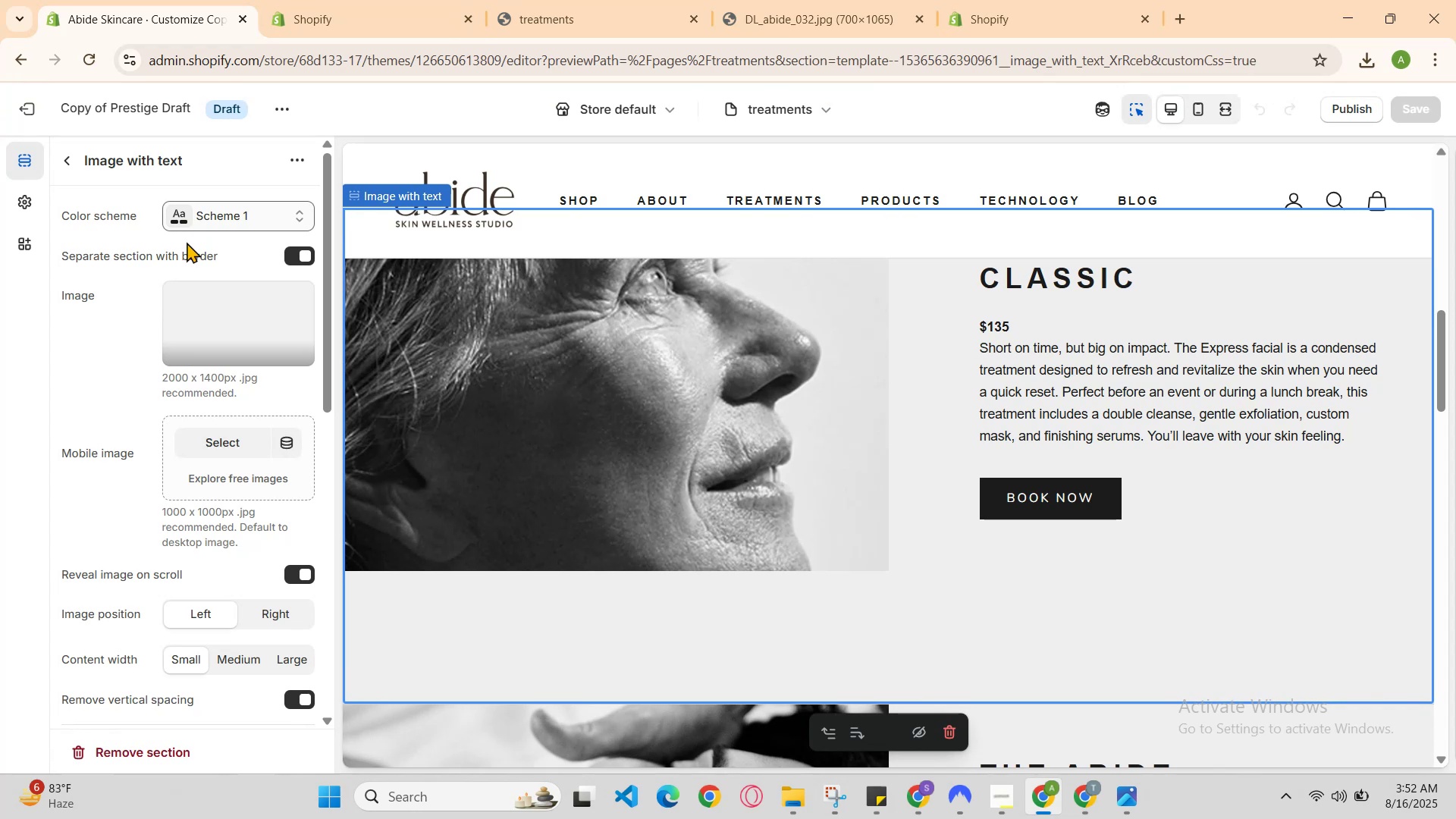 
left_click([193, 303])
 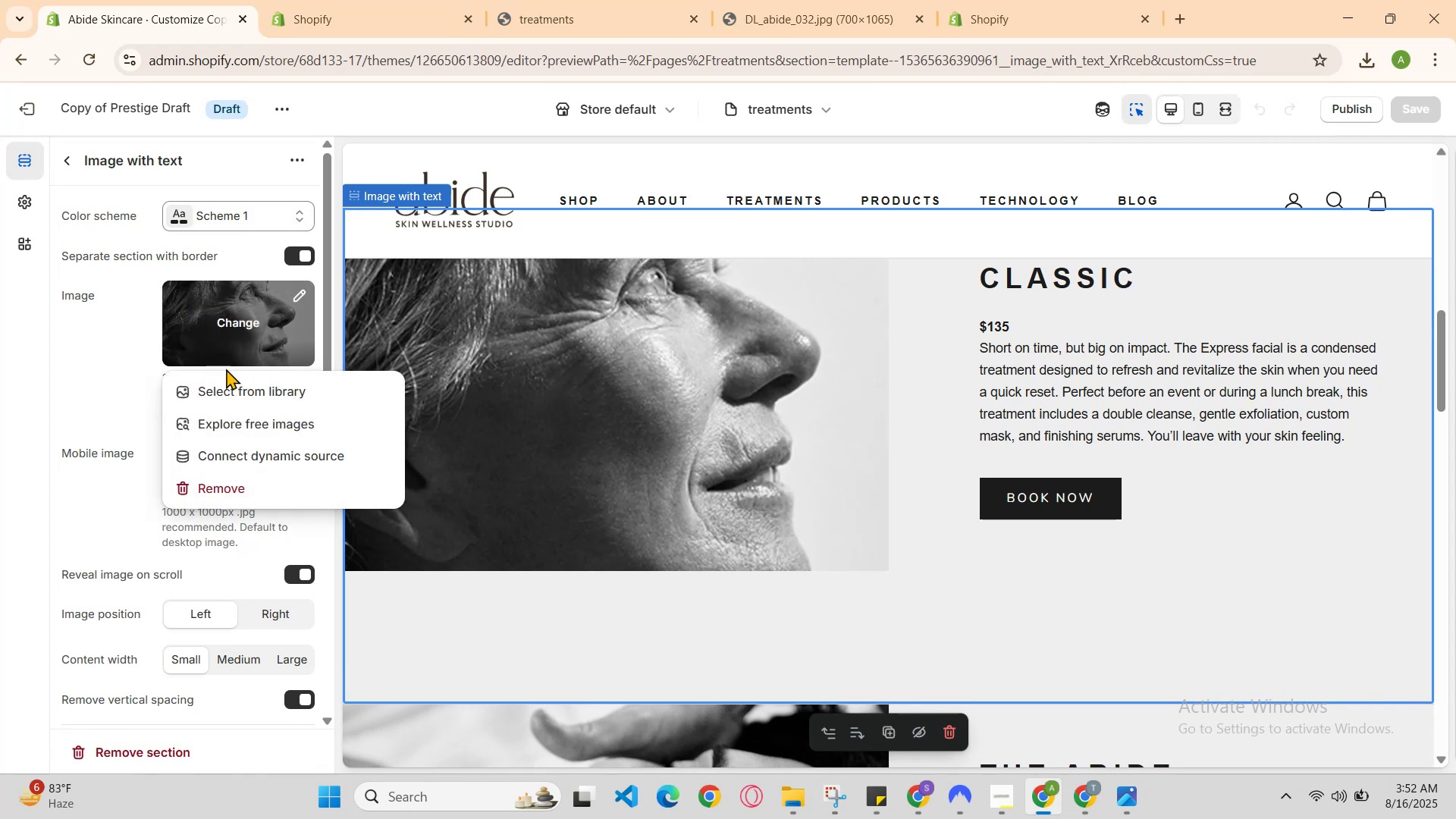 
left_click([231, 391])
 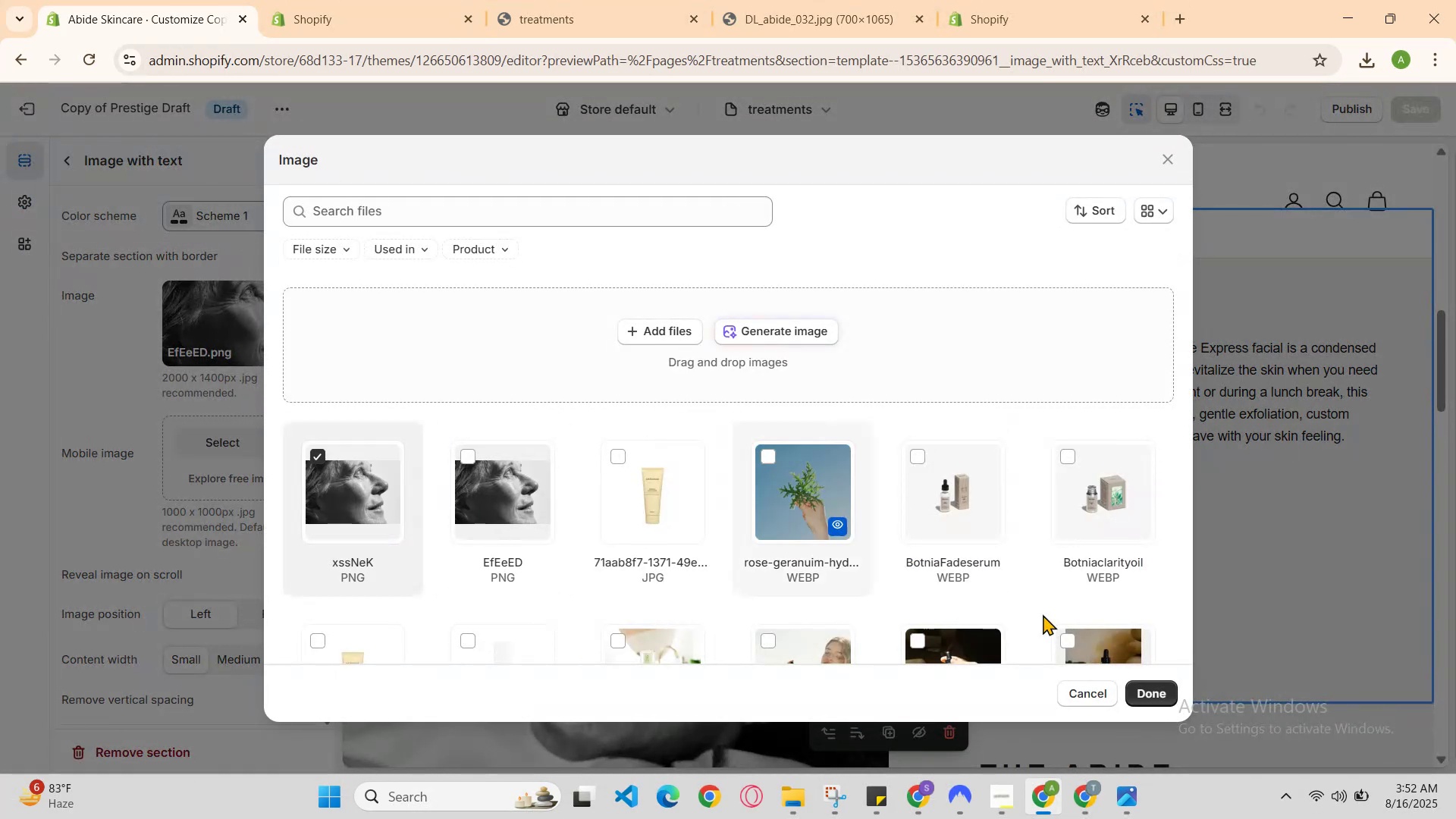 
left_click([1162, 692])
 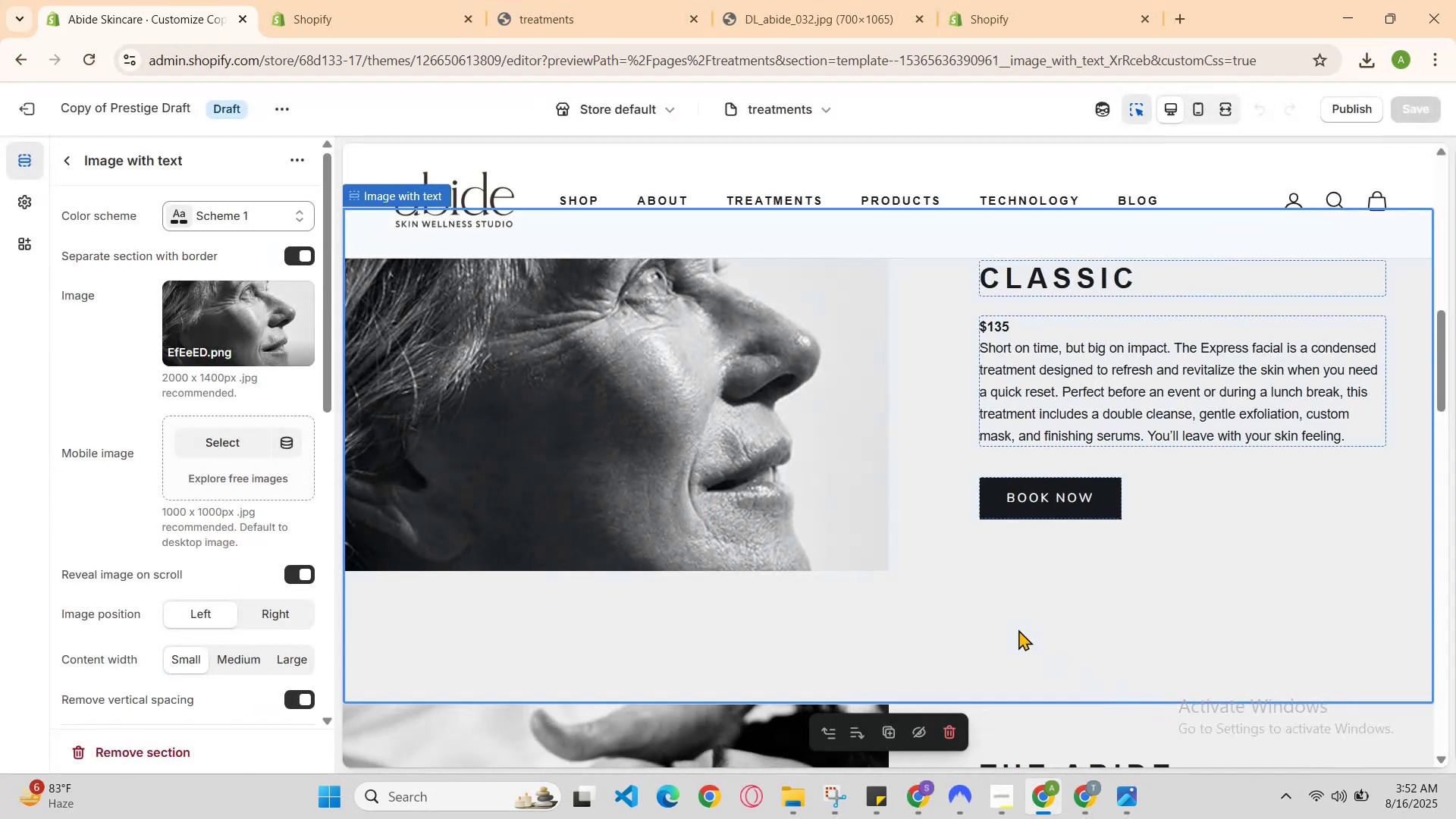 
scroll: coordinate [877, 560], scroll_direction: up, amount: 1.0
 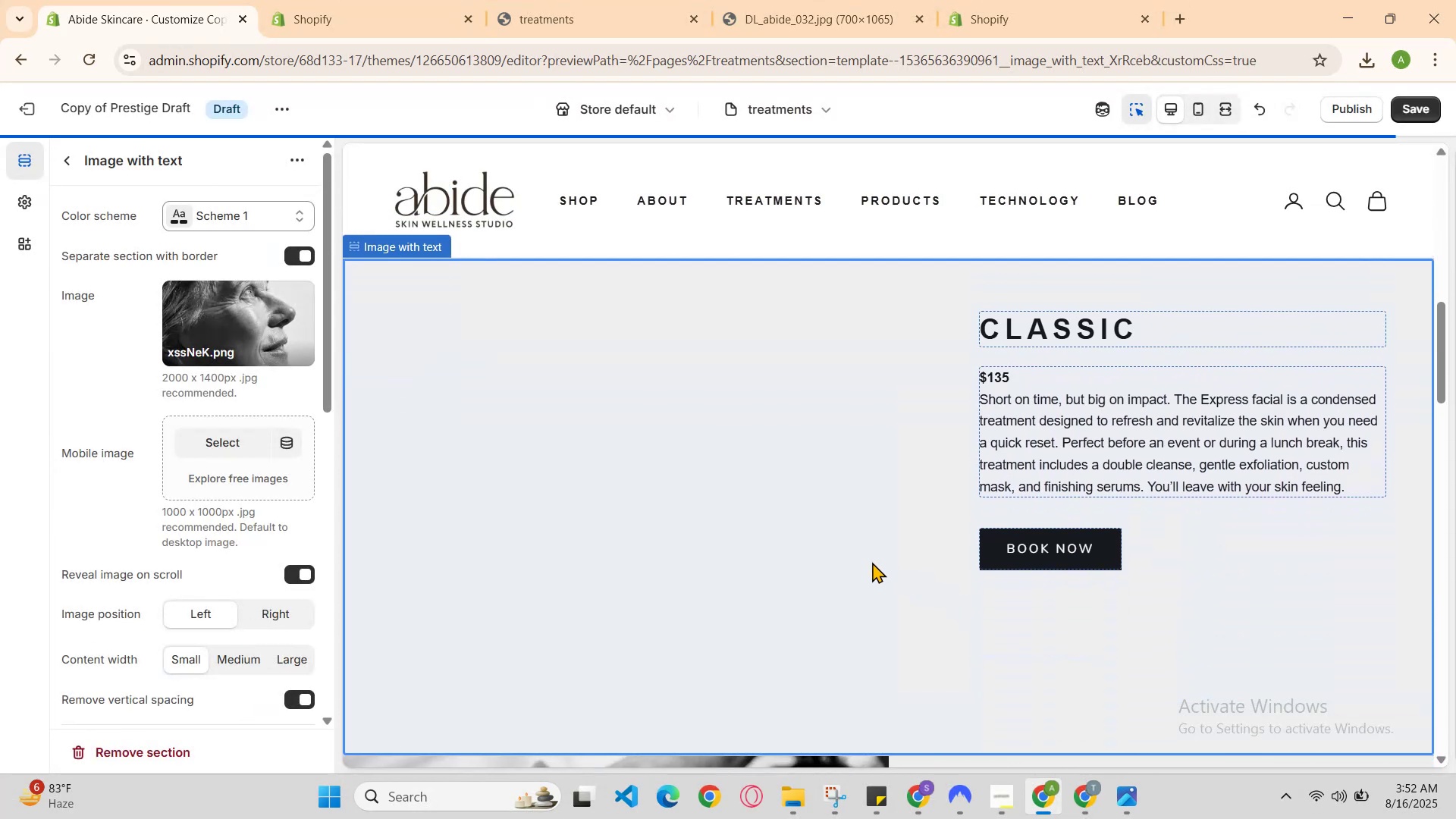 
scroll: coordinate [872, 562], scroll_direction: none, amount: 0.0
 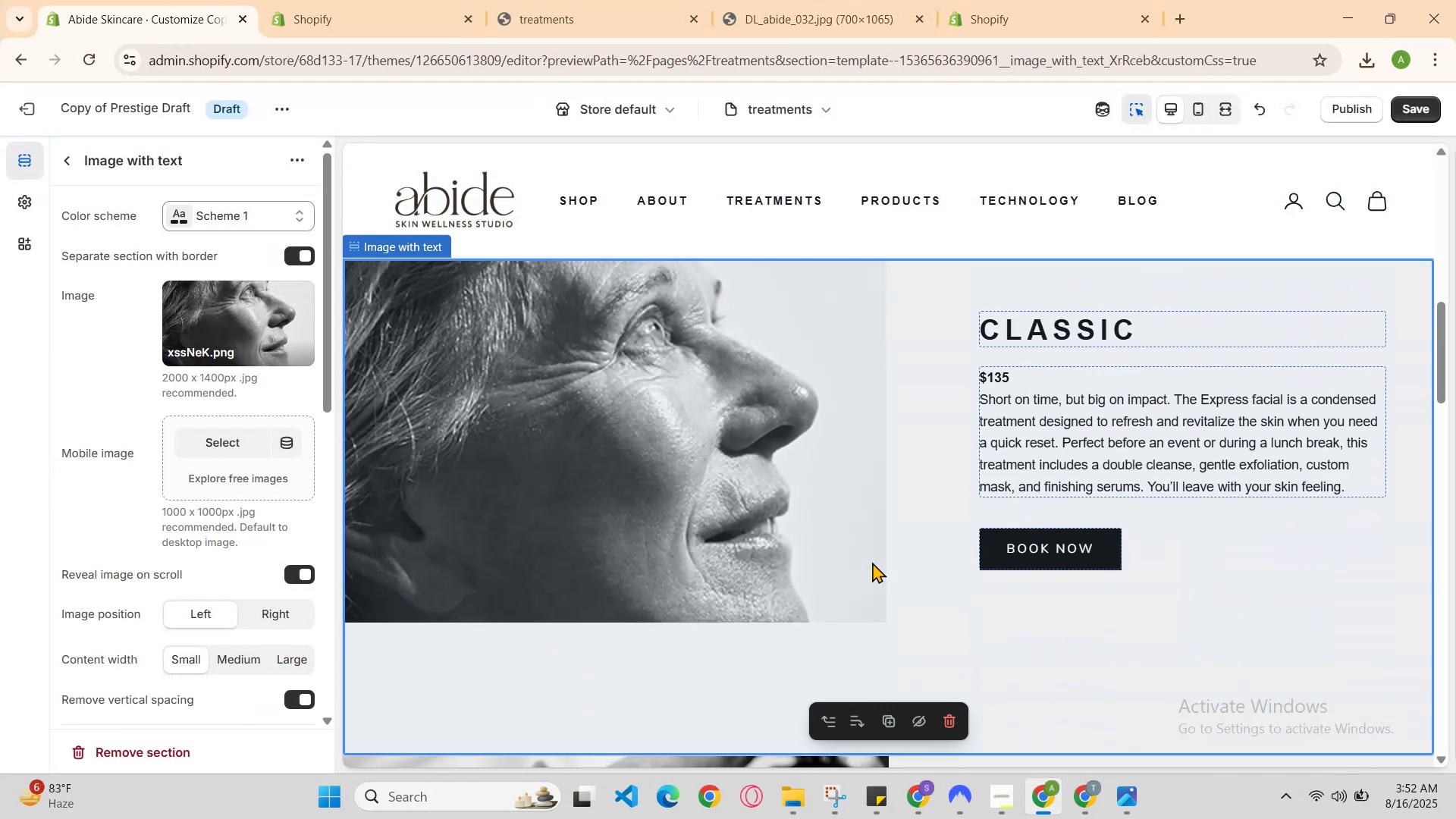 
scroll: coordinate [873, 563], scroll_direction: down, amount: 1.0
 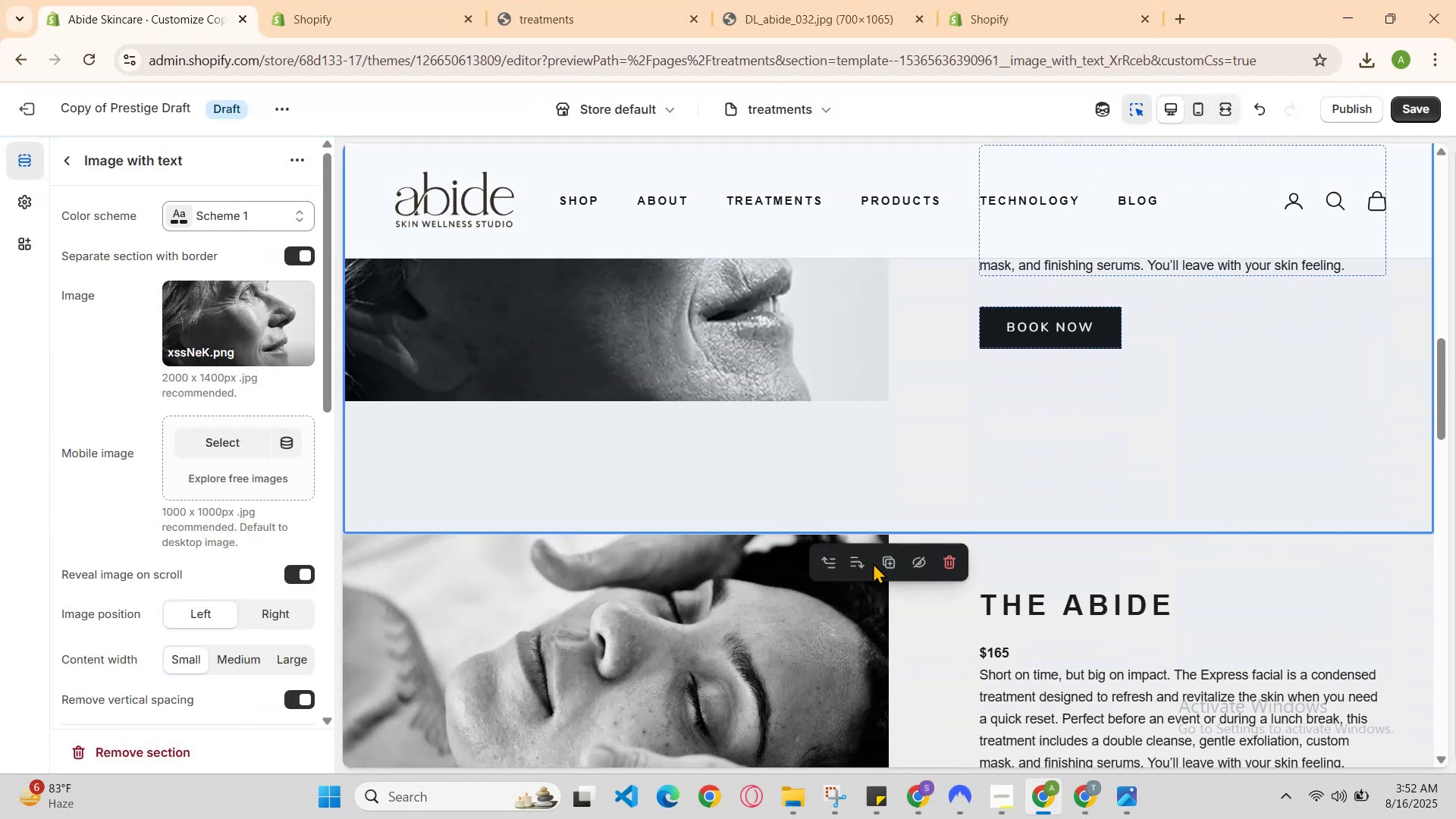 
scroll: coordinate [950, 474], scroll_direction: up, amount: 5.0
 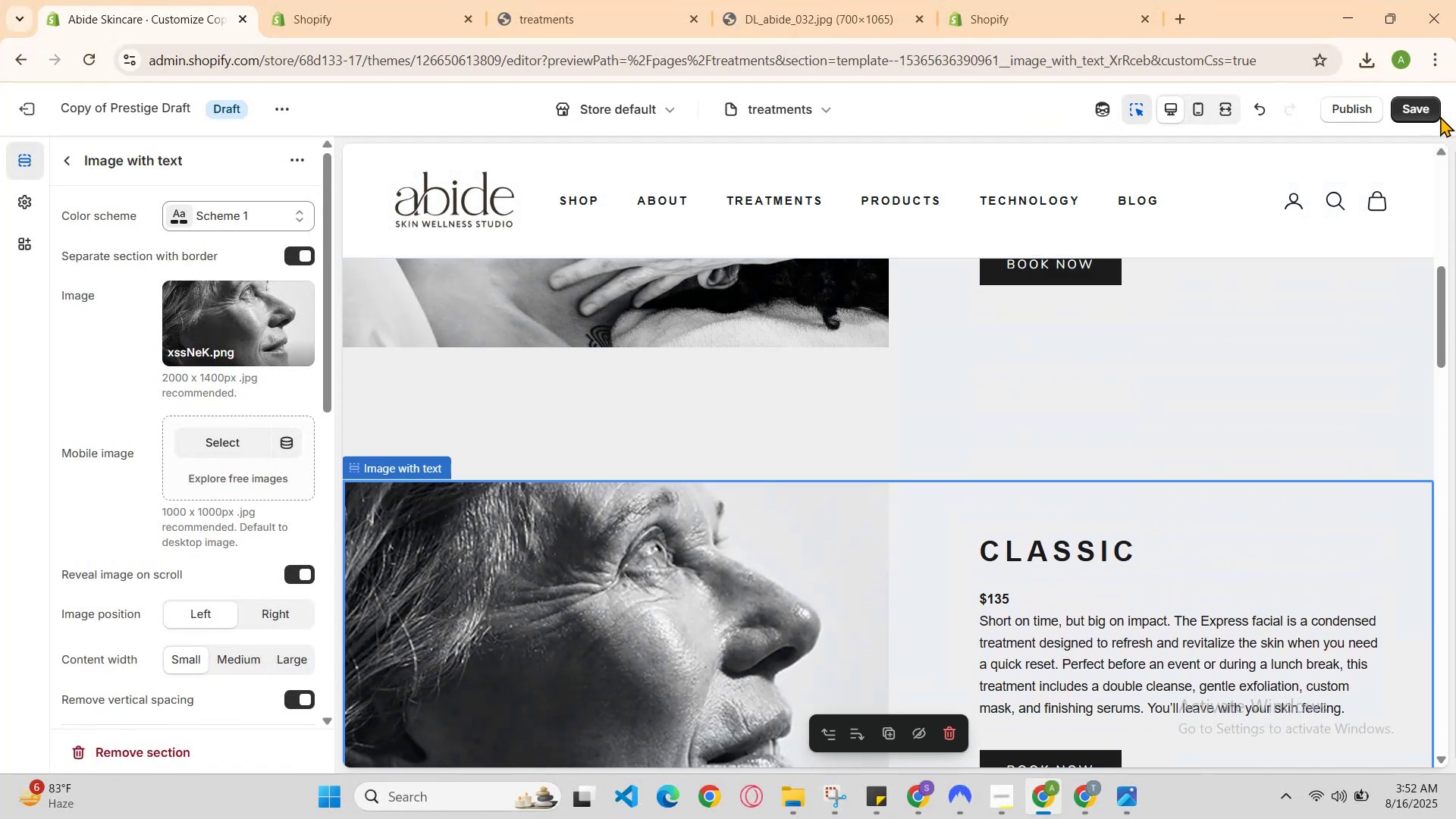 
left_click([1421, 110])
 